 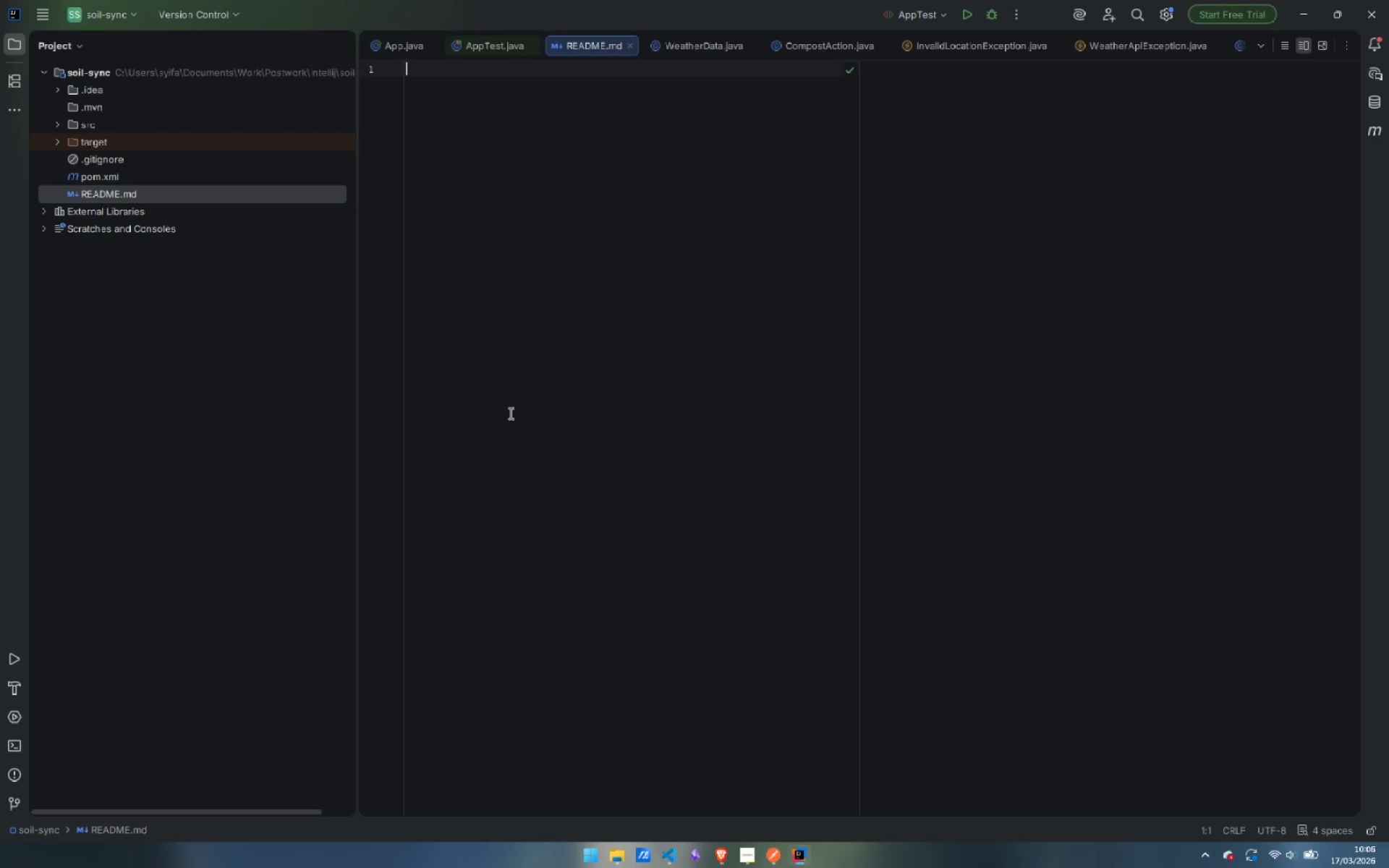 
type(# Soil )
key(Backspace)
type(-Sync )
key(Backspace)
type(, Automater)
key(Backspace)
type(d Weather )
key(Backspace)
type(-to-Compost Action Eg)
key(Backspace)
type(ngine)
 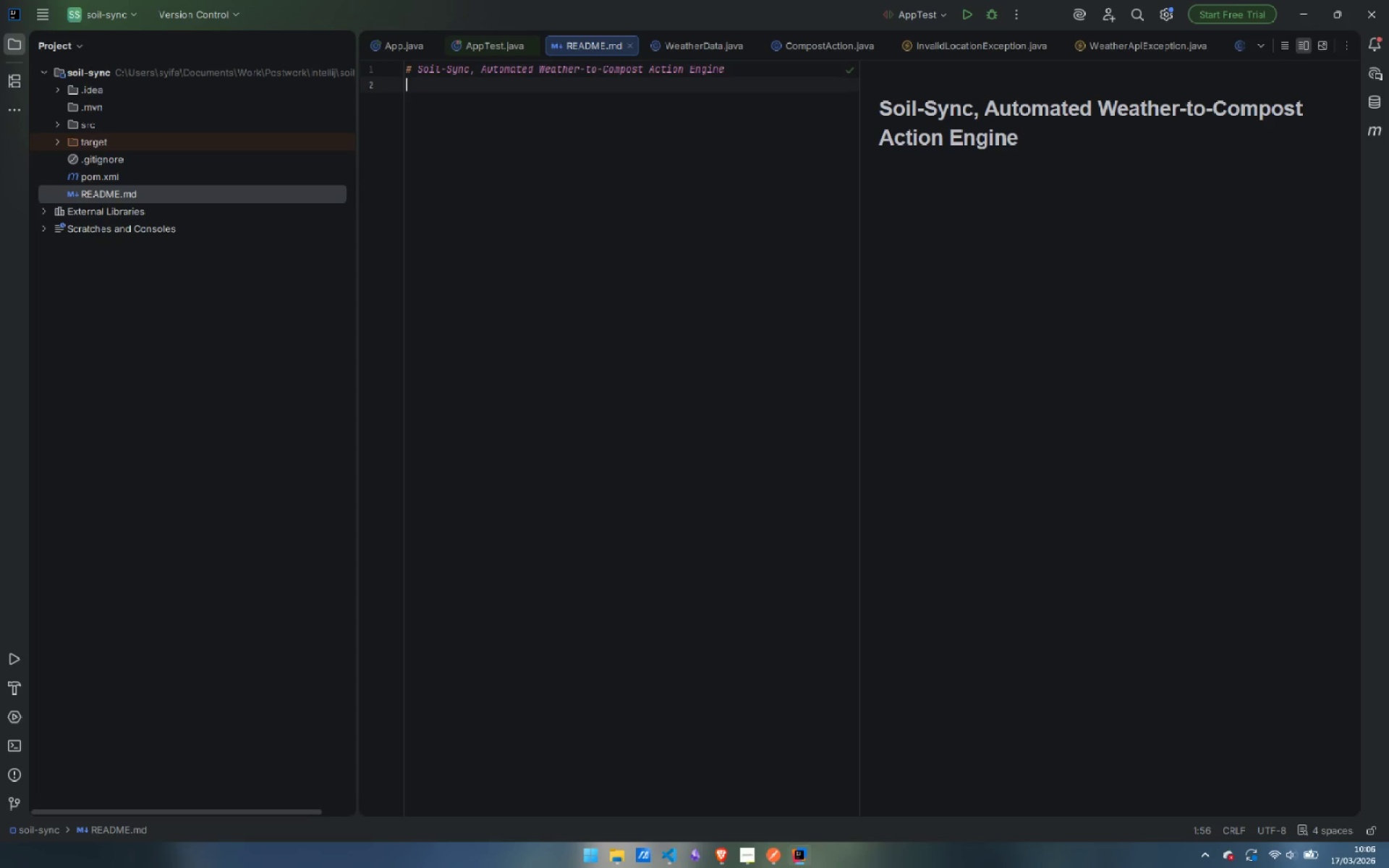 
key(Enter)
 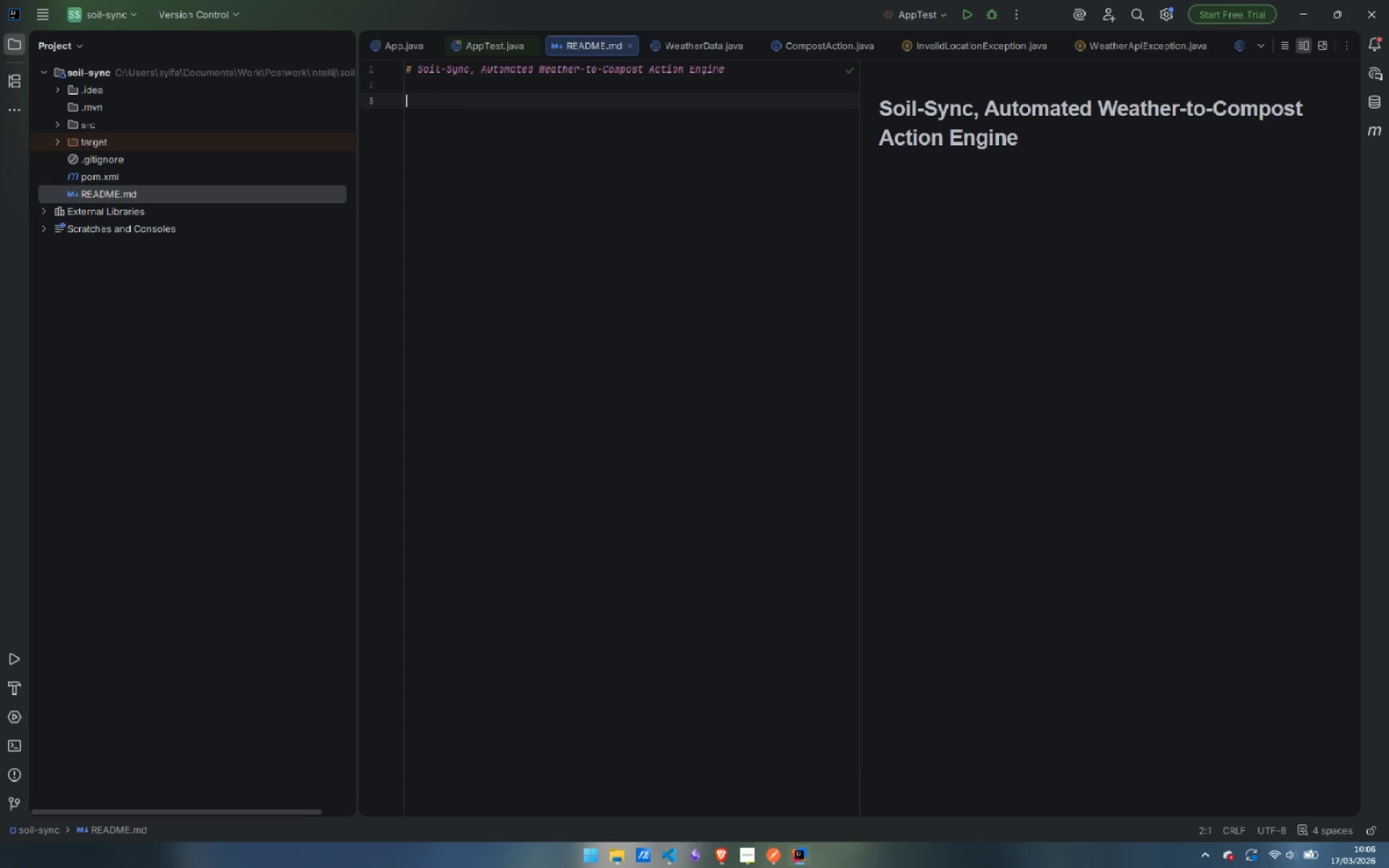 
key(Enter)
 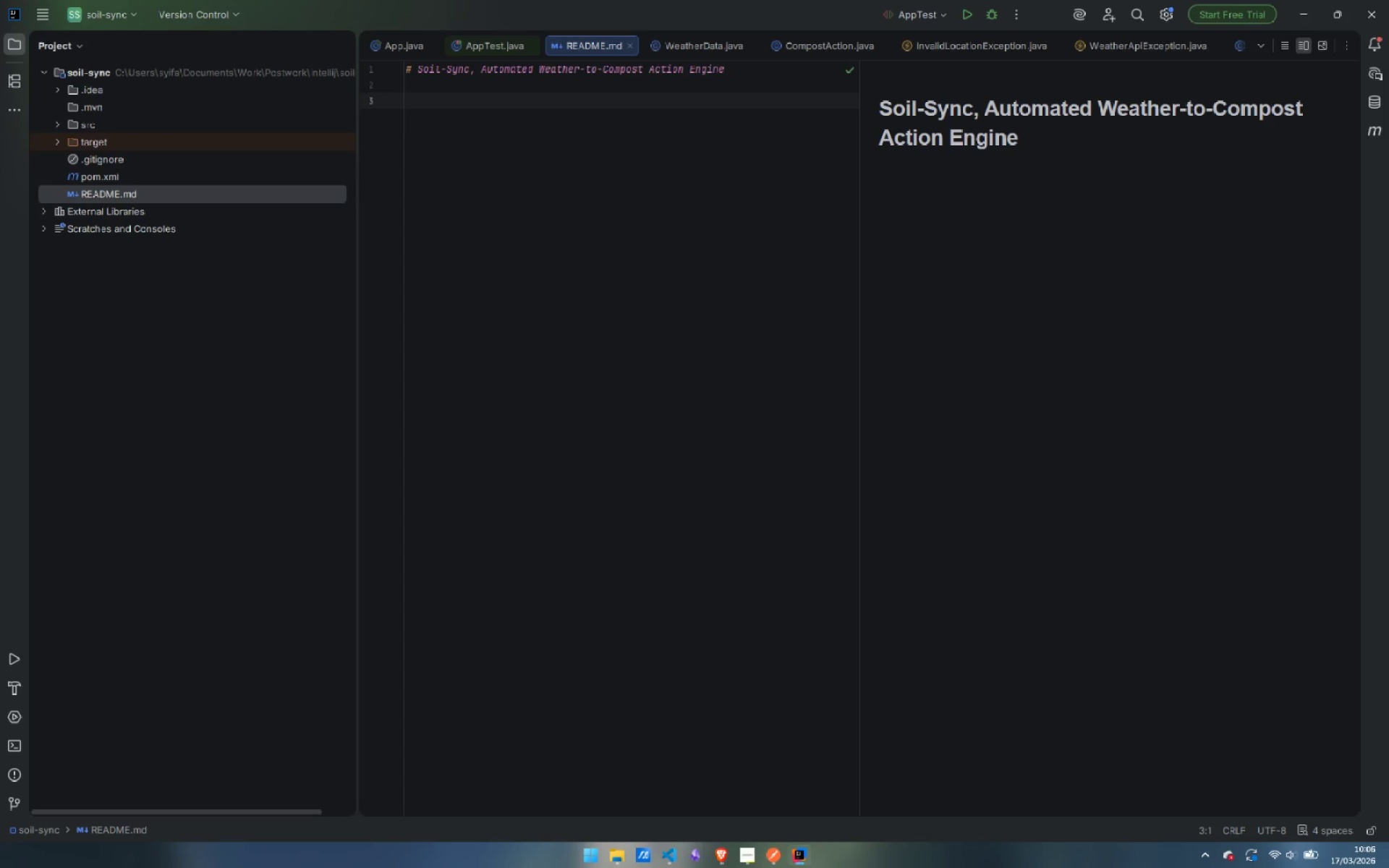 
type(Soil-Sync connects the )
 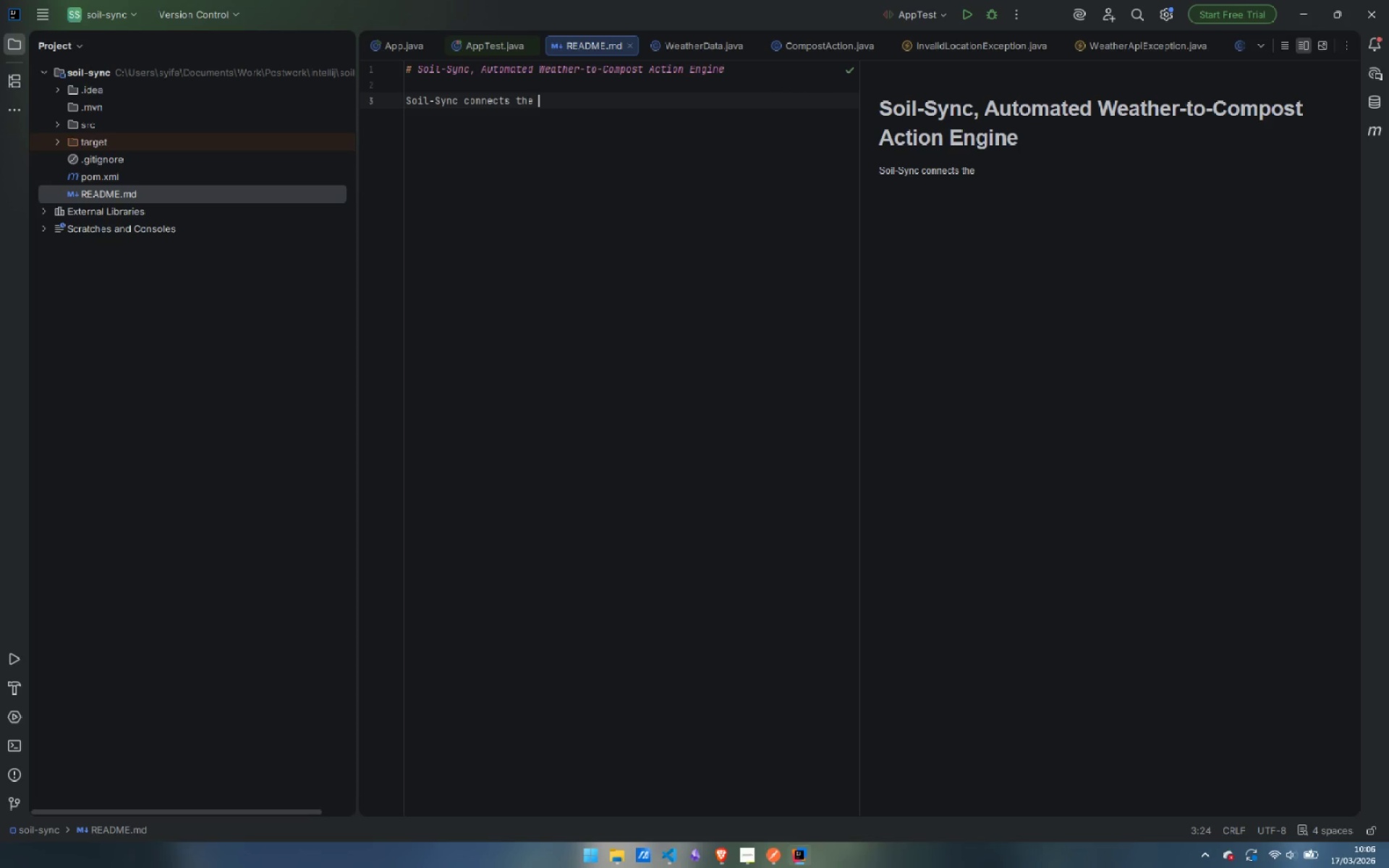 
key(Control+ControlLeft)
 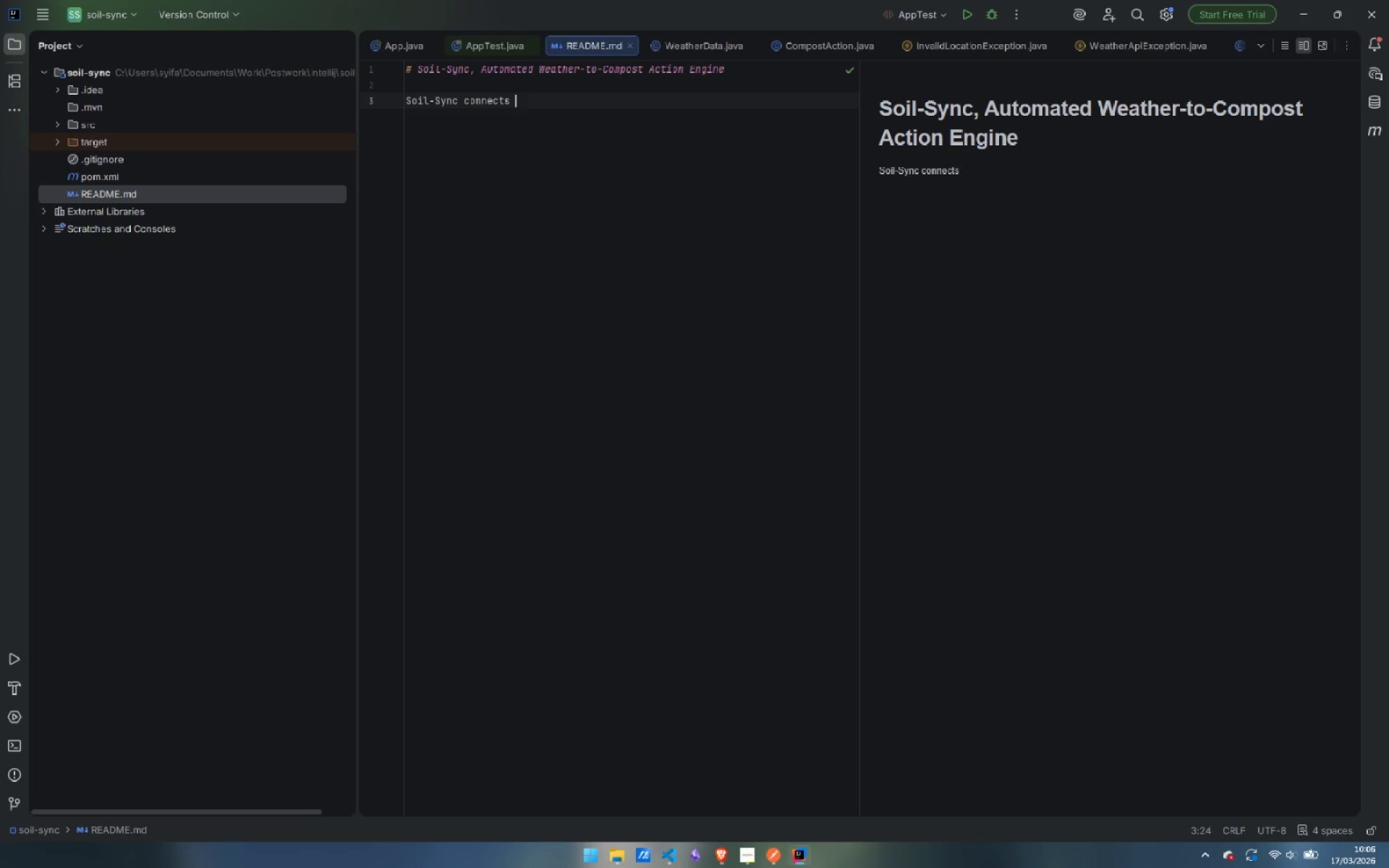 
key(Control+Backspace)
 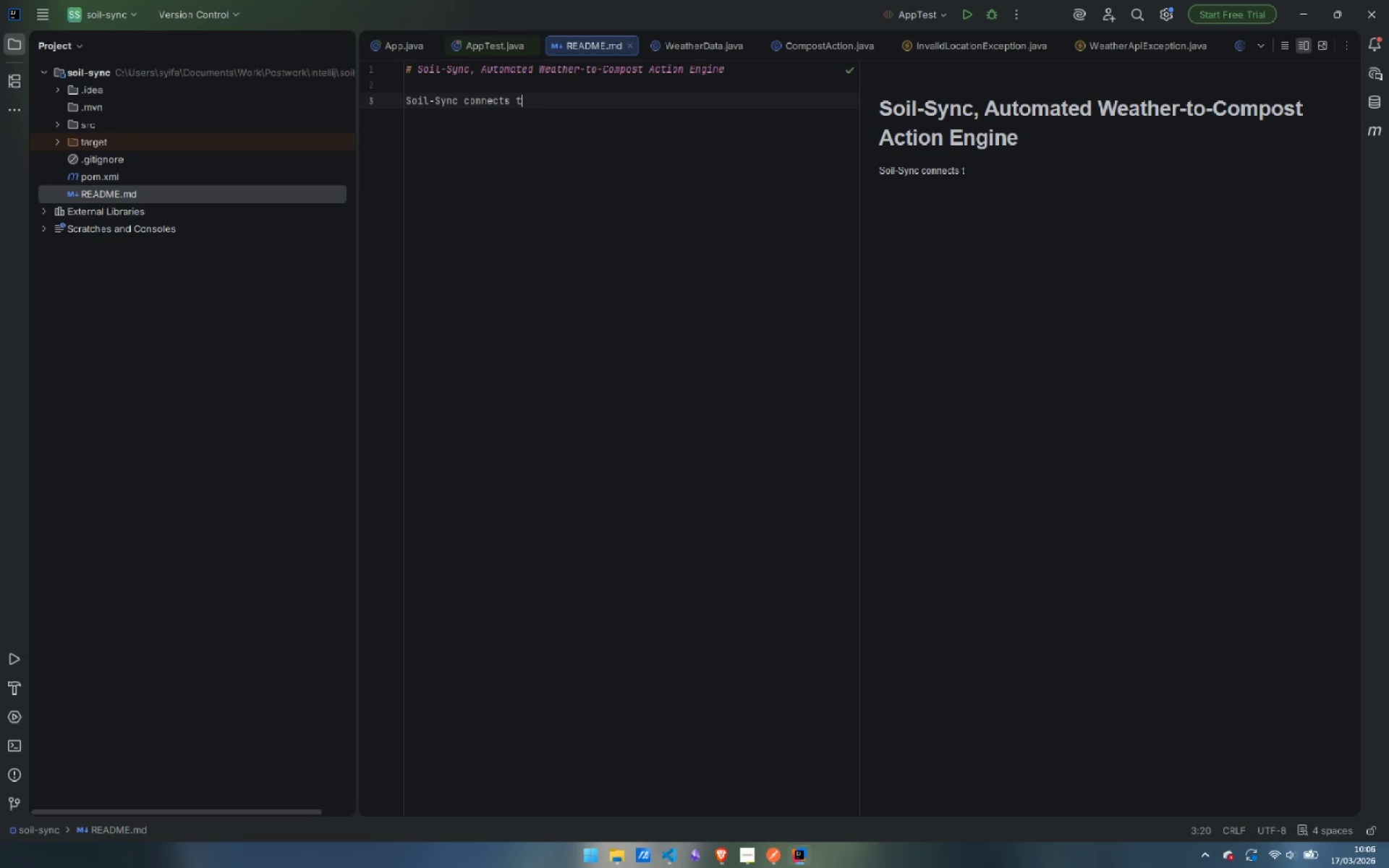 
type(to the OpenWeatherMap API to e)
key(Backspace)
type(fetch real-time weather data for any)
 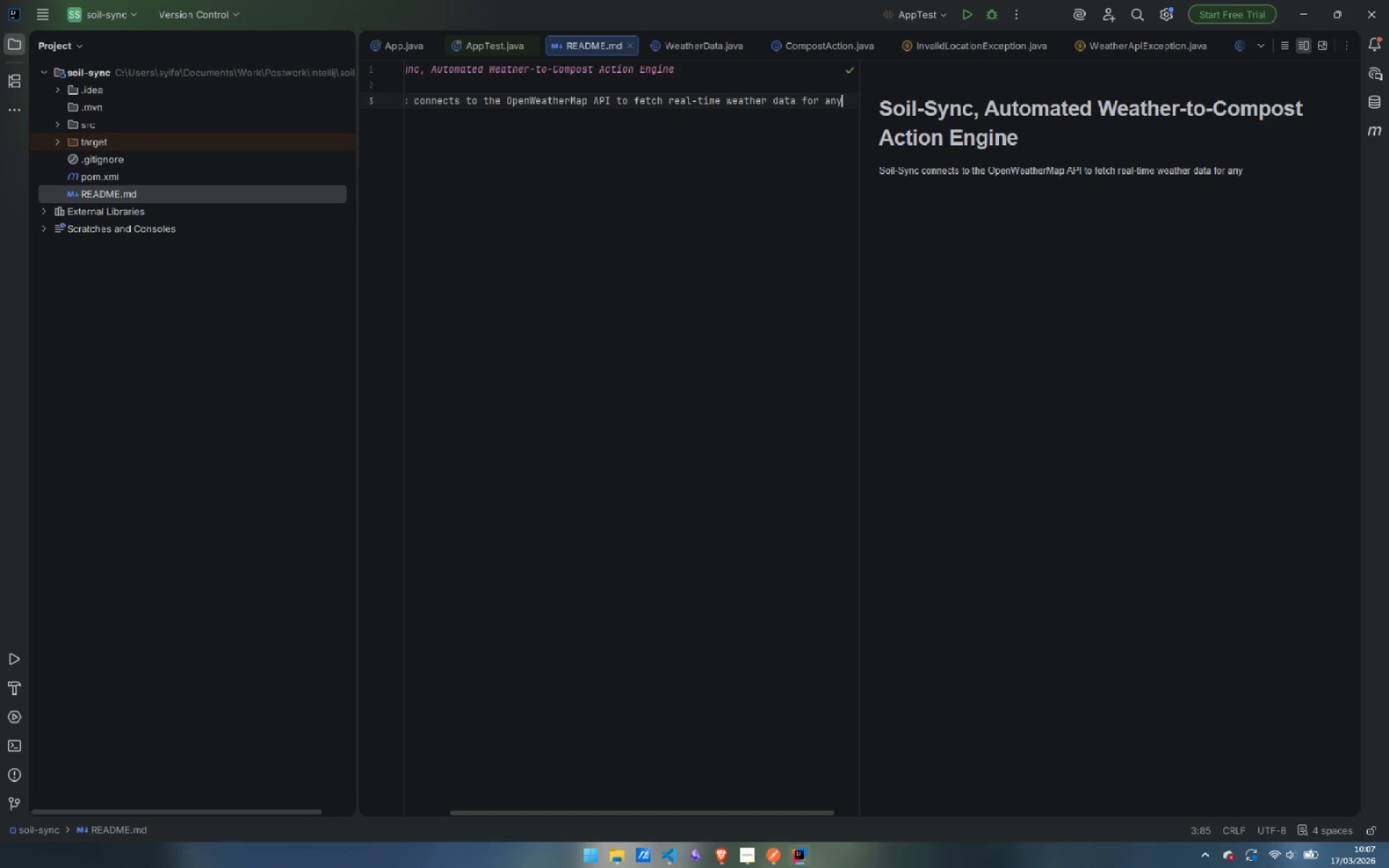 
key(ArrowLeft)
 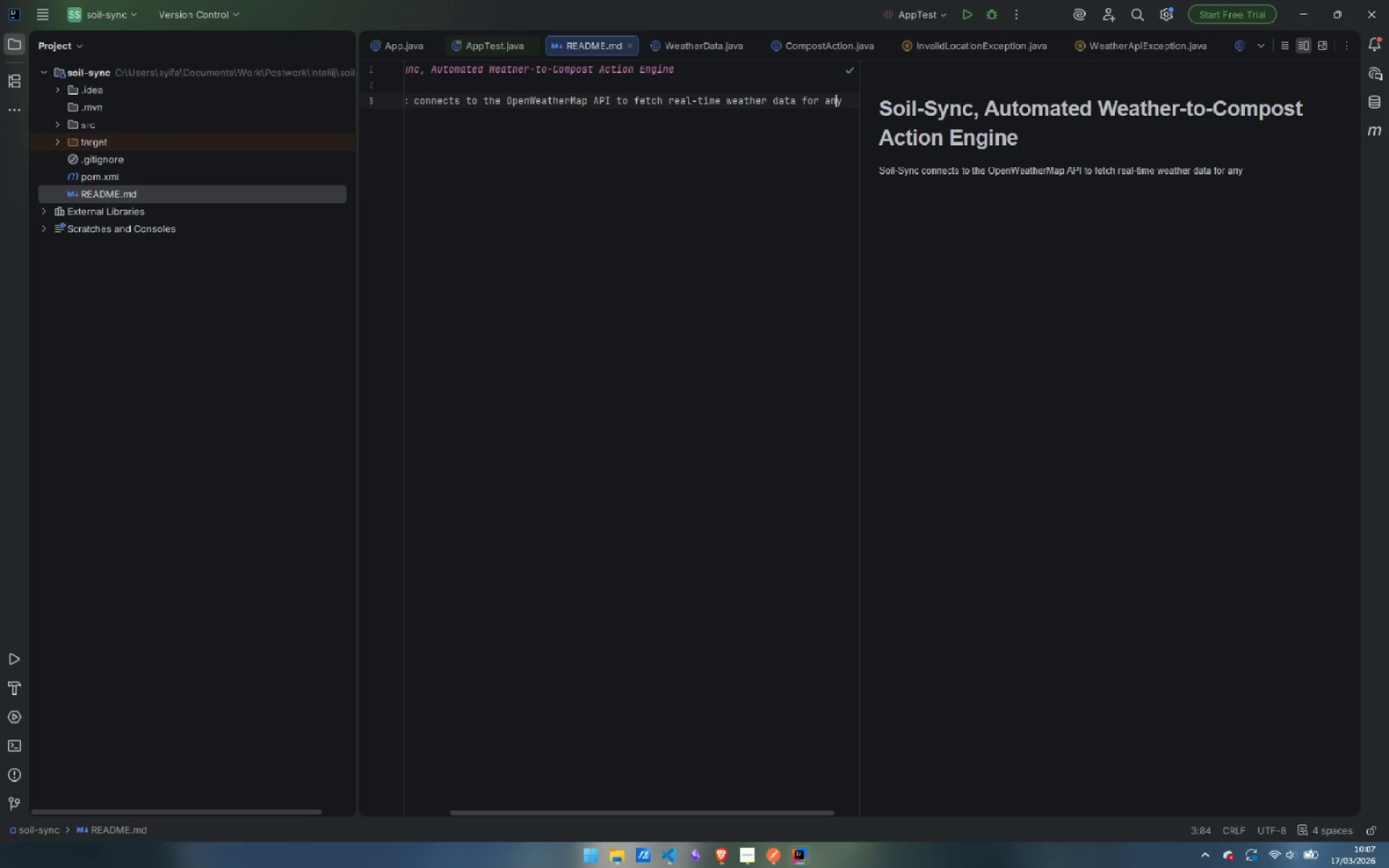 
key(Control+ArrowLeft)
 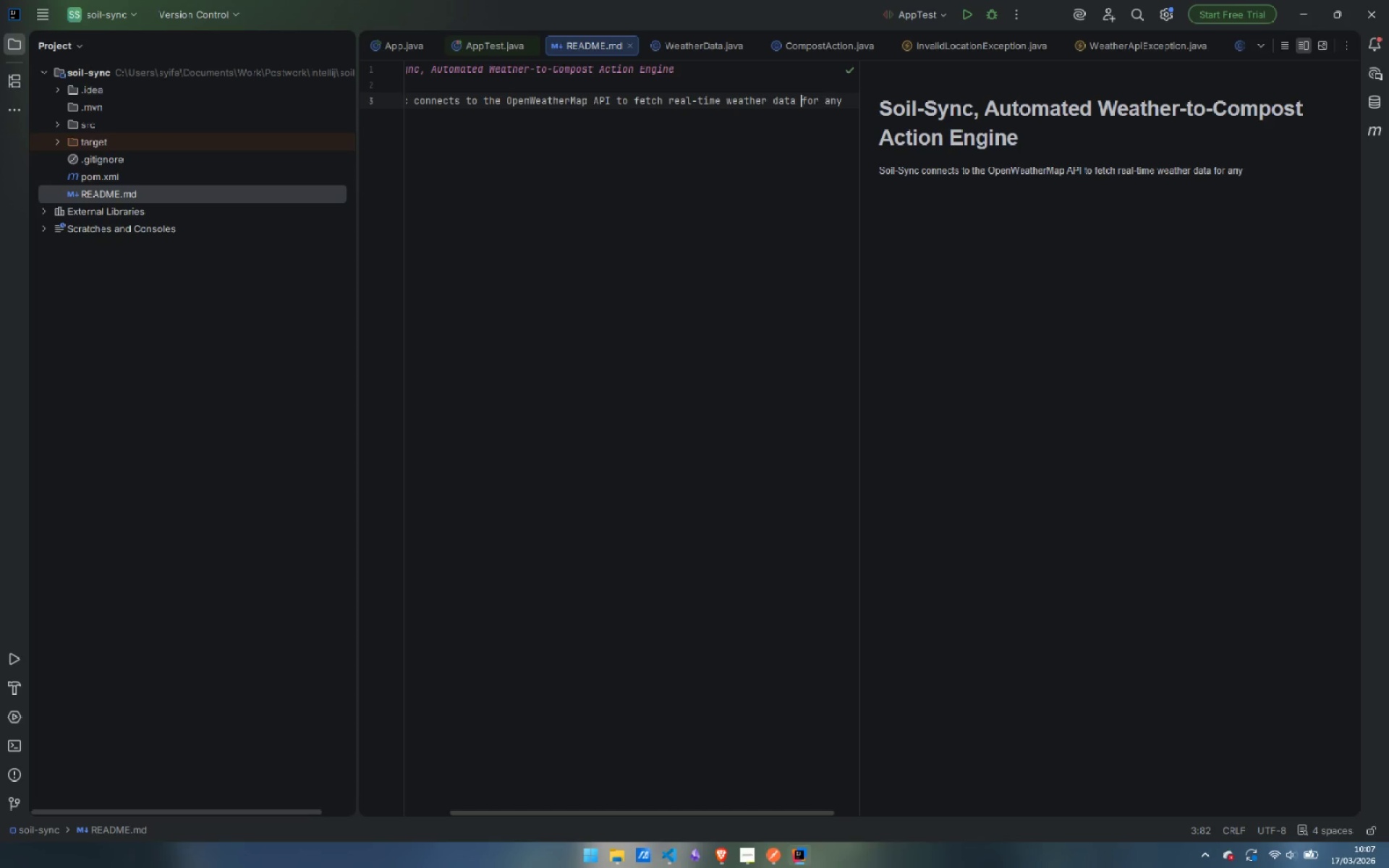 
key(Control+ArrowLeft)
 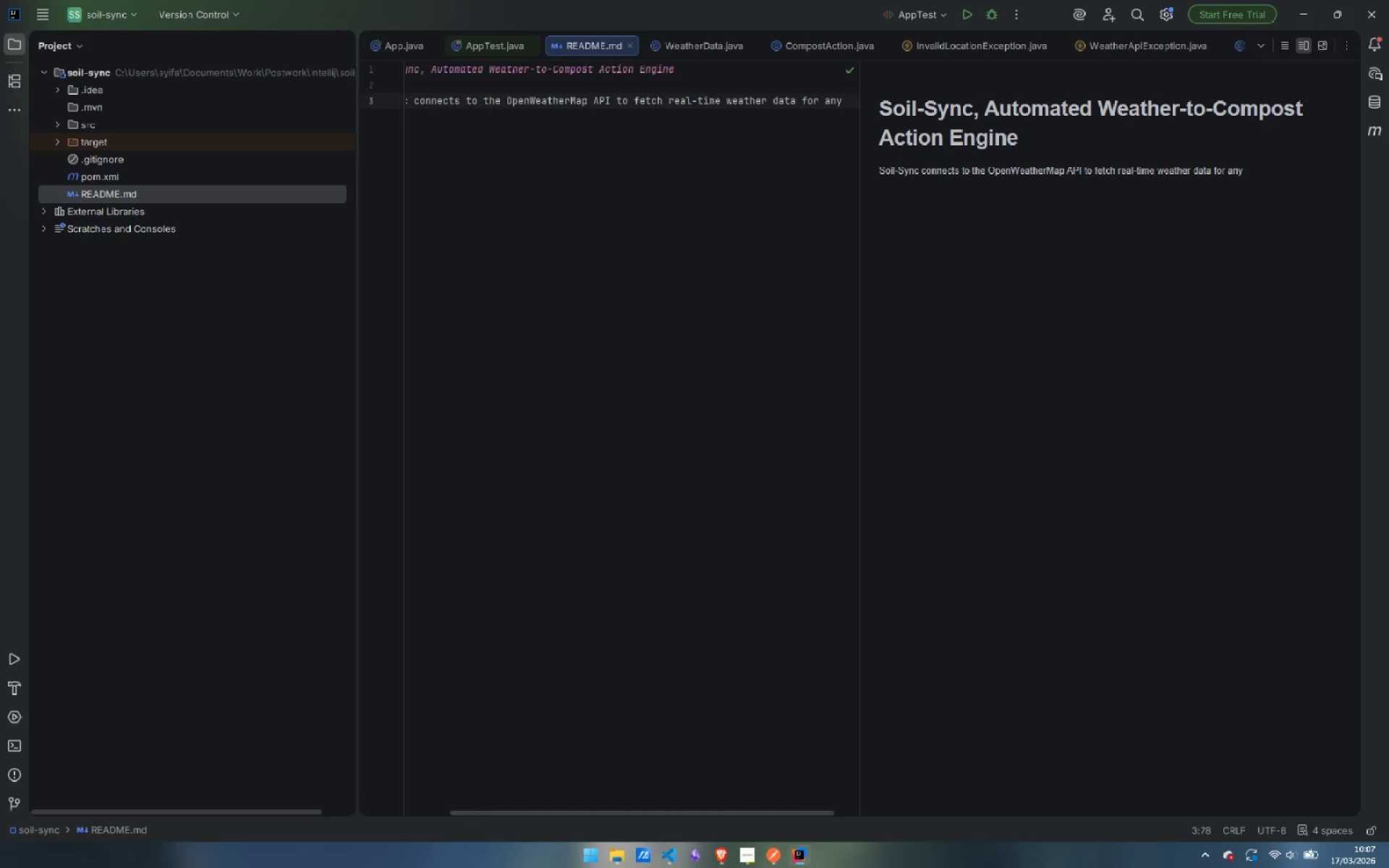 
key(Enter)
 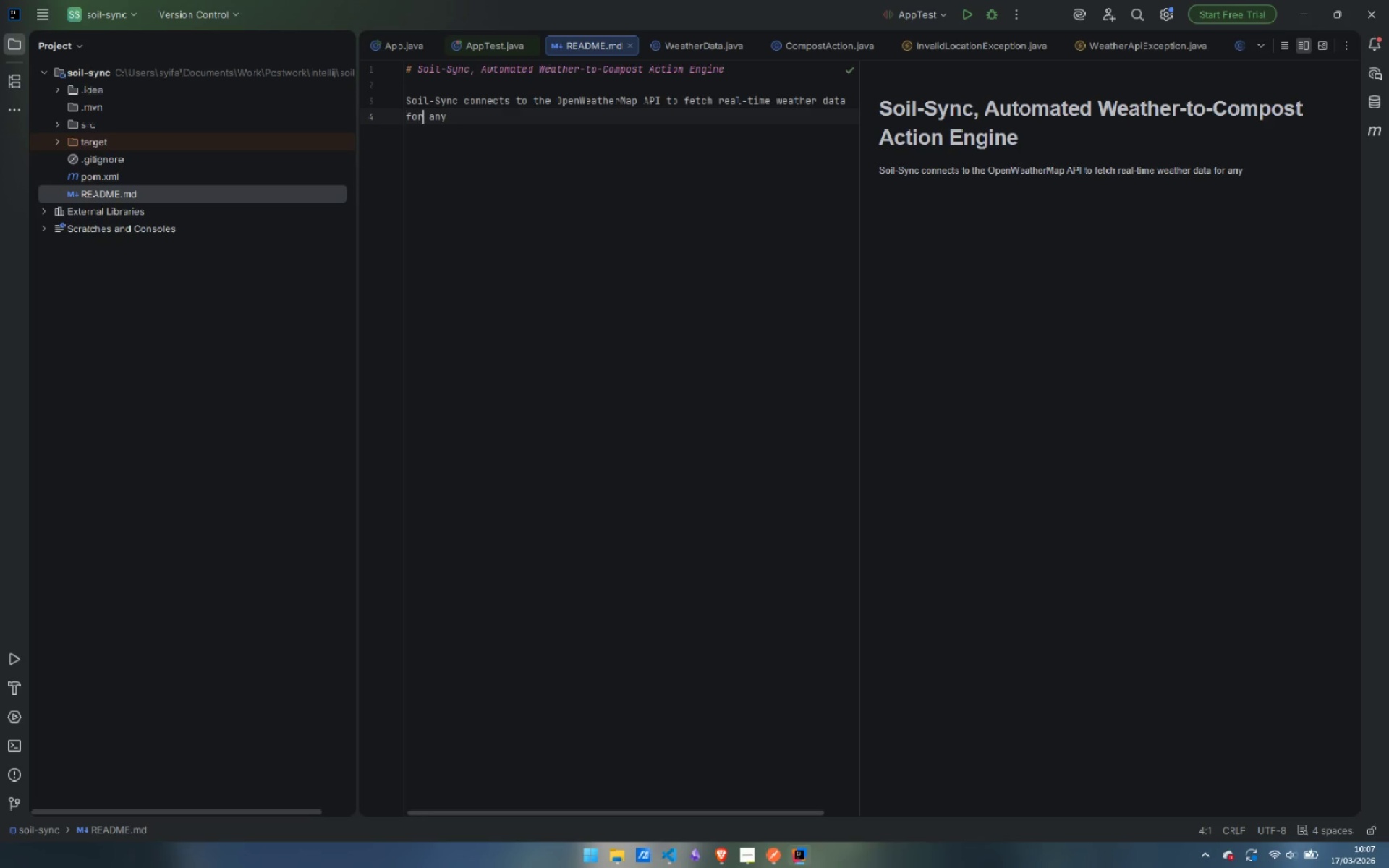 
key(Control+ArrowRight)
 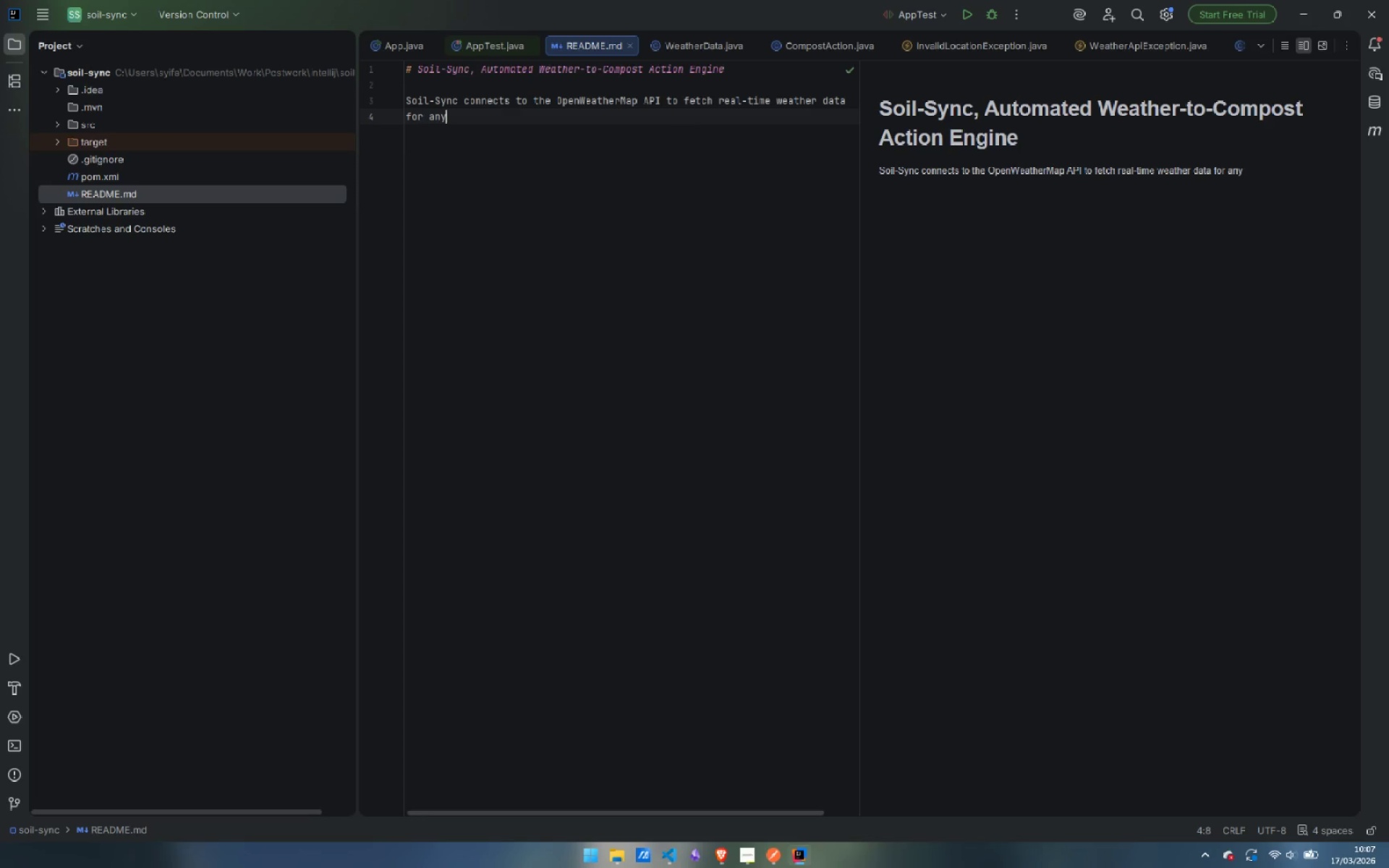 
key(Control+ArrowRight)
 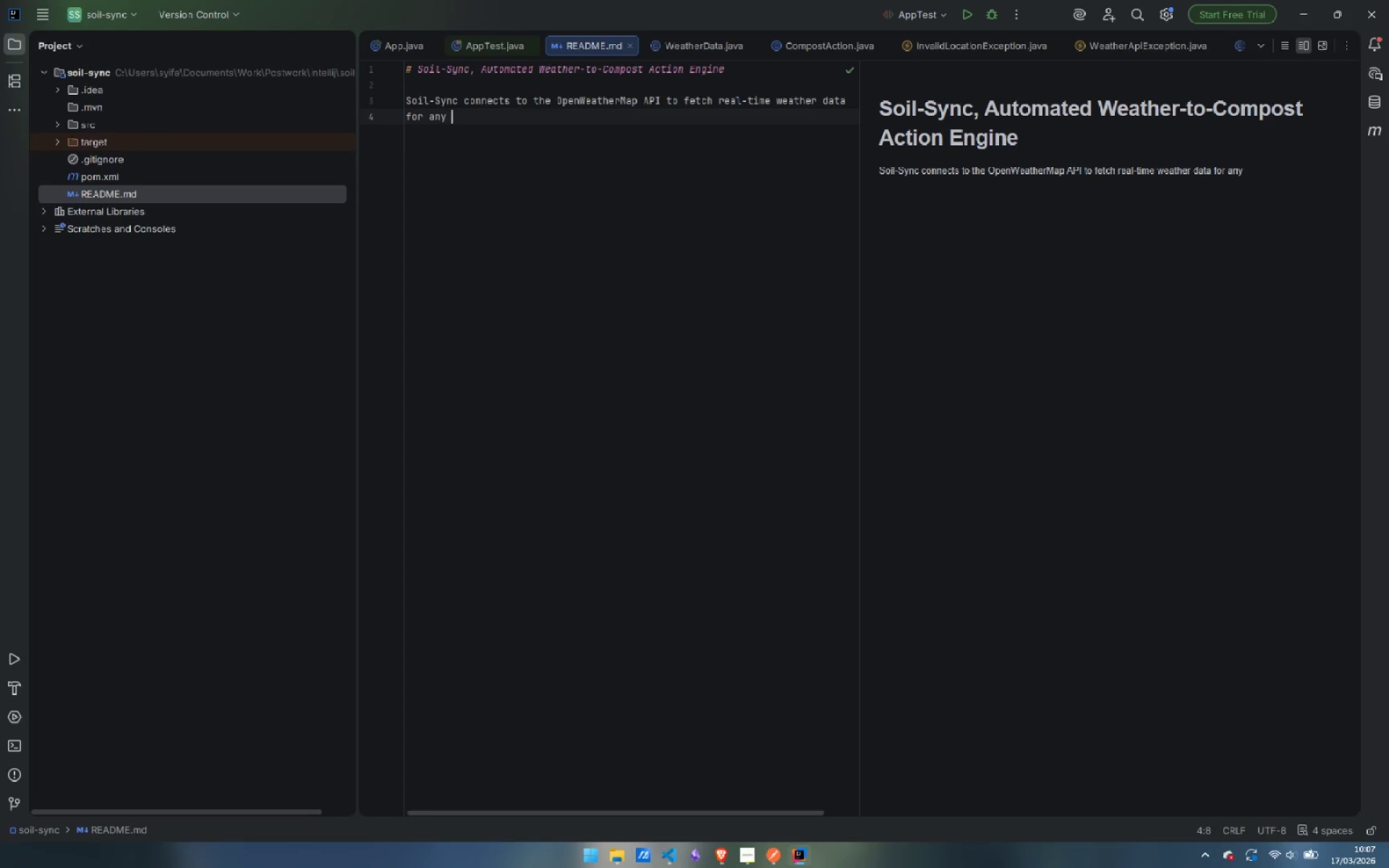 
type( location and translated)
key(Backspace)
type(s atmospheric conditions into concrete compost )
key(Backspace)
 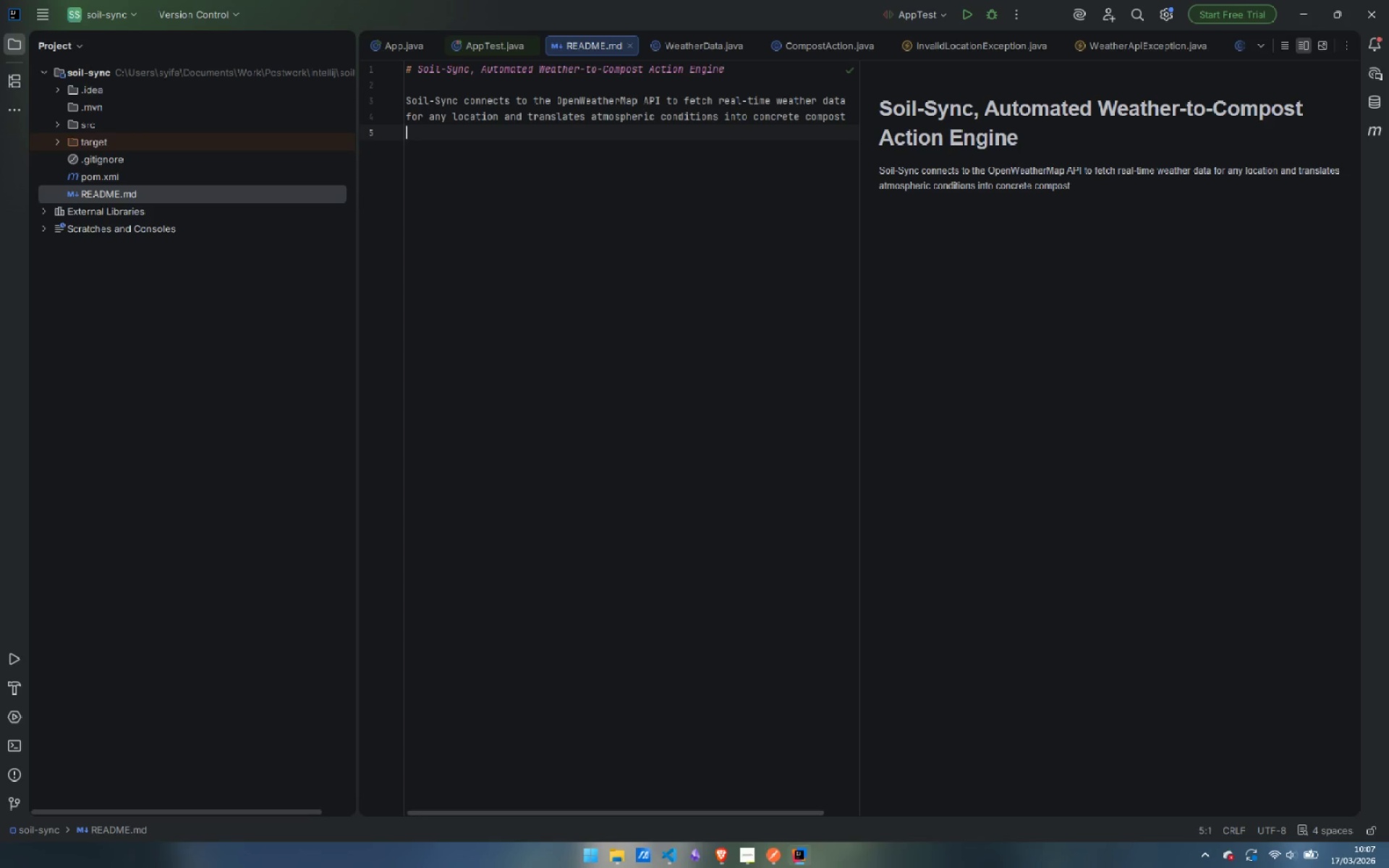 
key(Enter)
 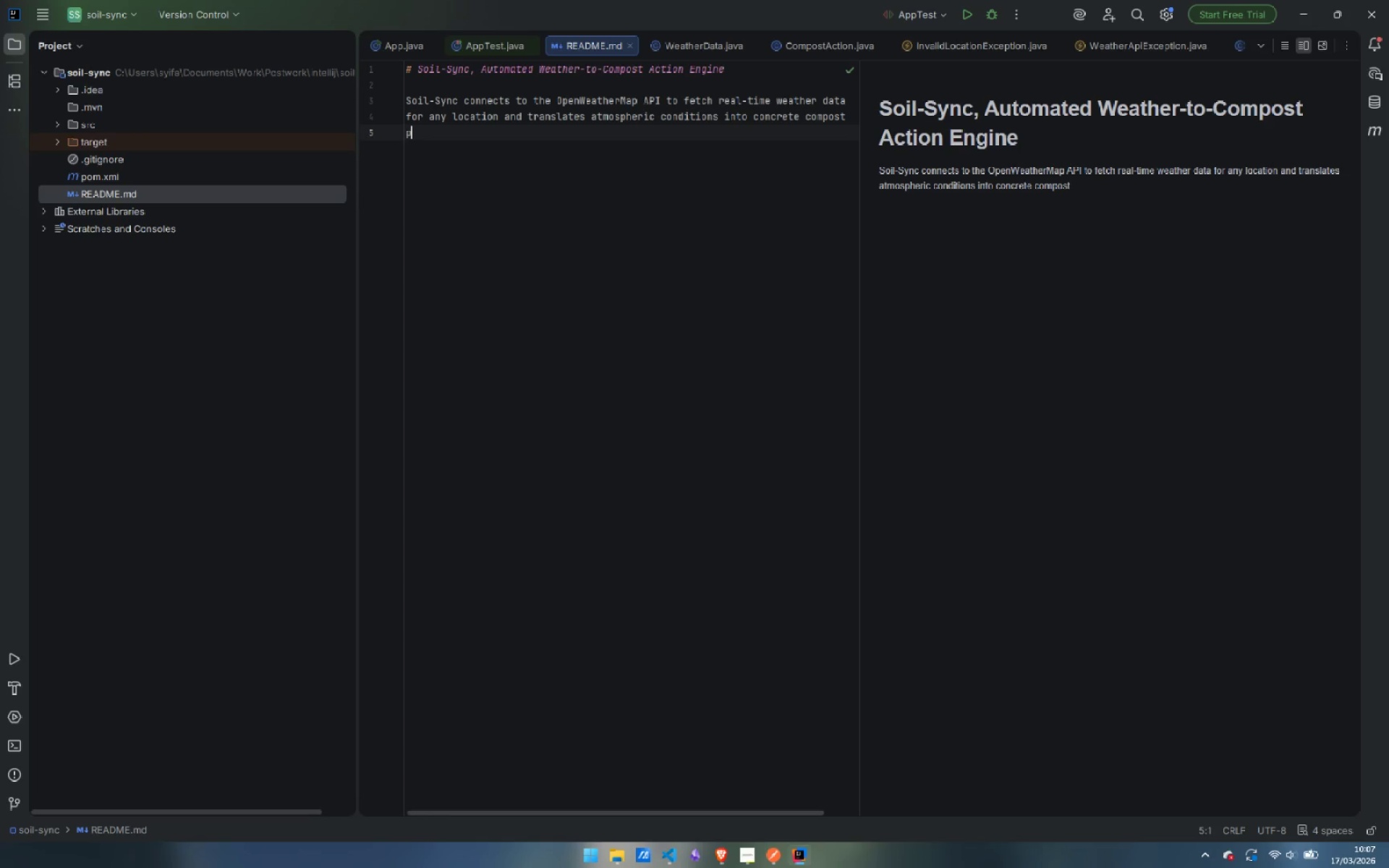 
type(pl)
key(Backspace)
type(ile maintenance recommendation.)
 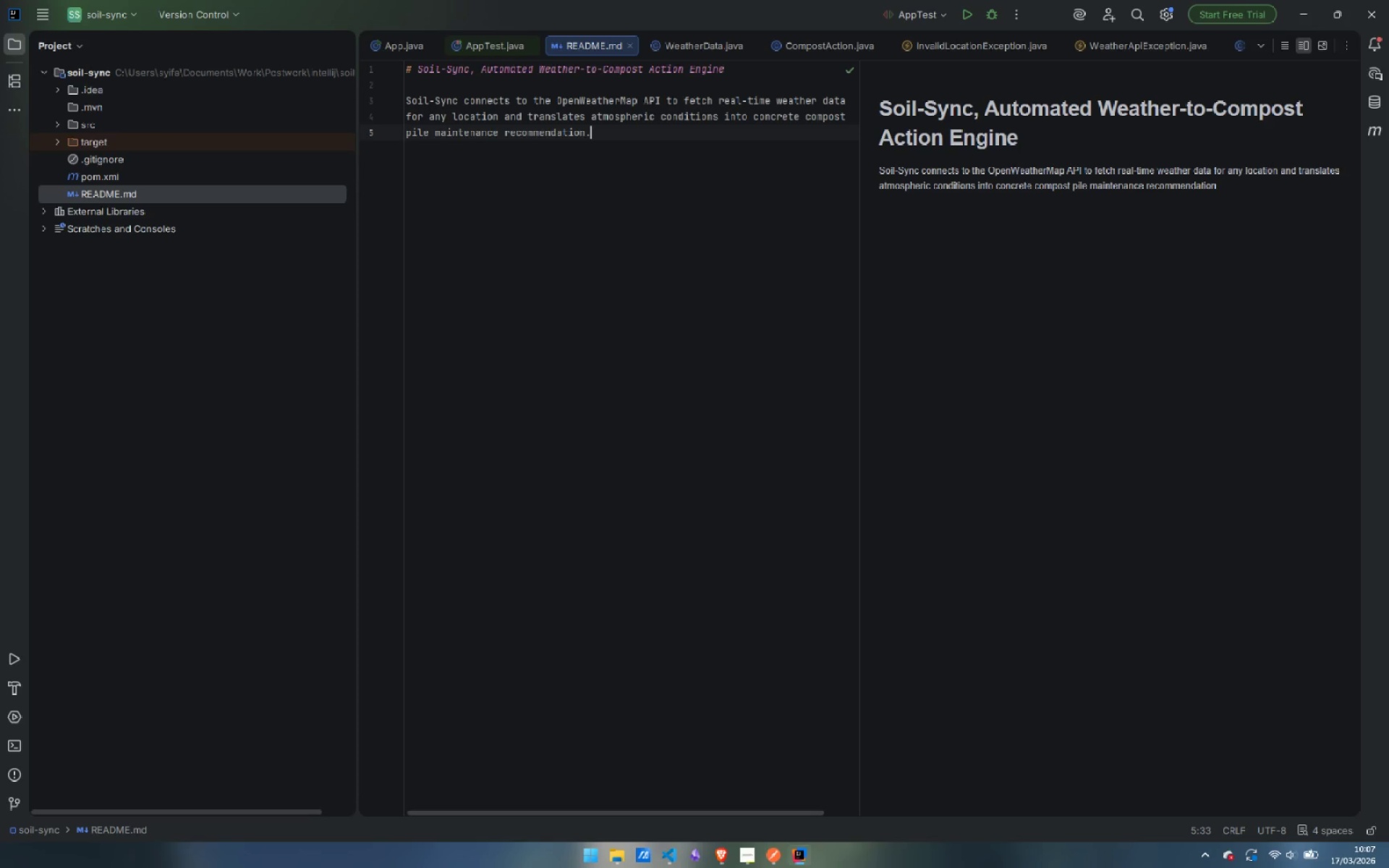 
key(Enter)
 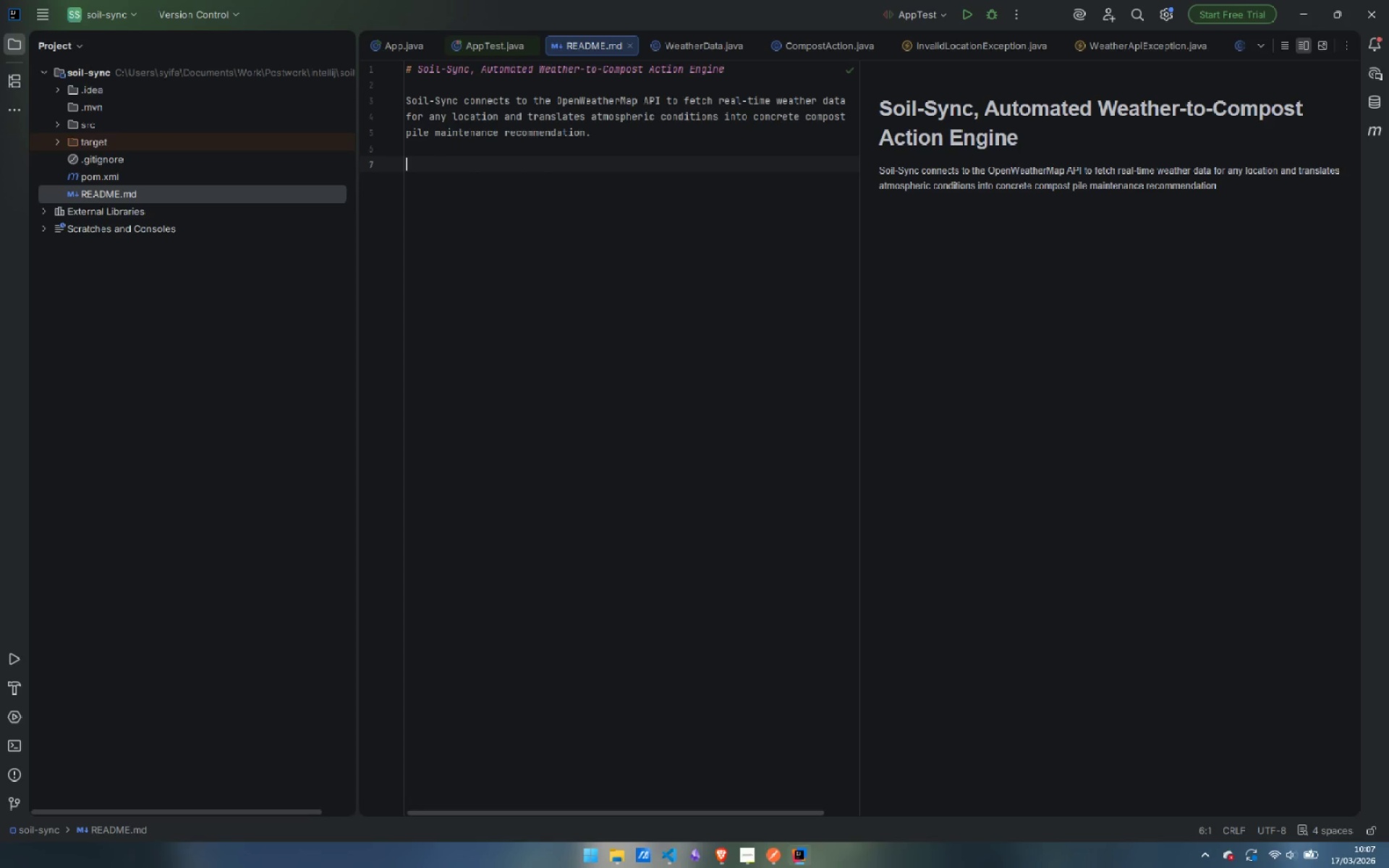 
key(Enter)
 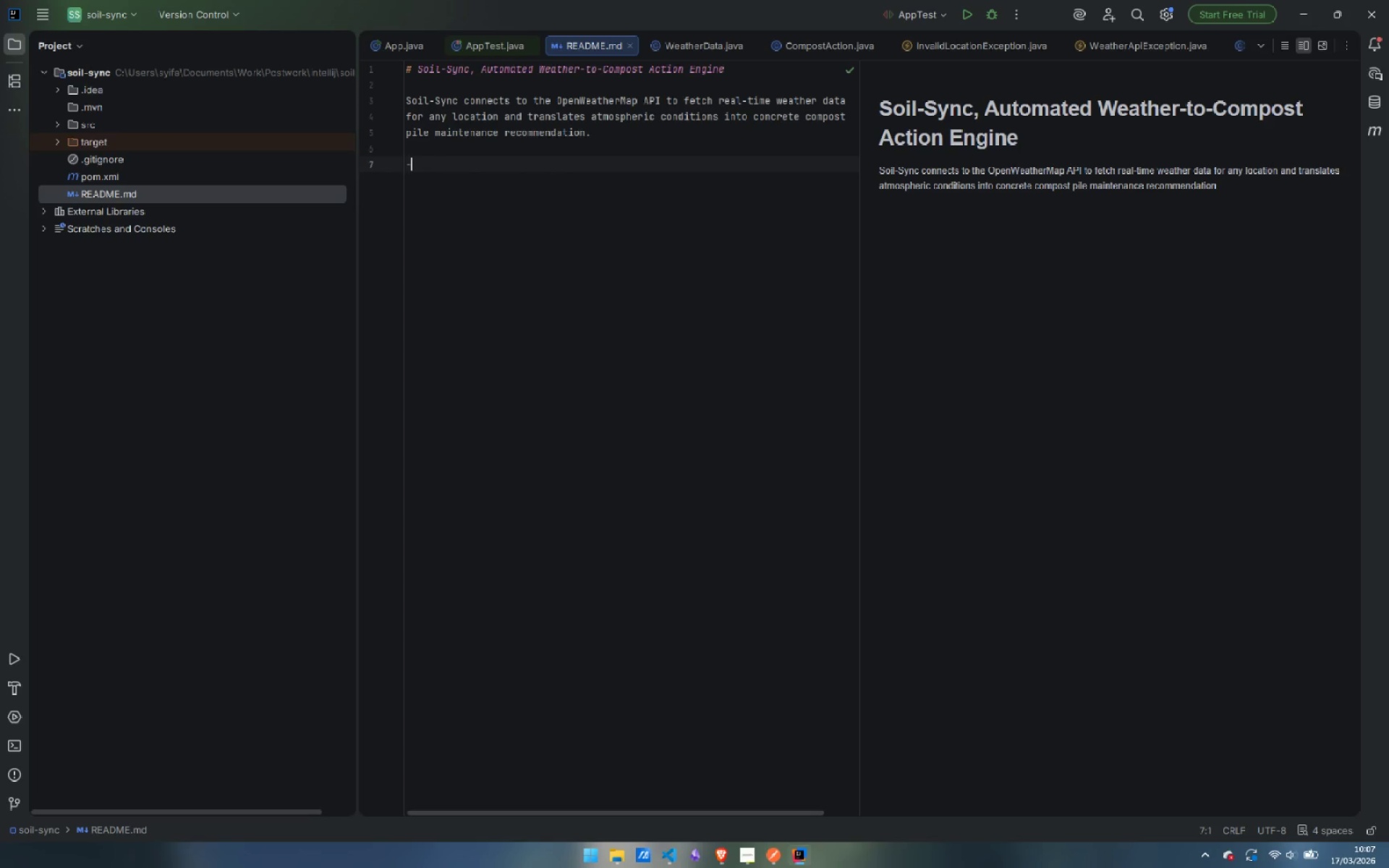 
key(Minus)
 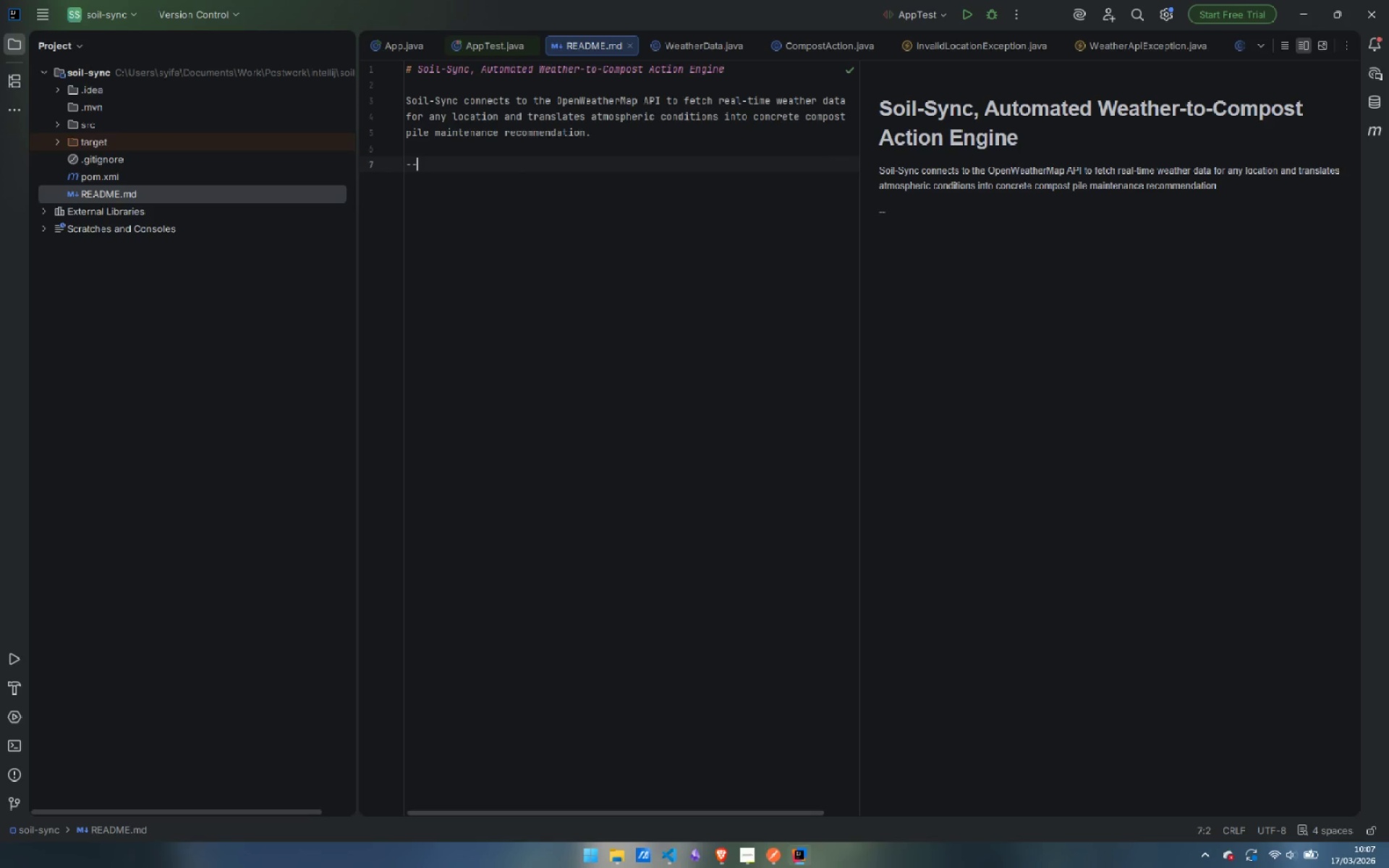 
key(Minus)
 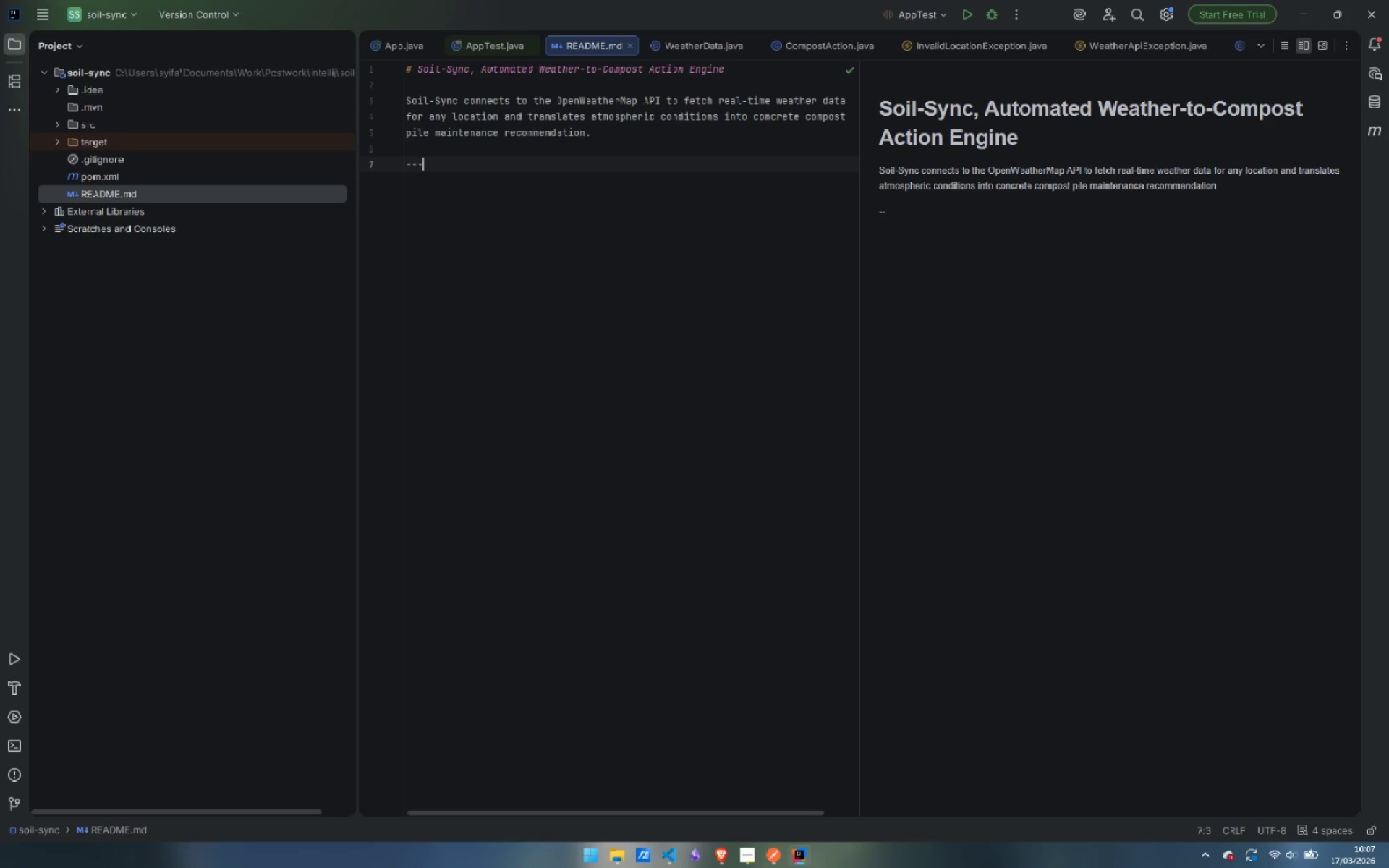 
key(Minus)
 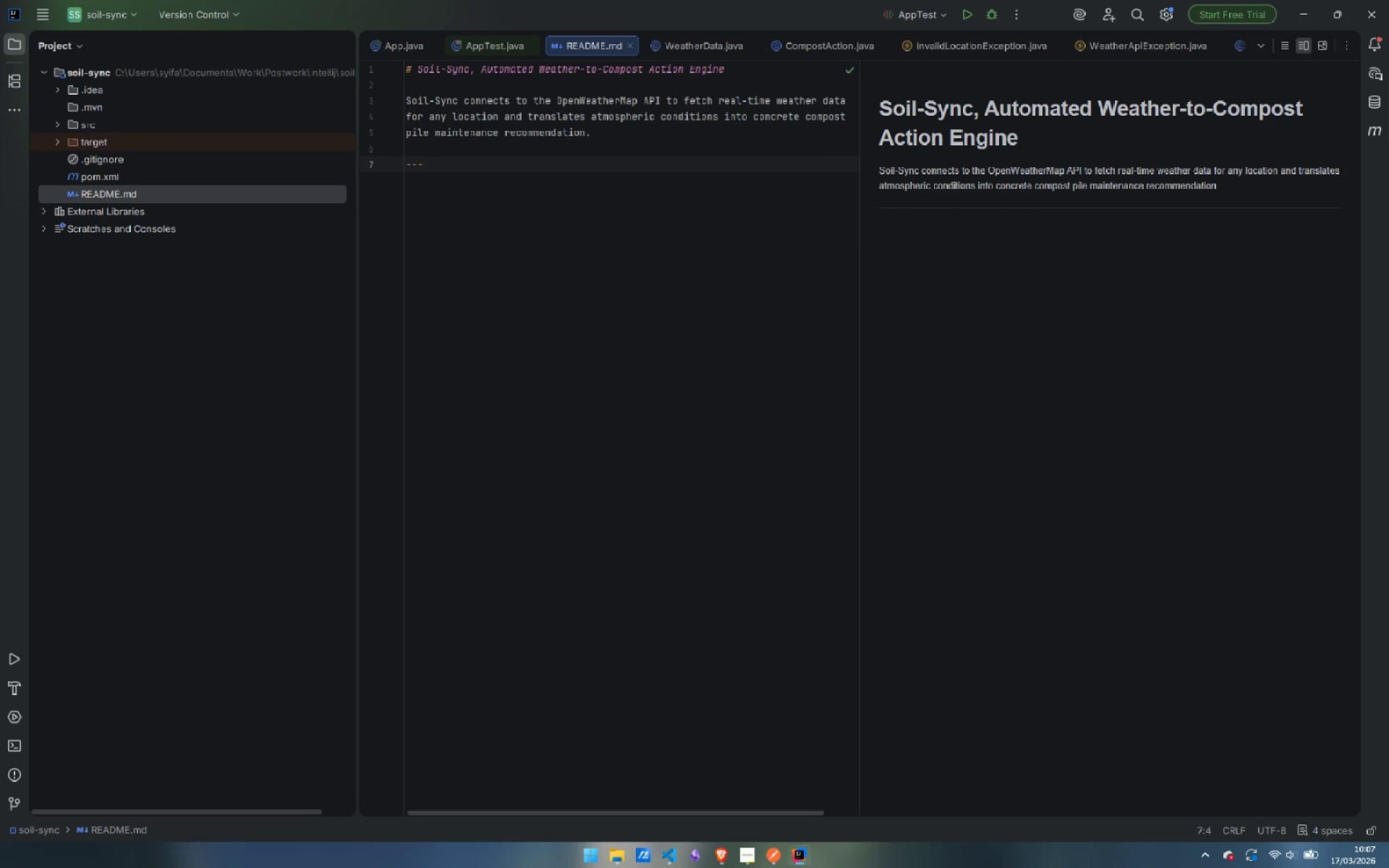 
key(Enter)
 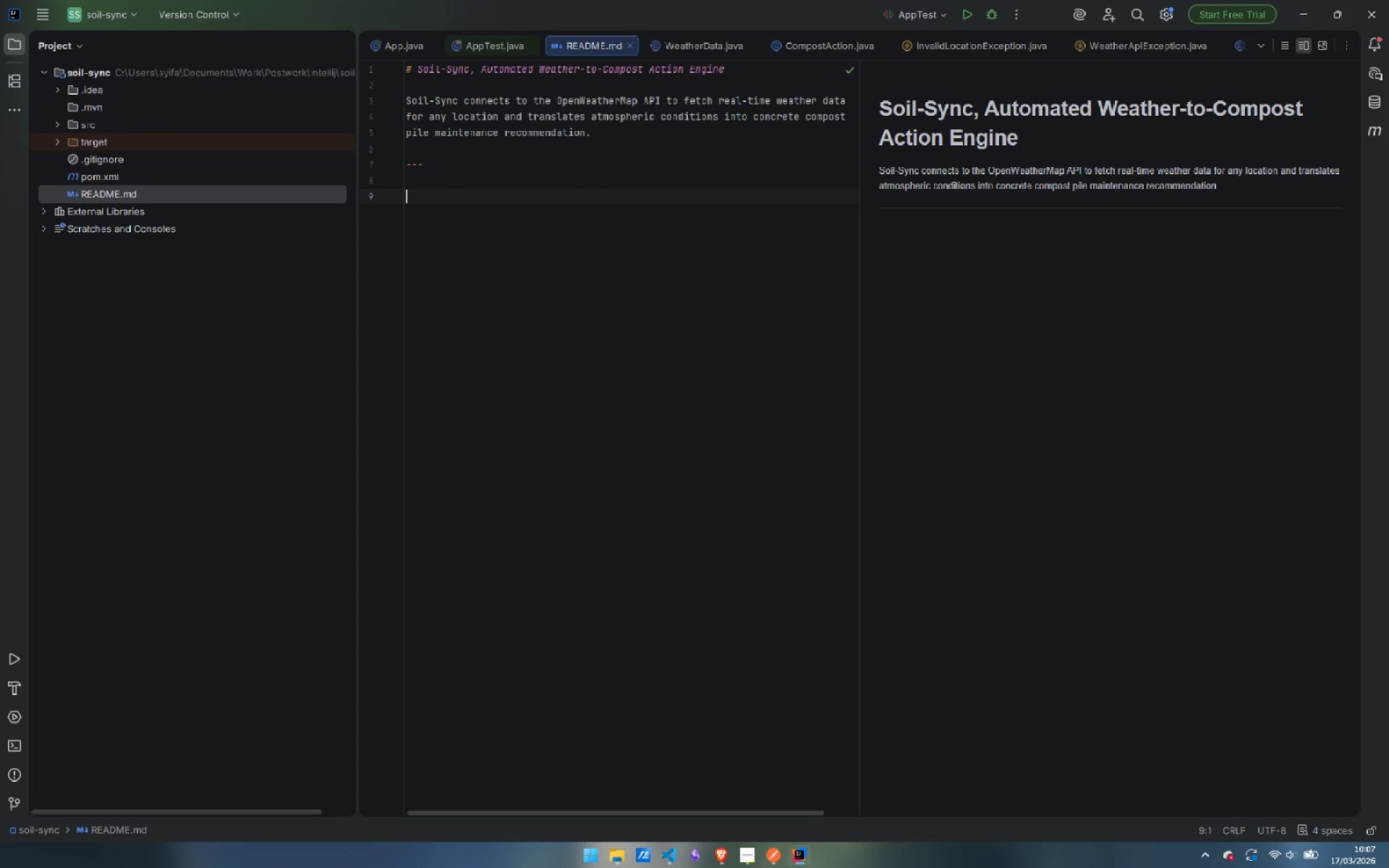 
key(Enter)
 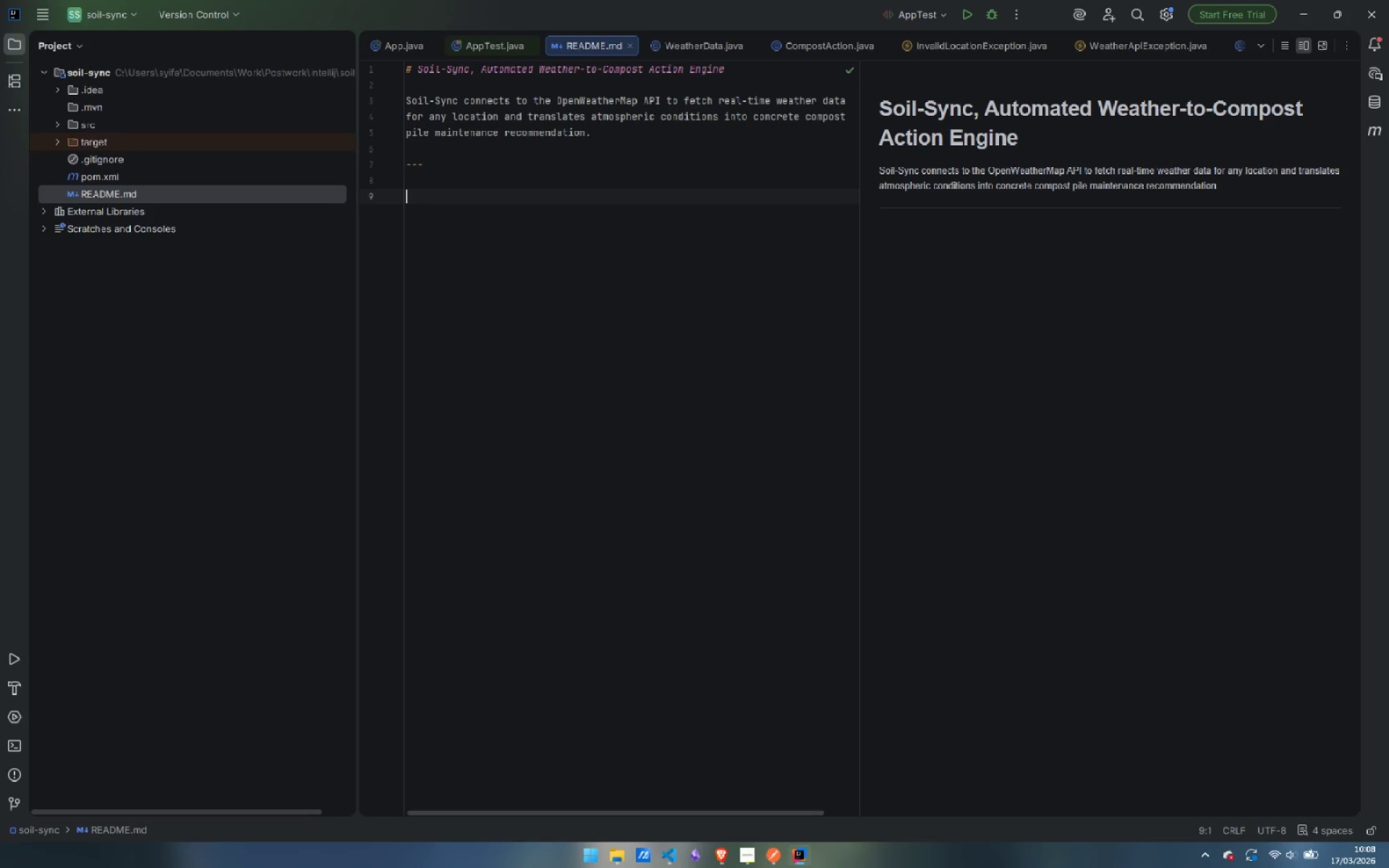 
wait(12.69)
 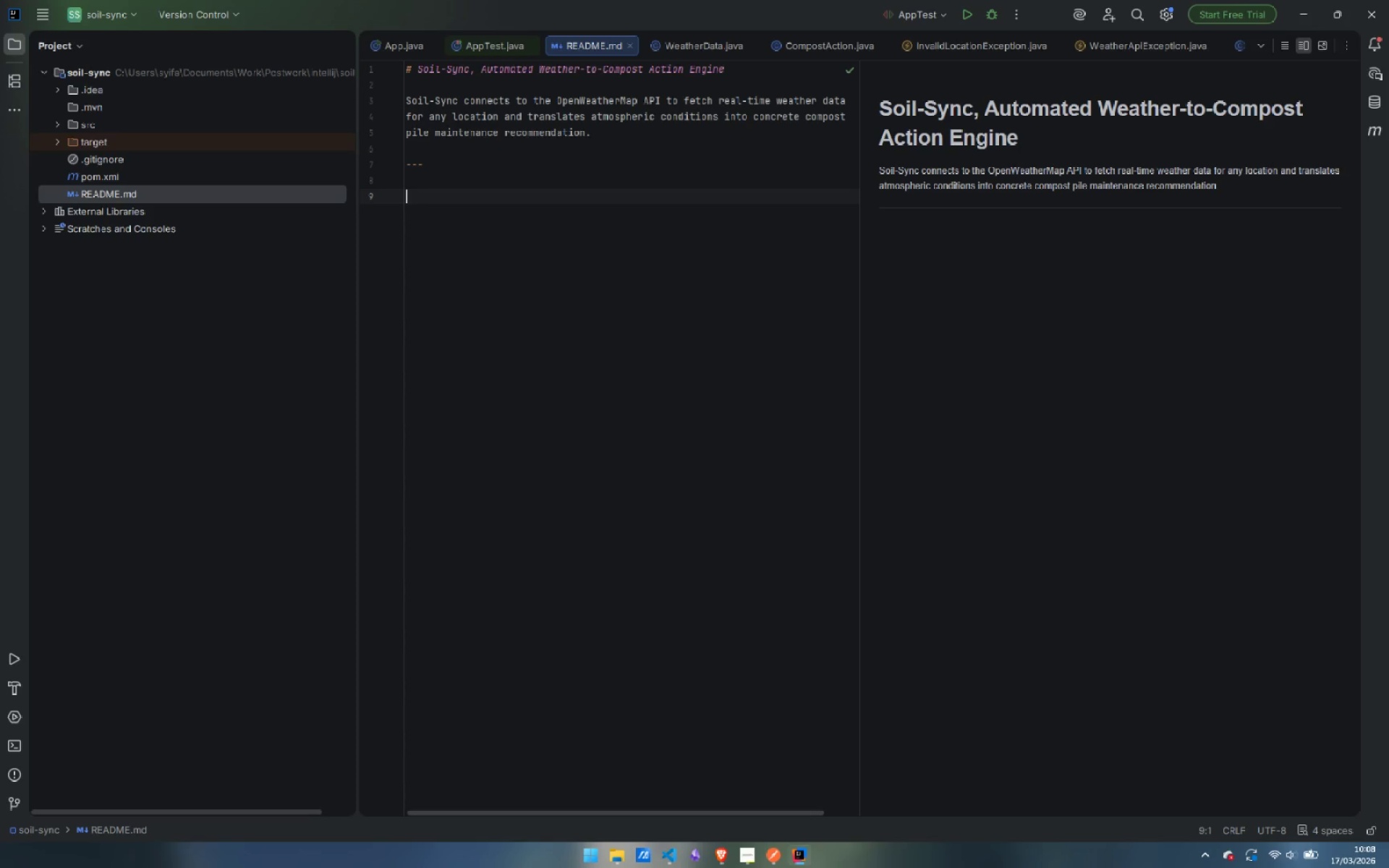 
type(## Prerequisites)
 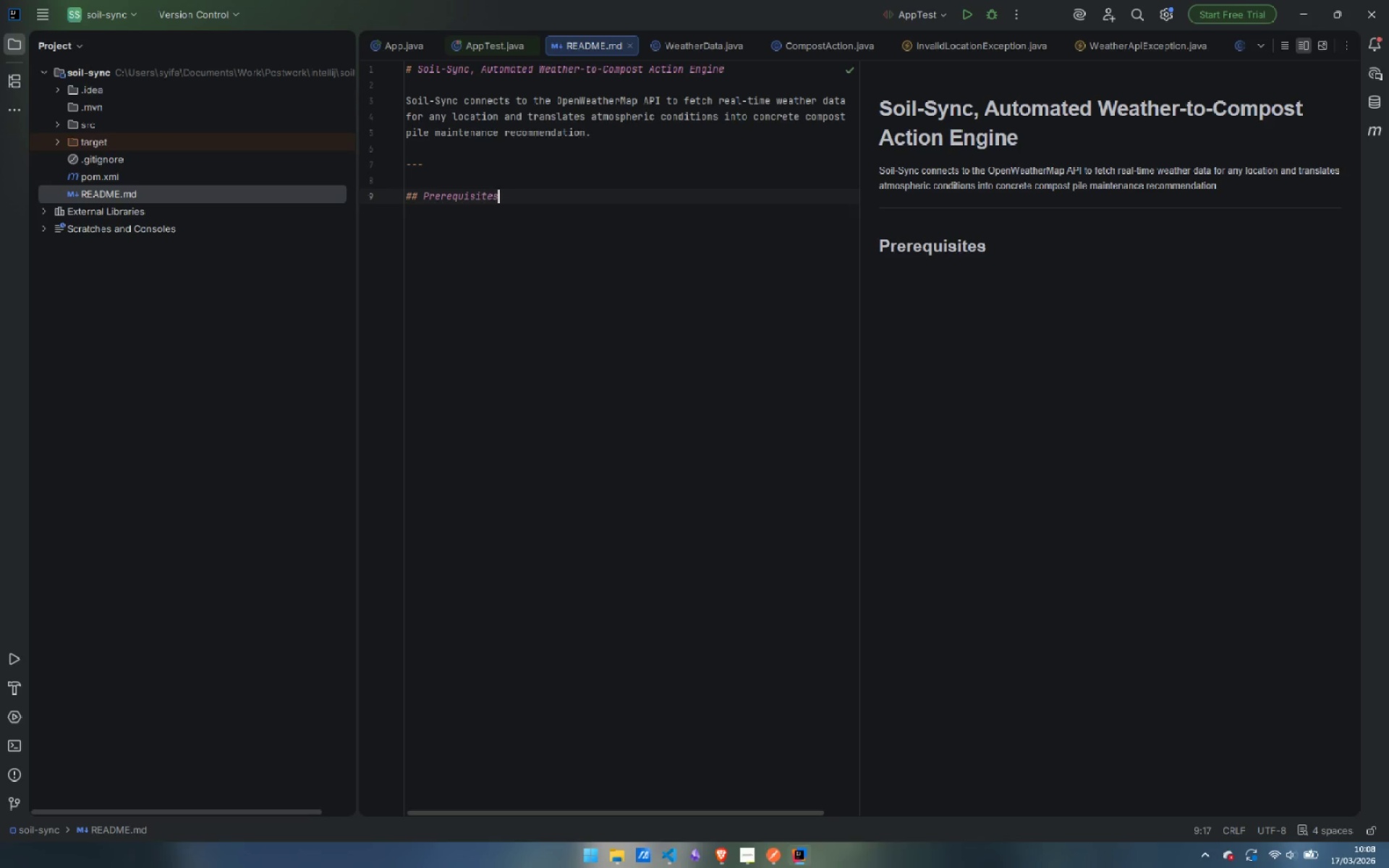 
key(Enter)
 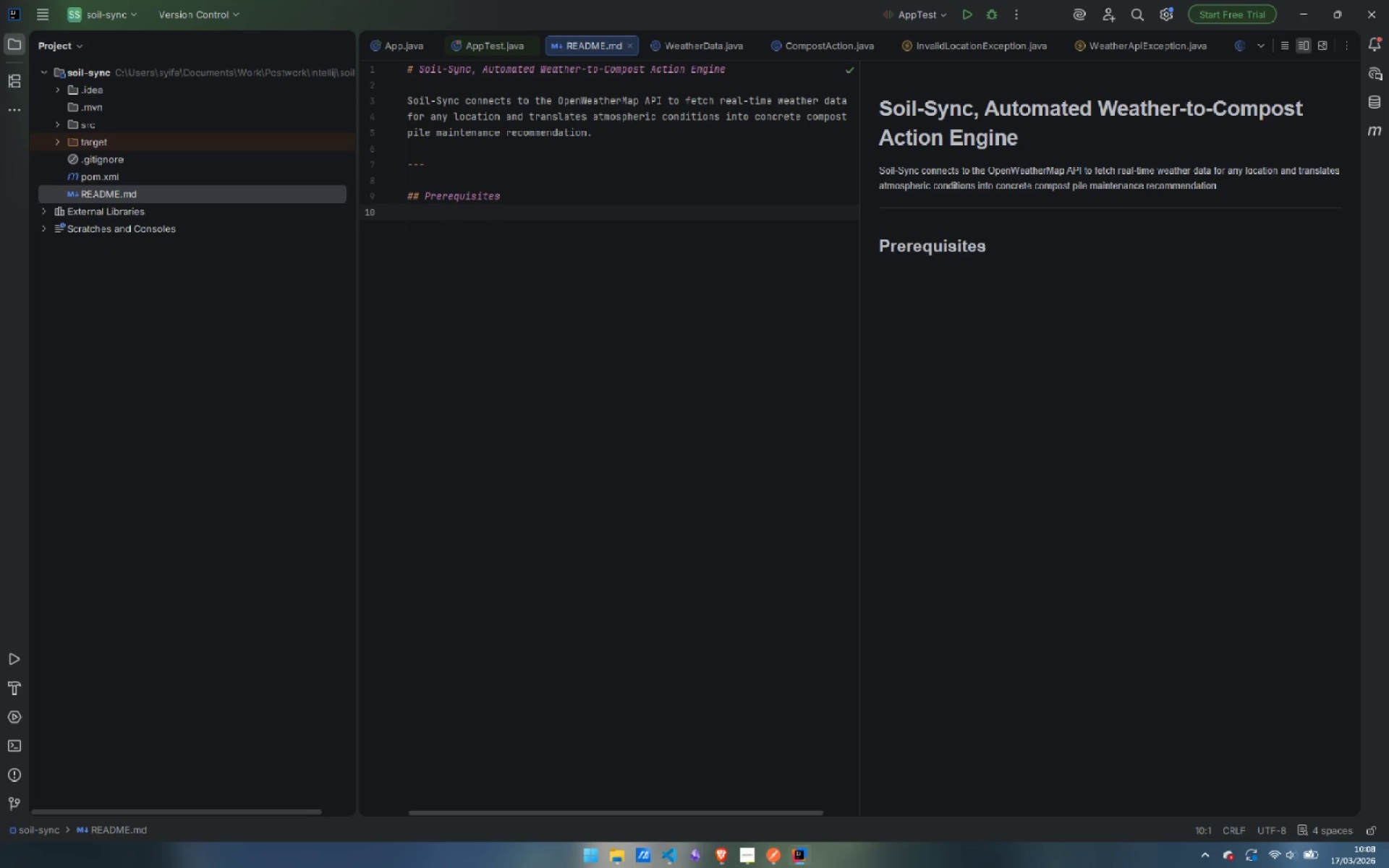 
key(Enter)
 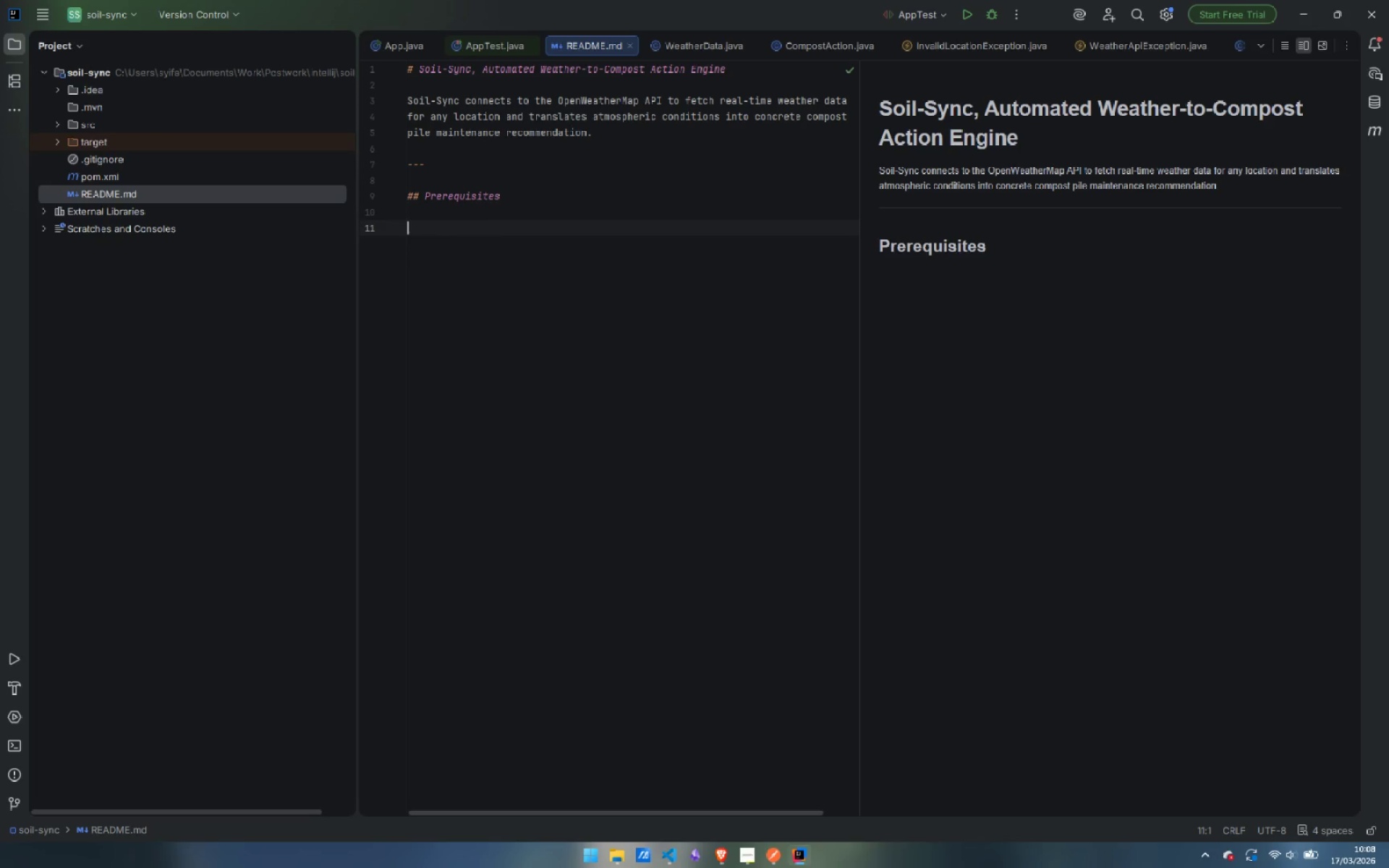 
type(| Tools   | Version     \)
key(Backspace)
type(|)
 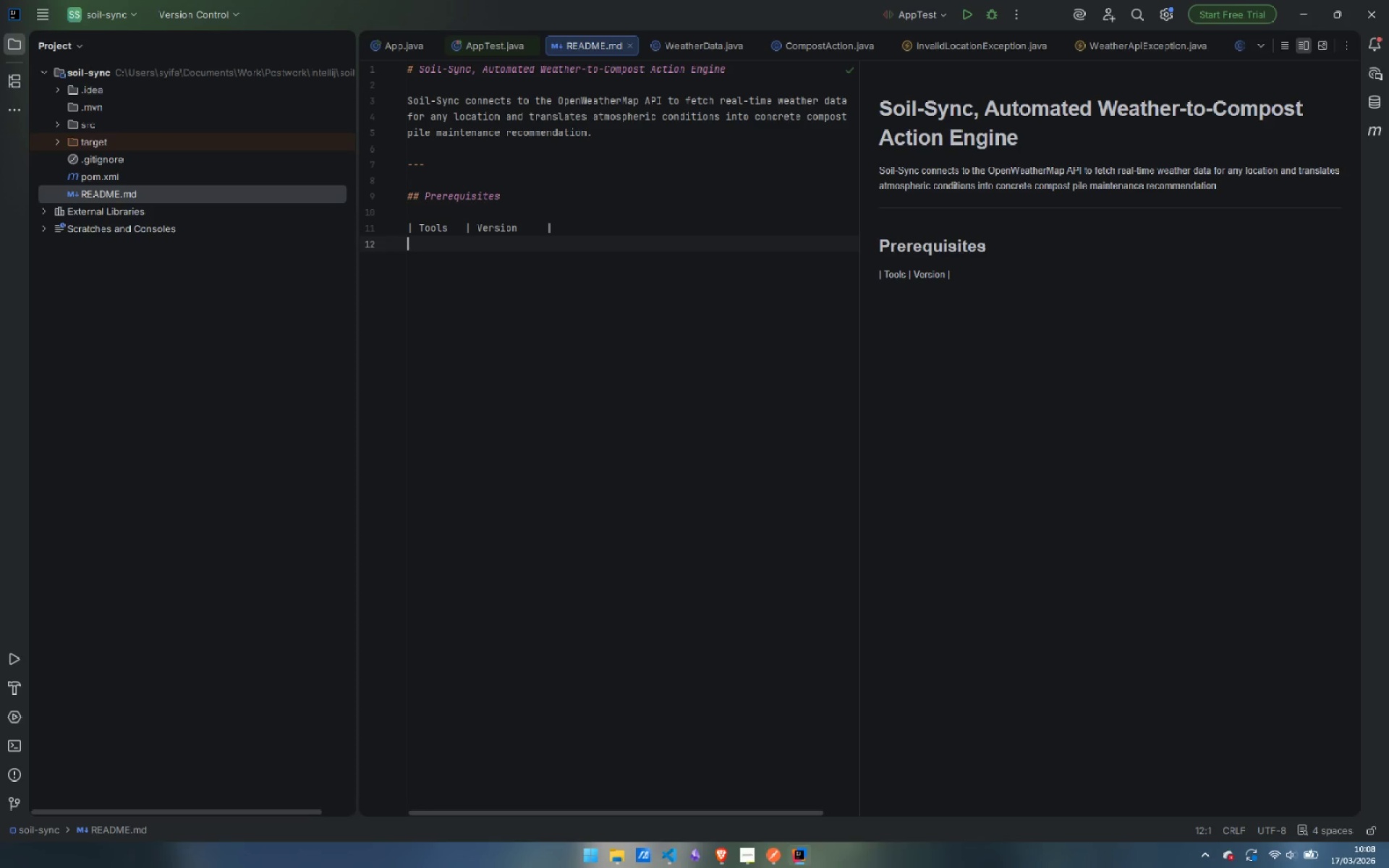 
 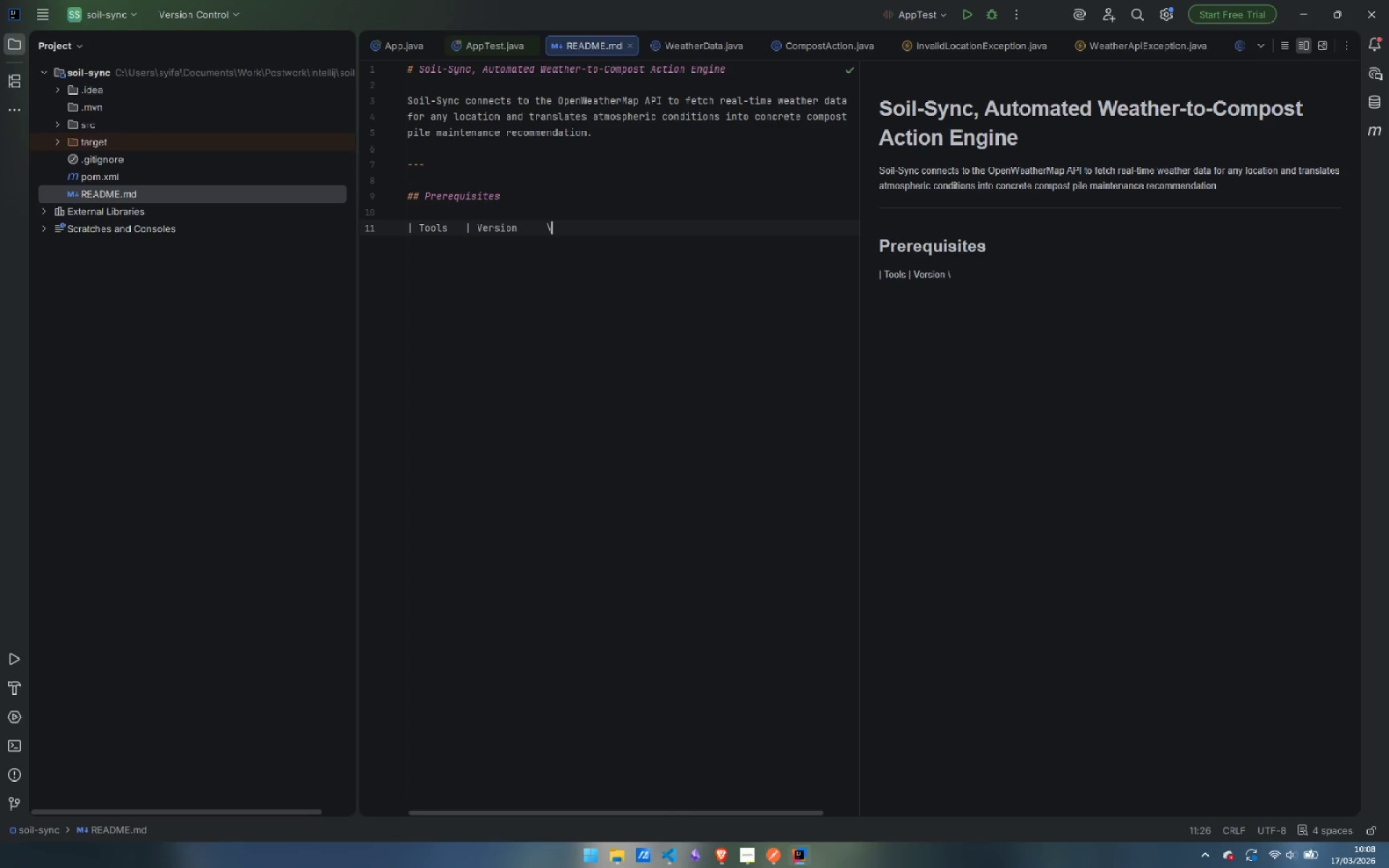 
key(Enter)
 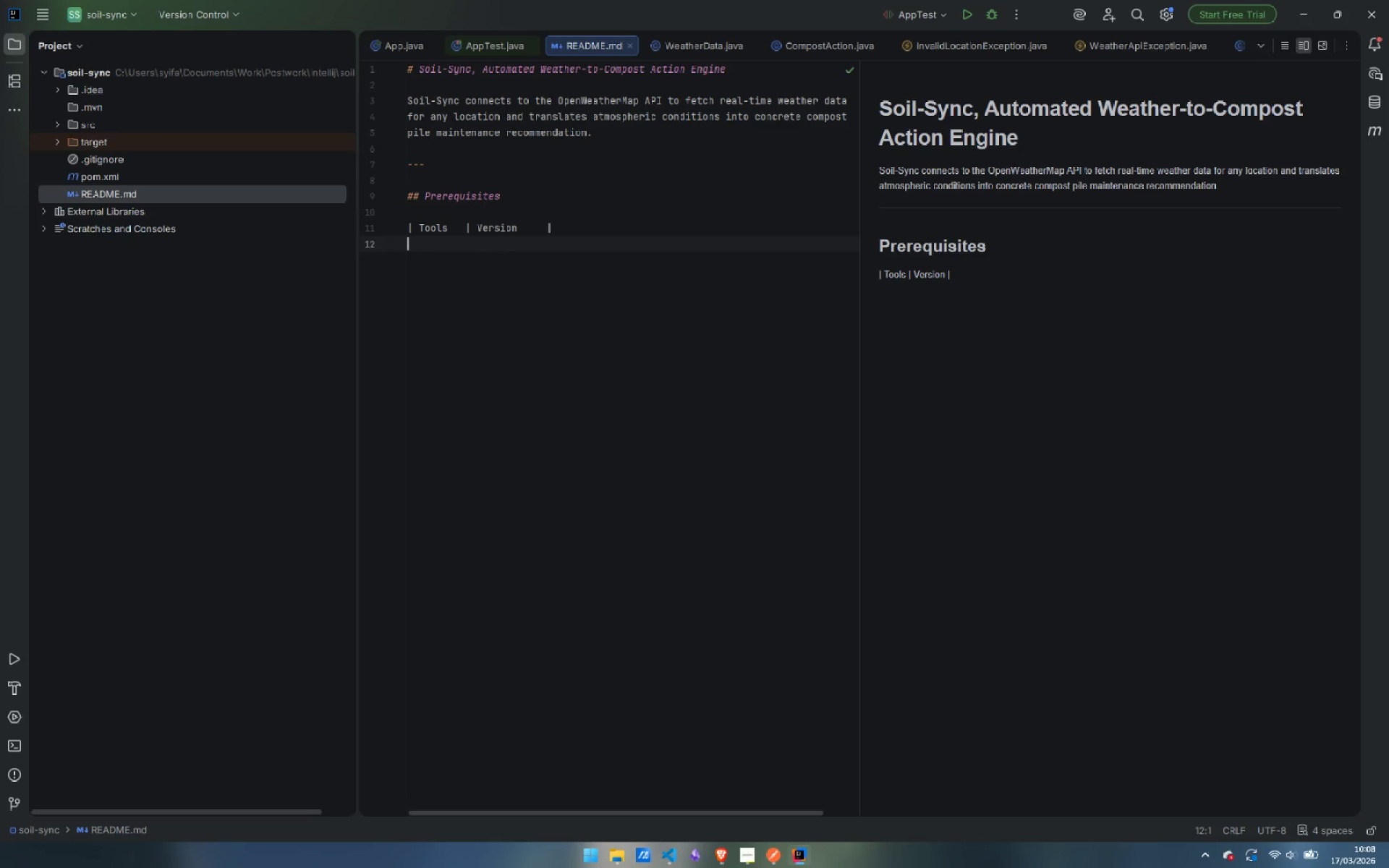 
key(Shift+Backslash)
 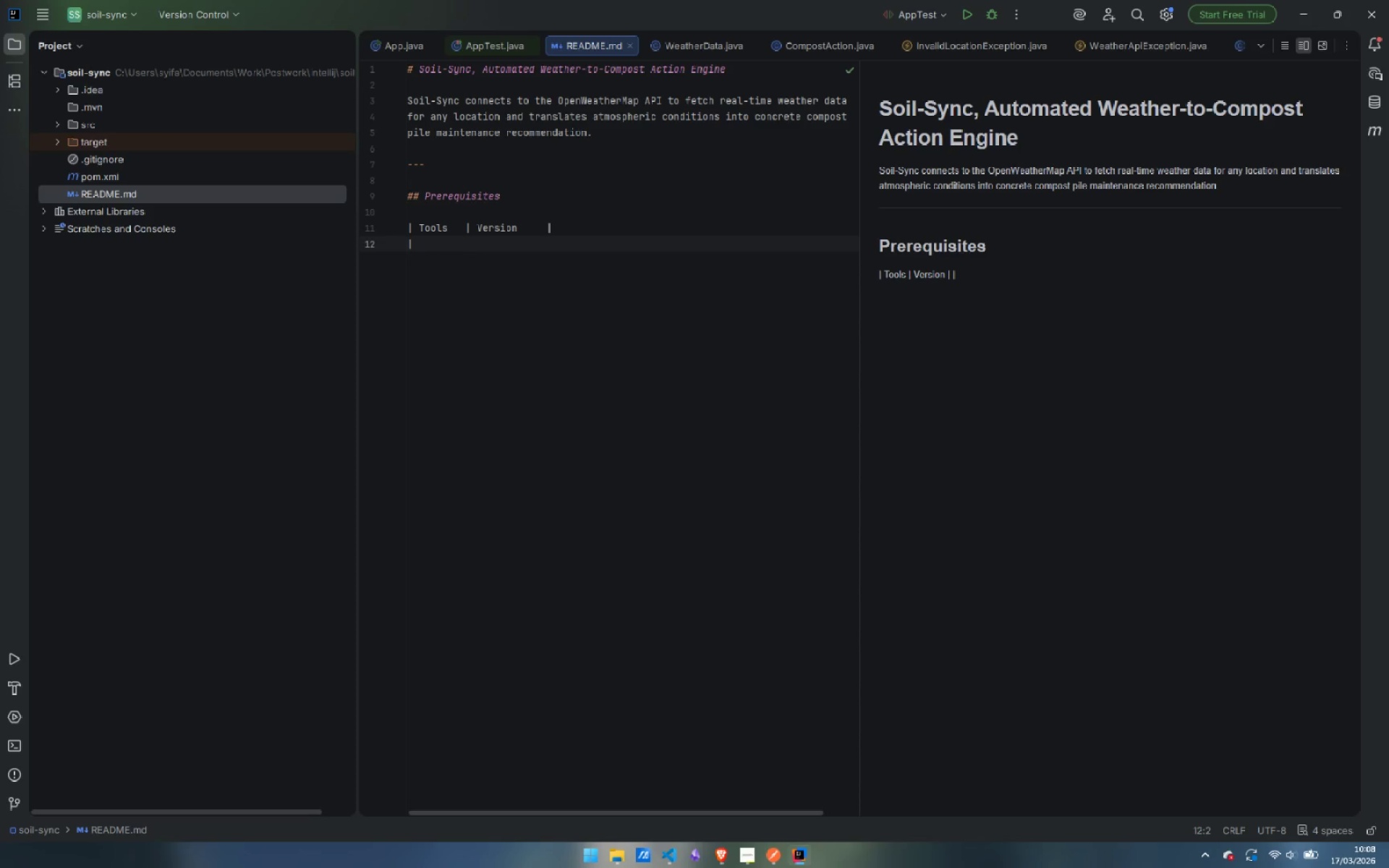 
key(Minus)
 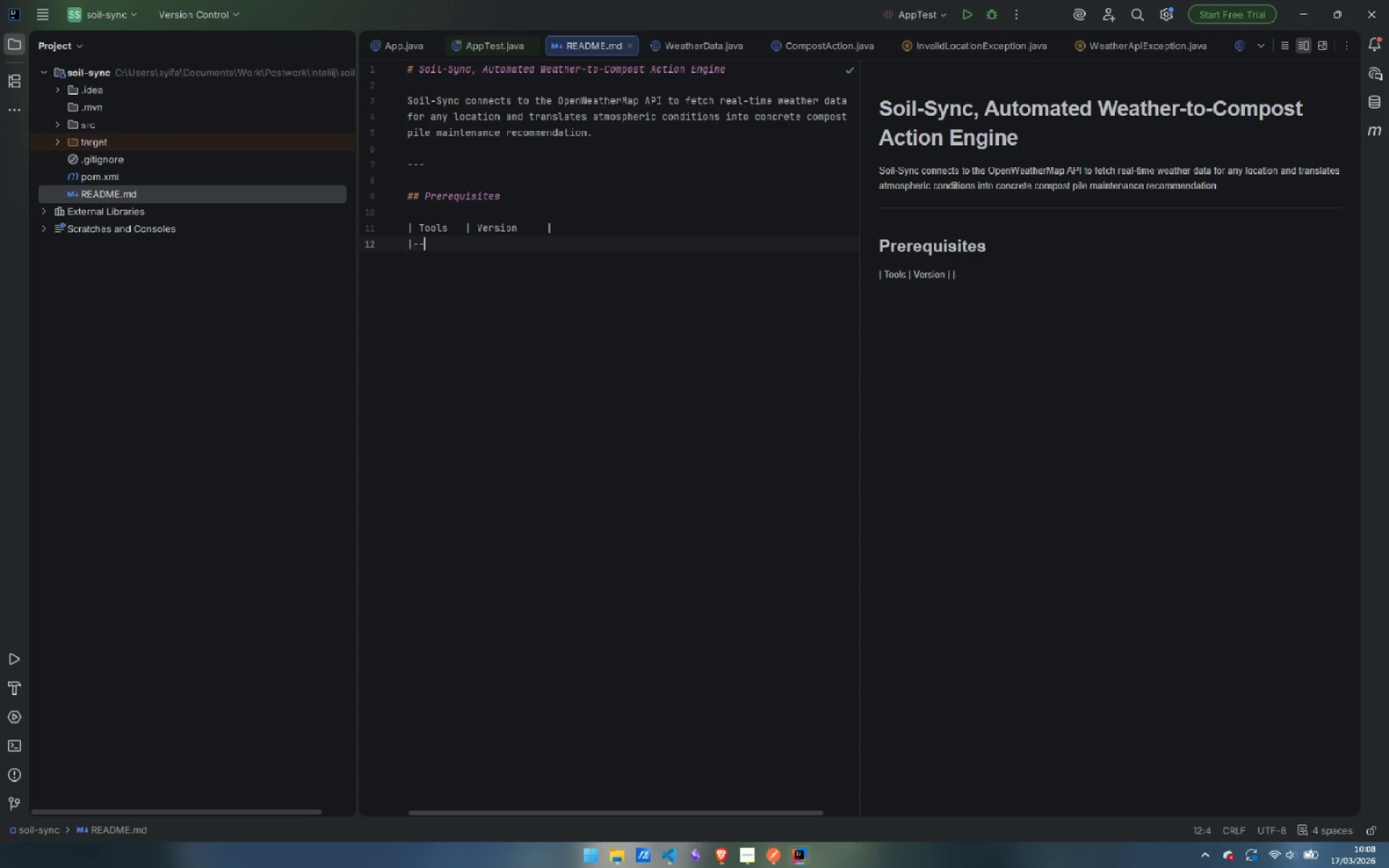 
key(Minus)
 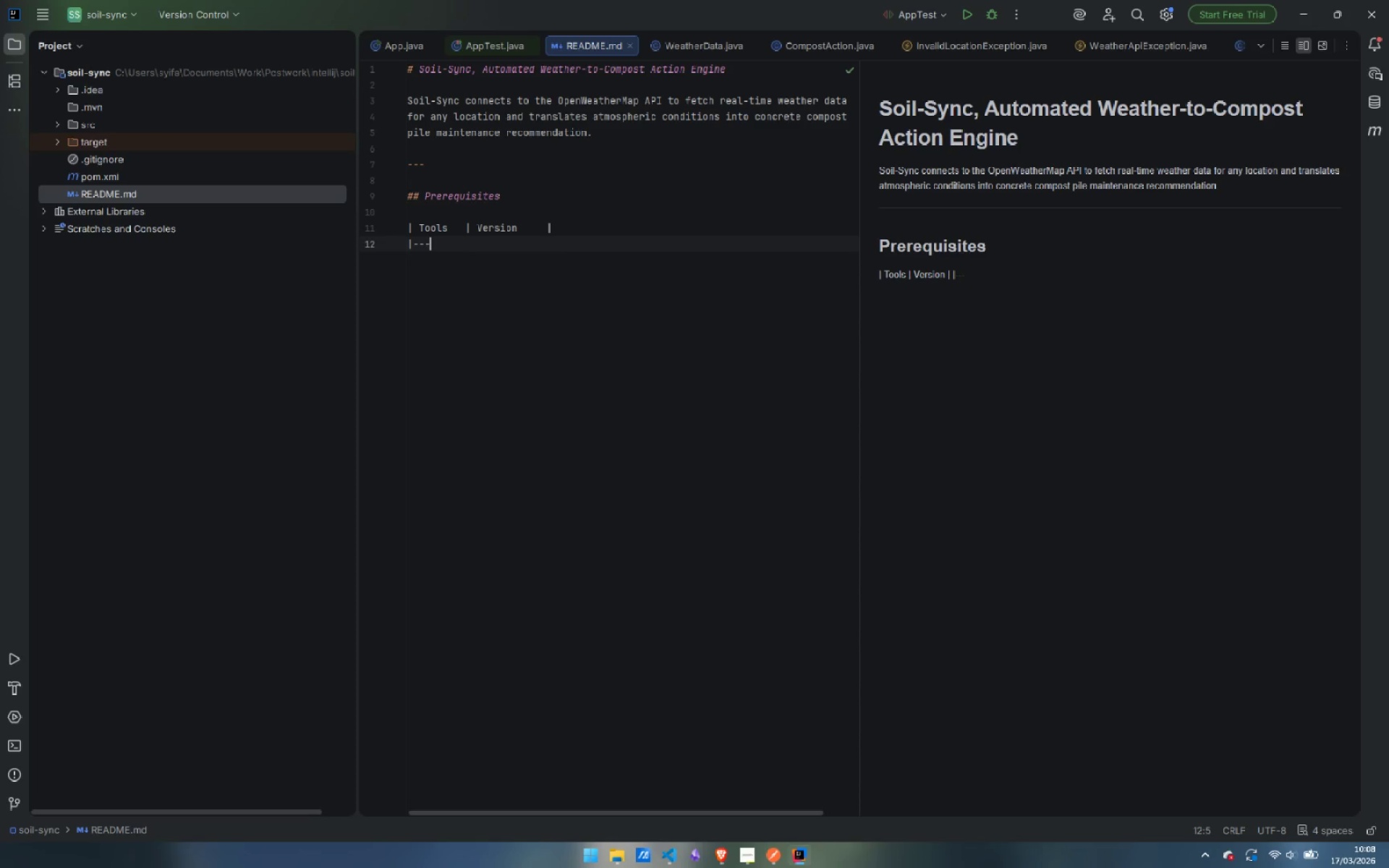 
key(Minus)
 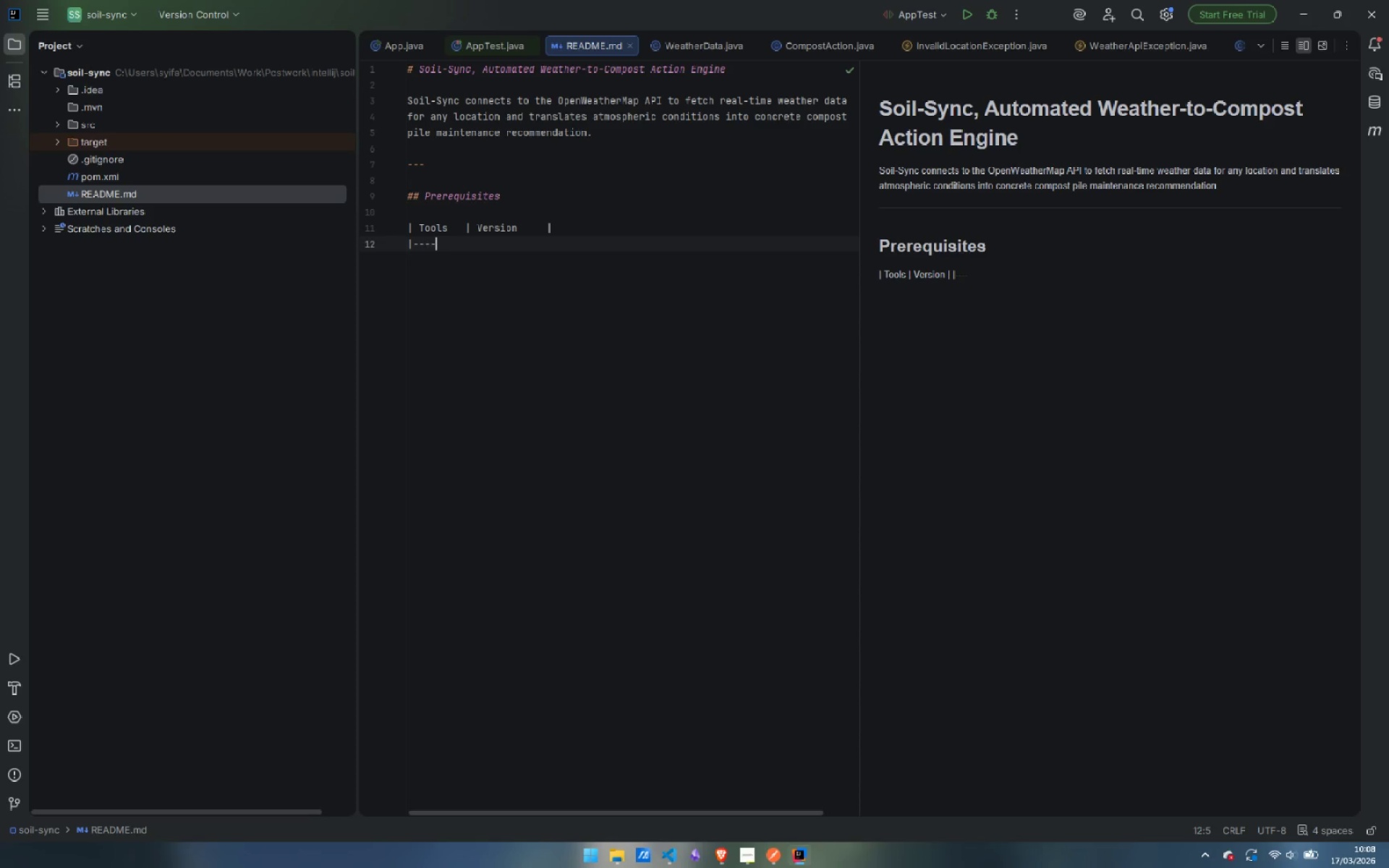 
key(Minus)
 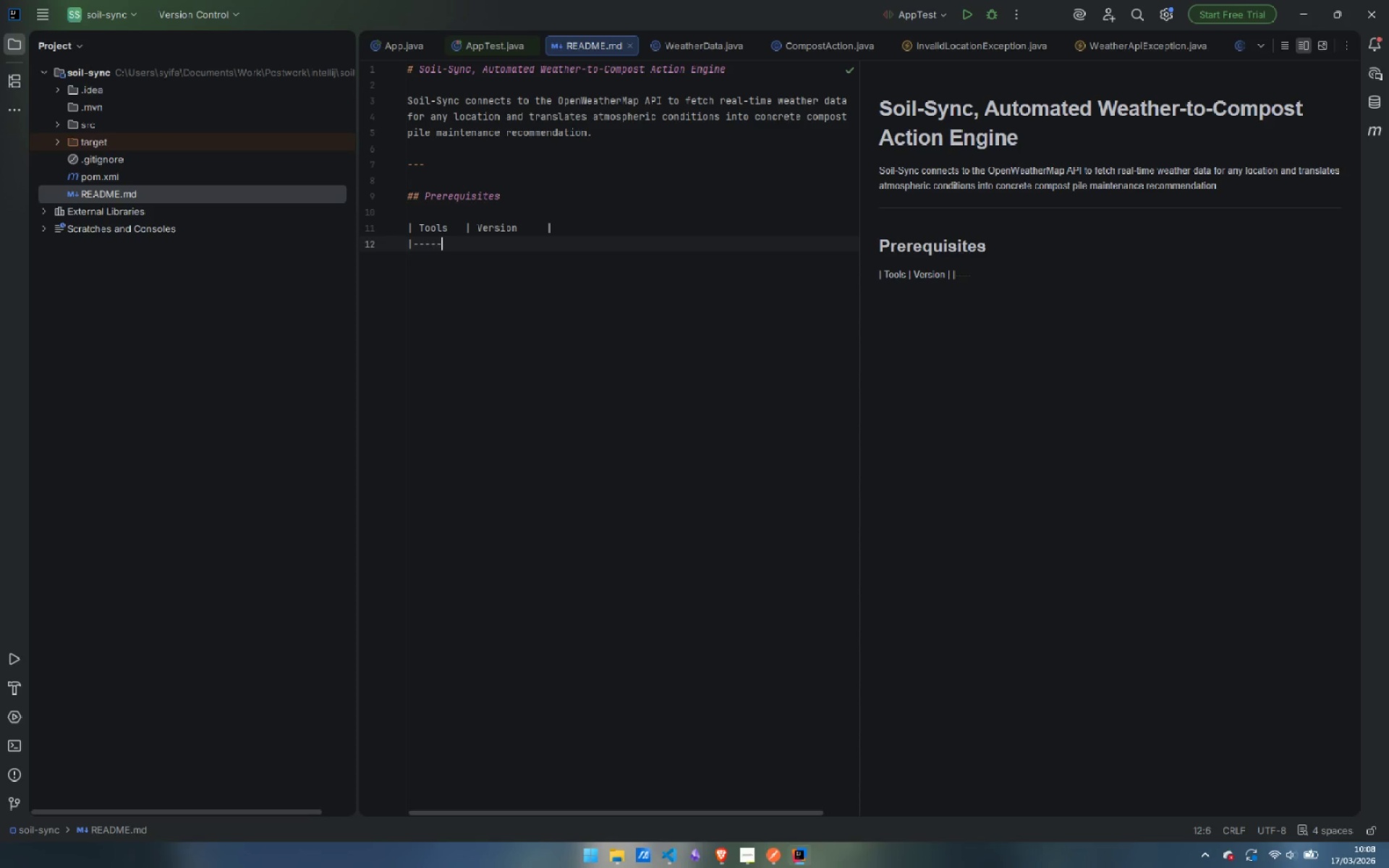 
key(Minus)
 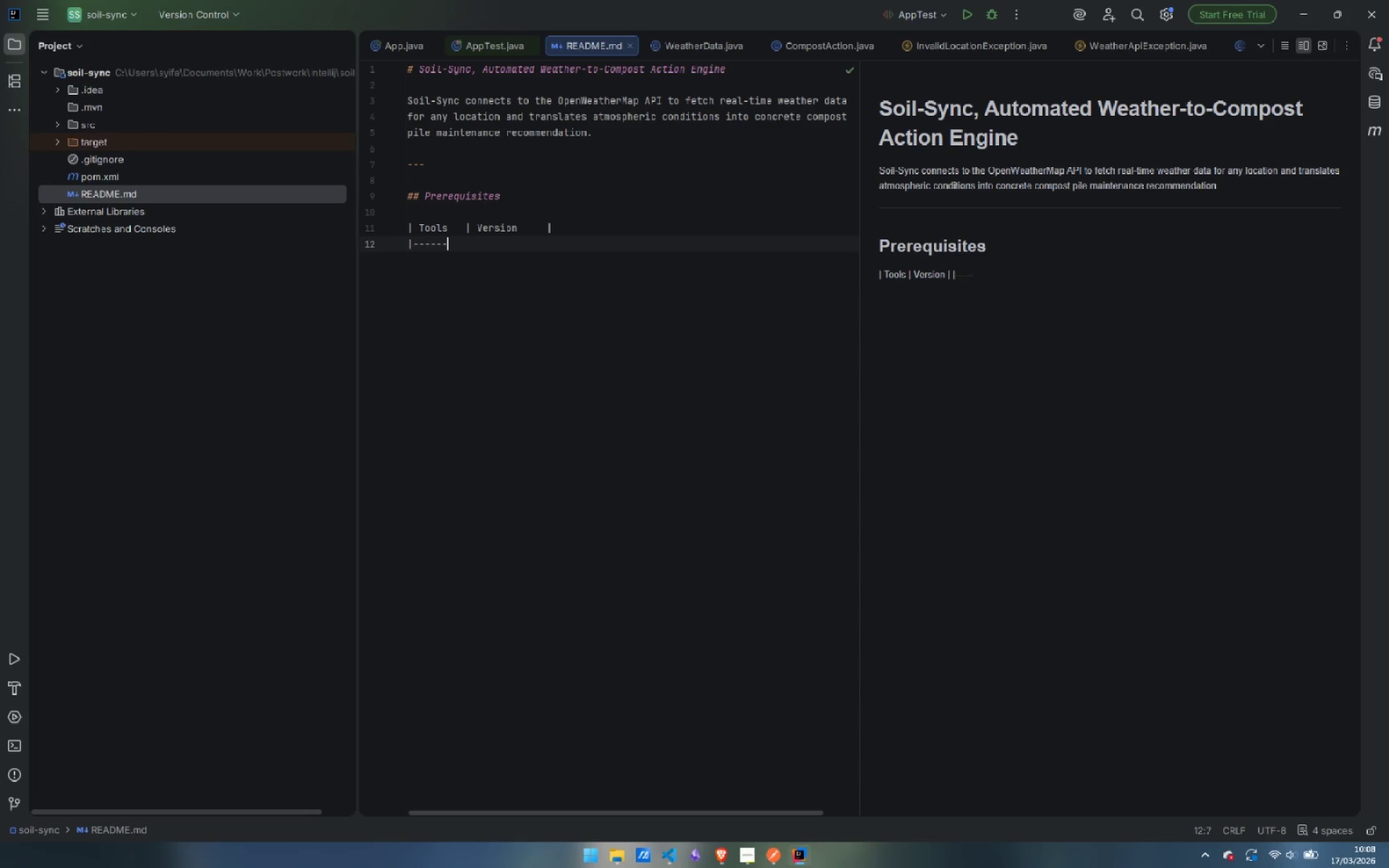 
key(Minus)
 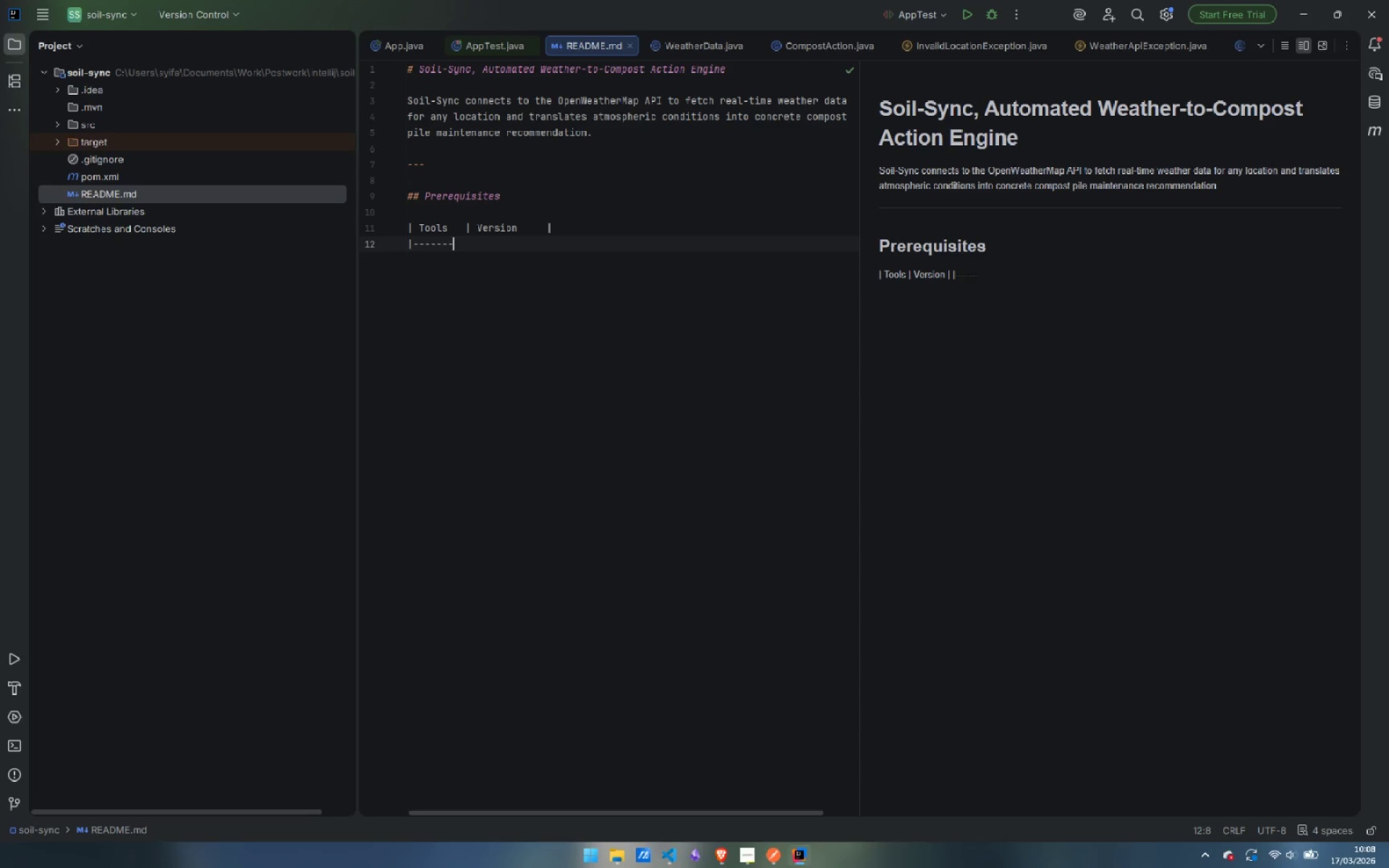 
key(Minus)
 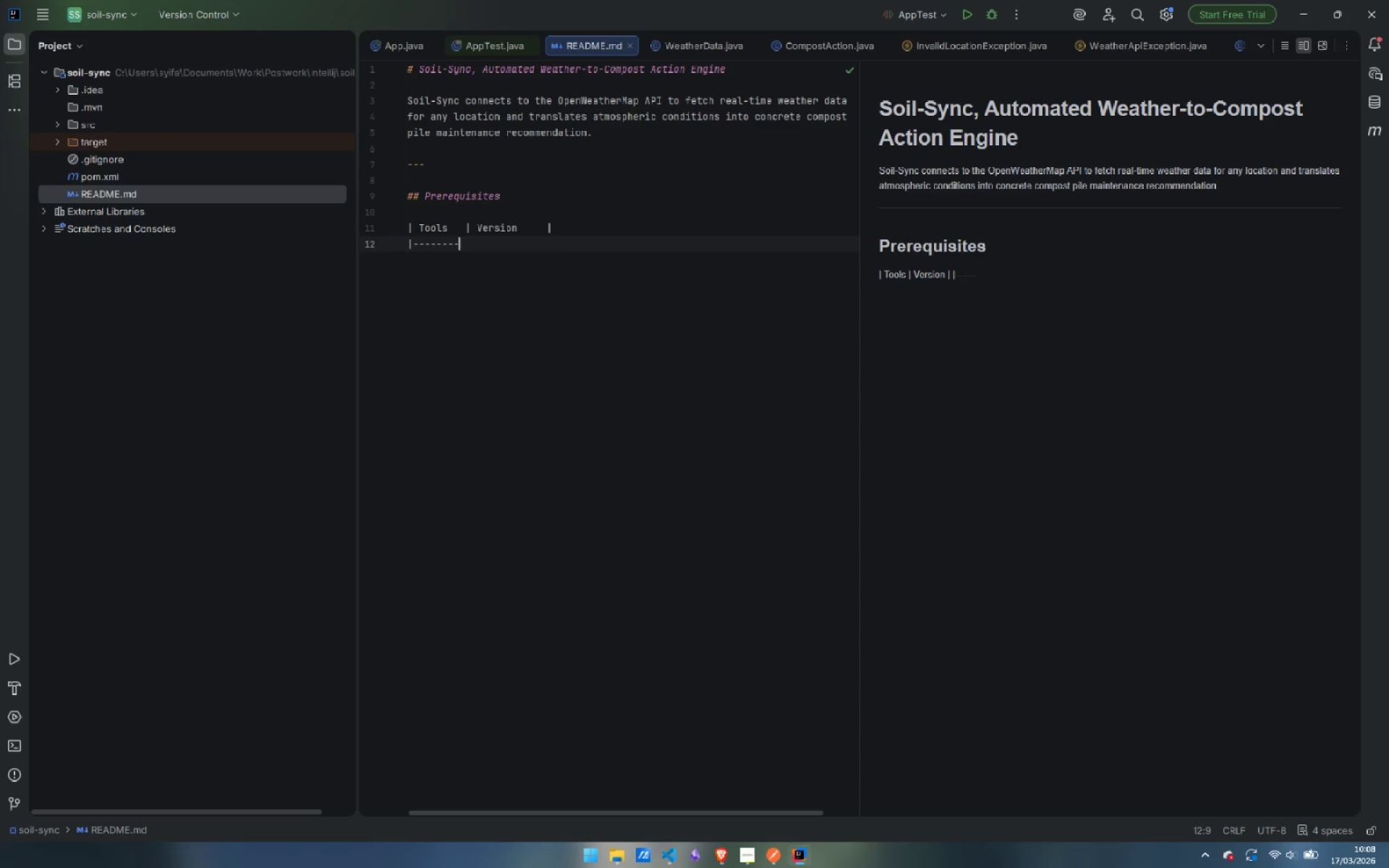 
key(Minus)
 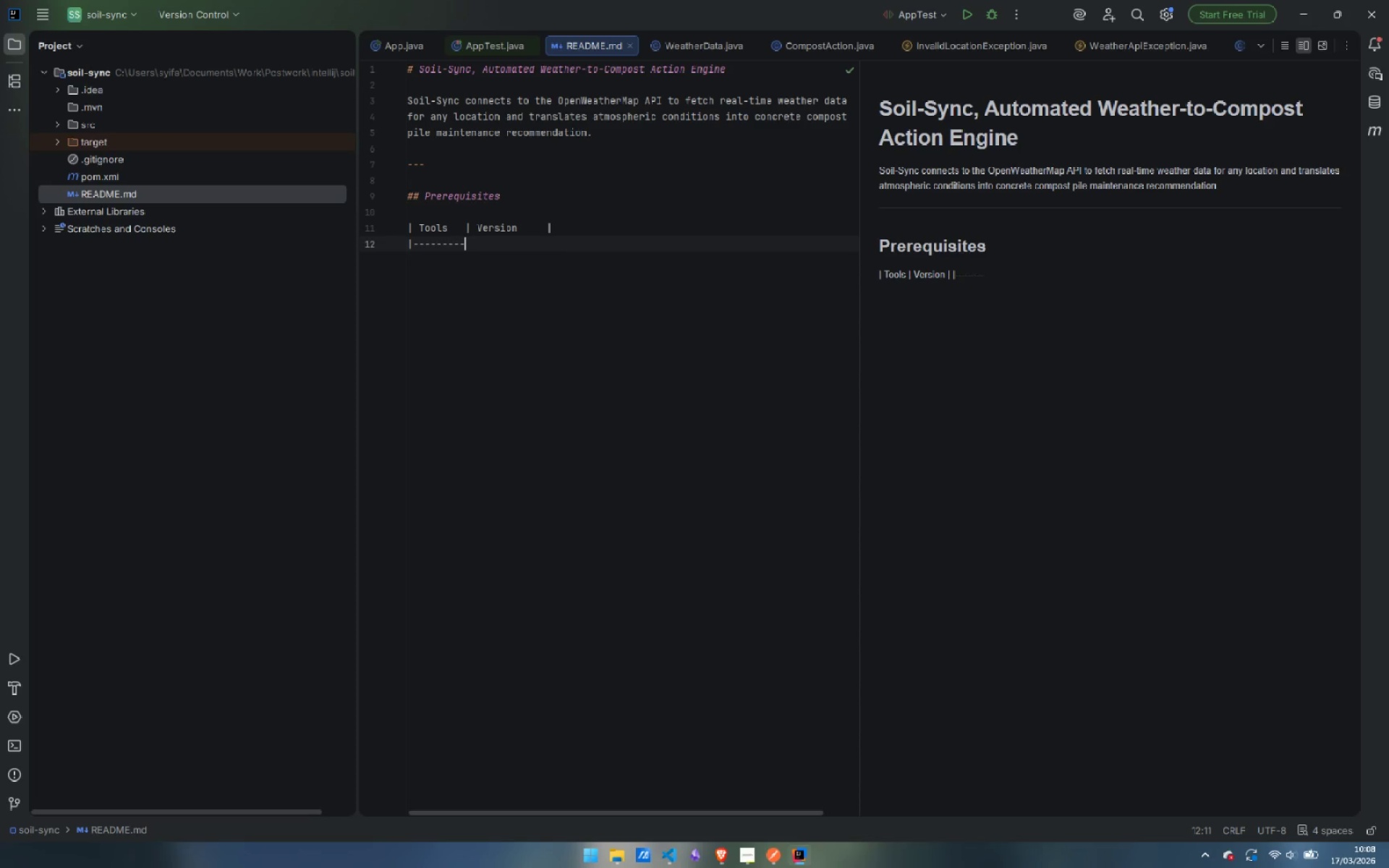 
key(Minus)
 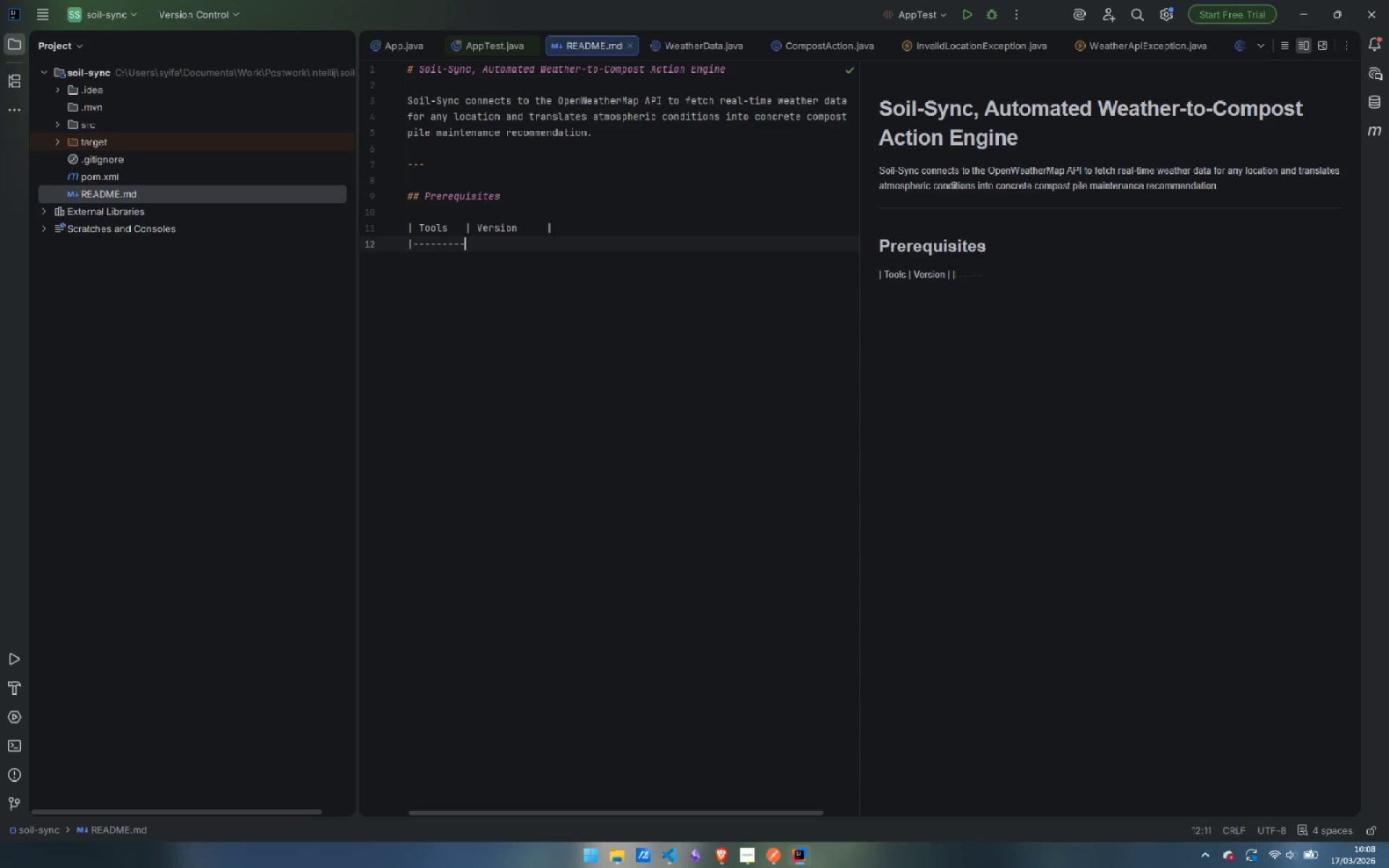 
key(Shift+Backslash)
 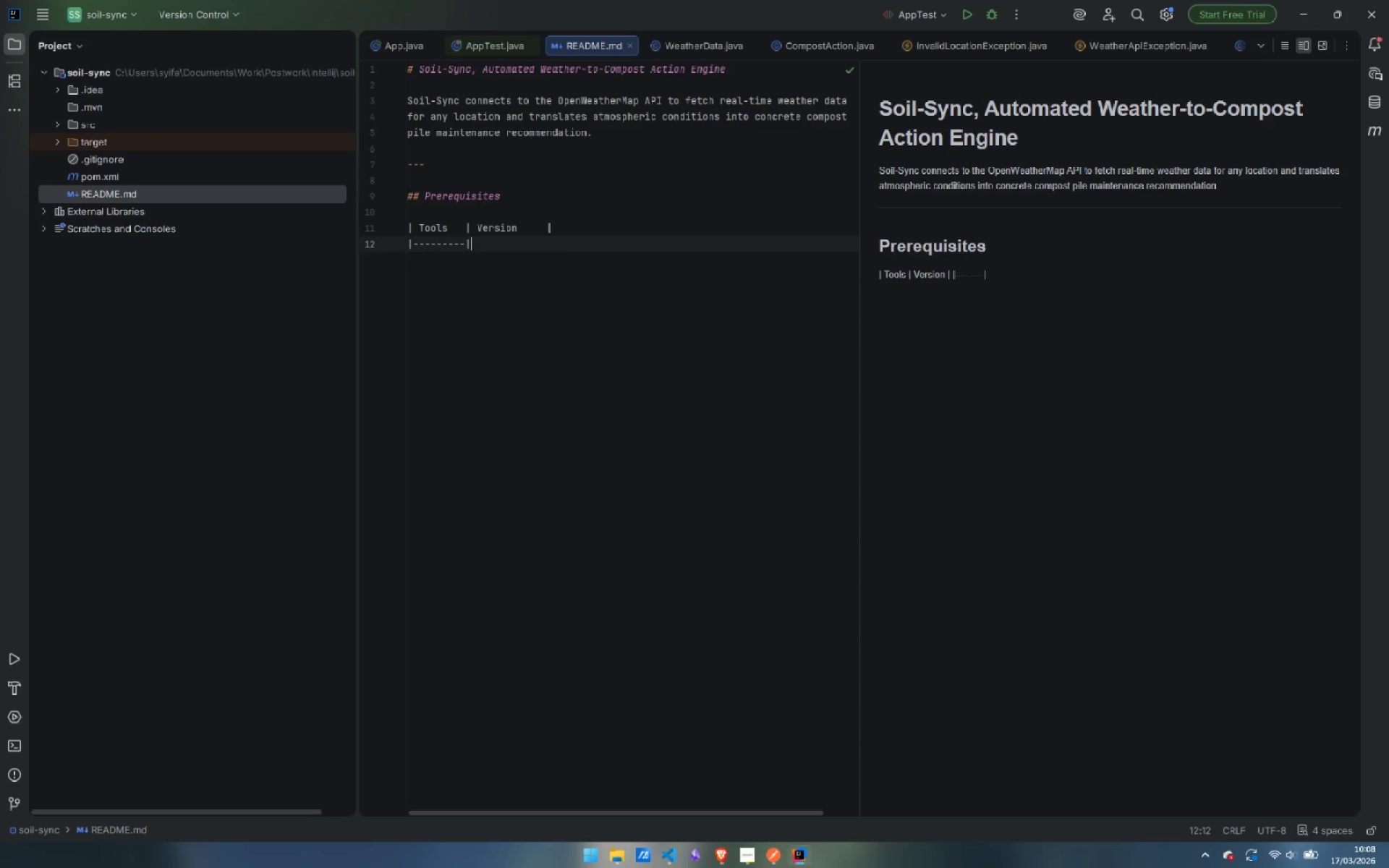 
key(Minus)
 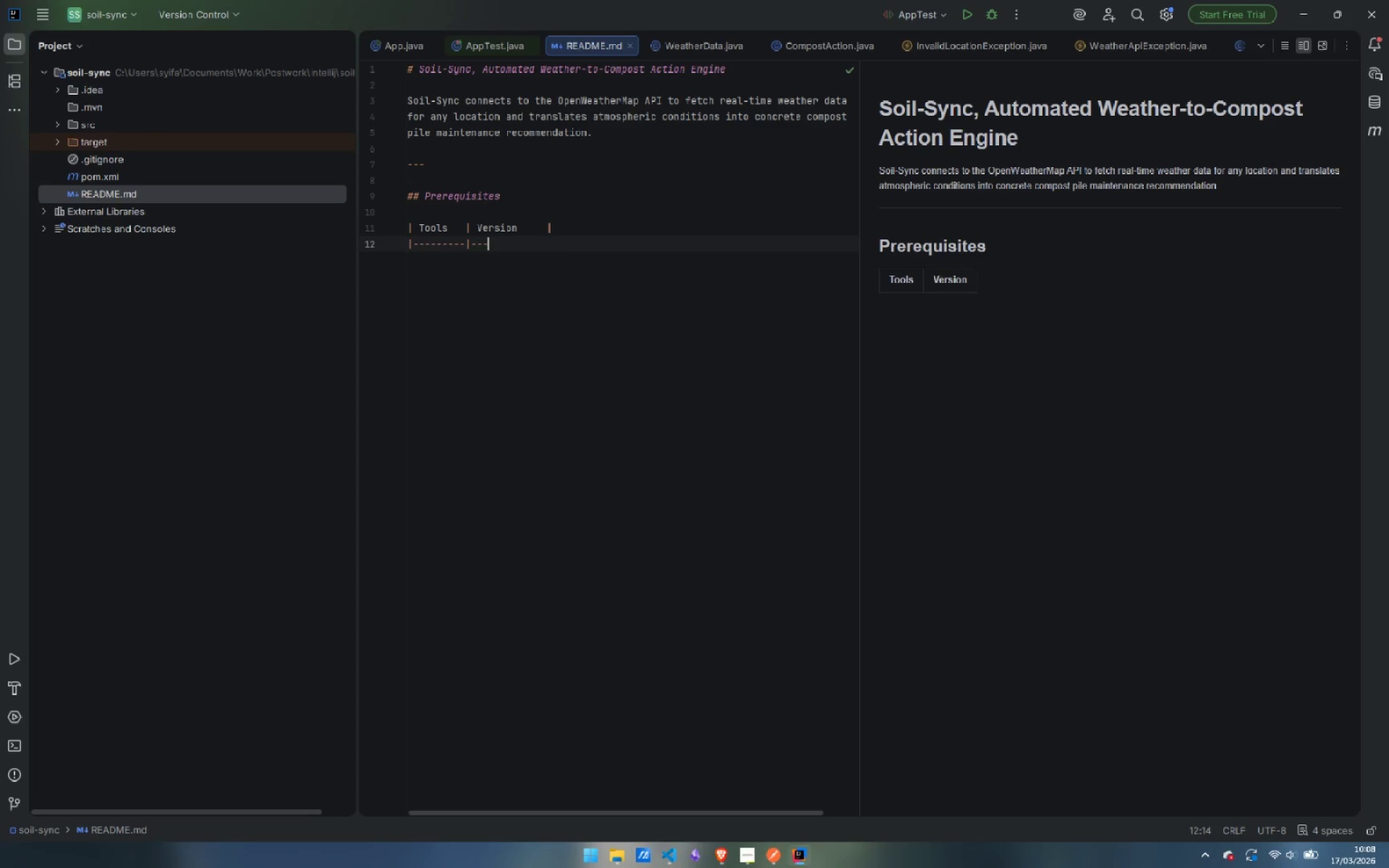 
key(Minus)
 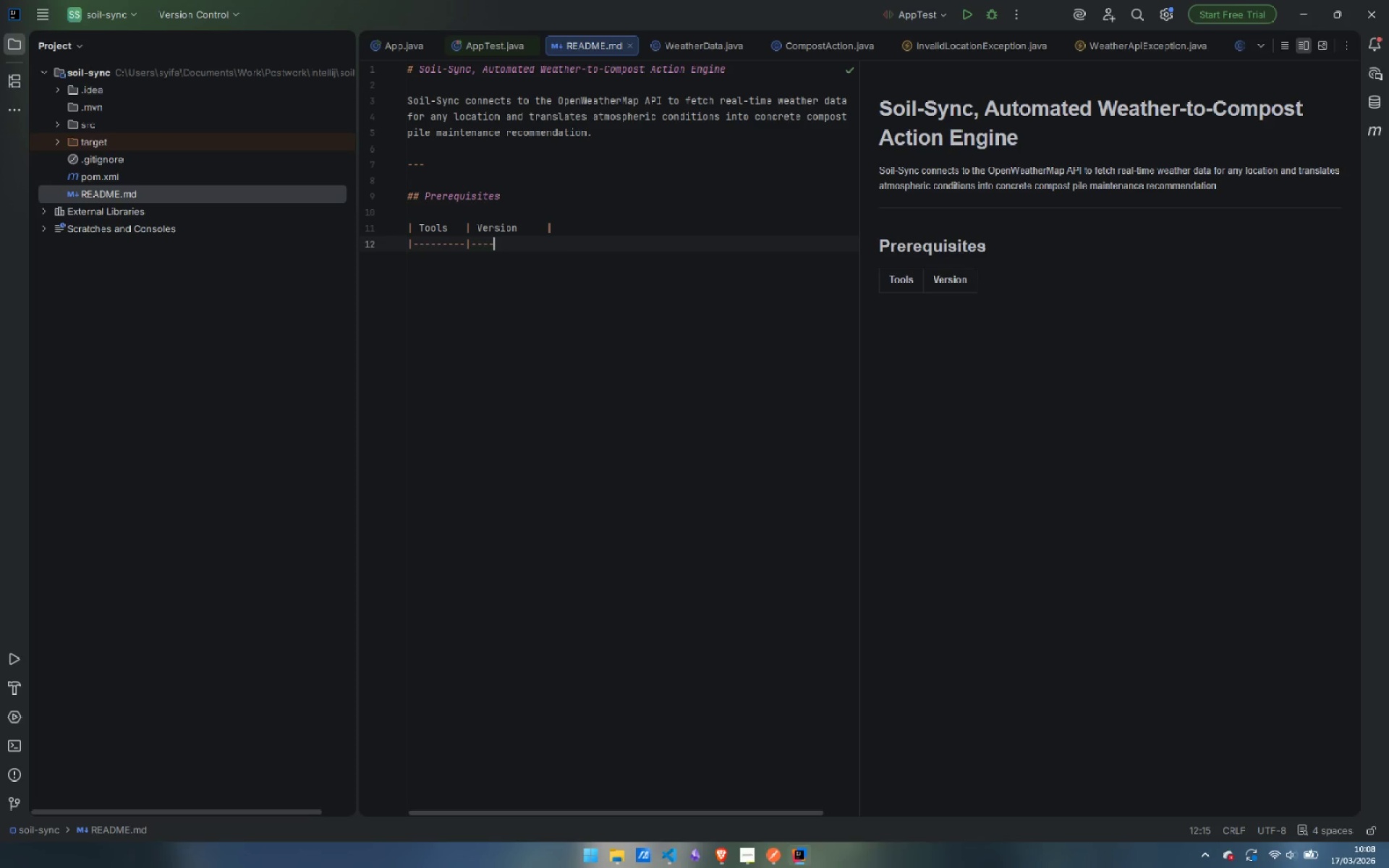 
key(Minus)
 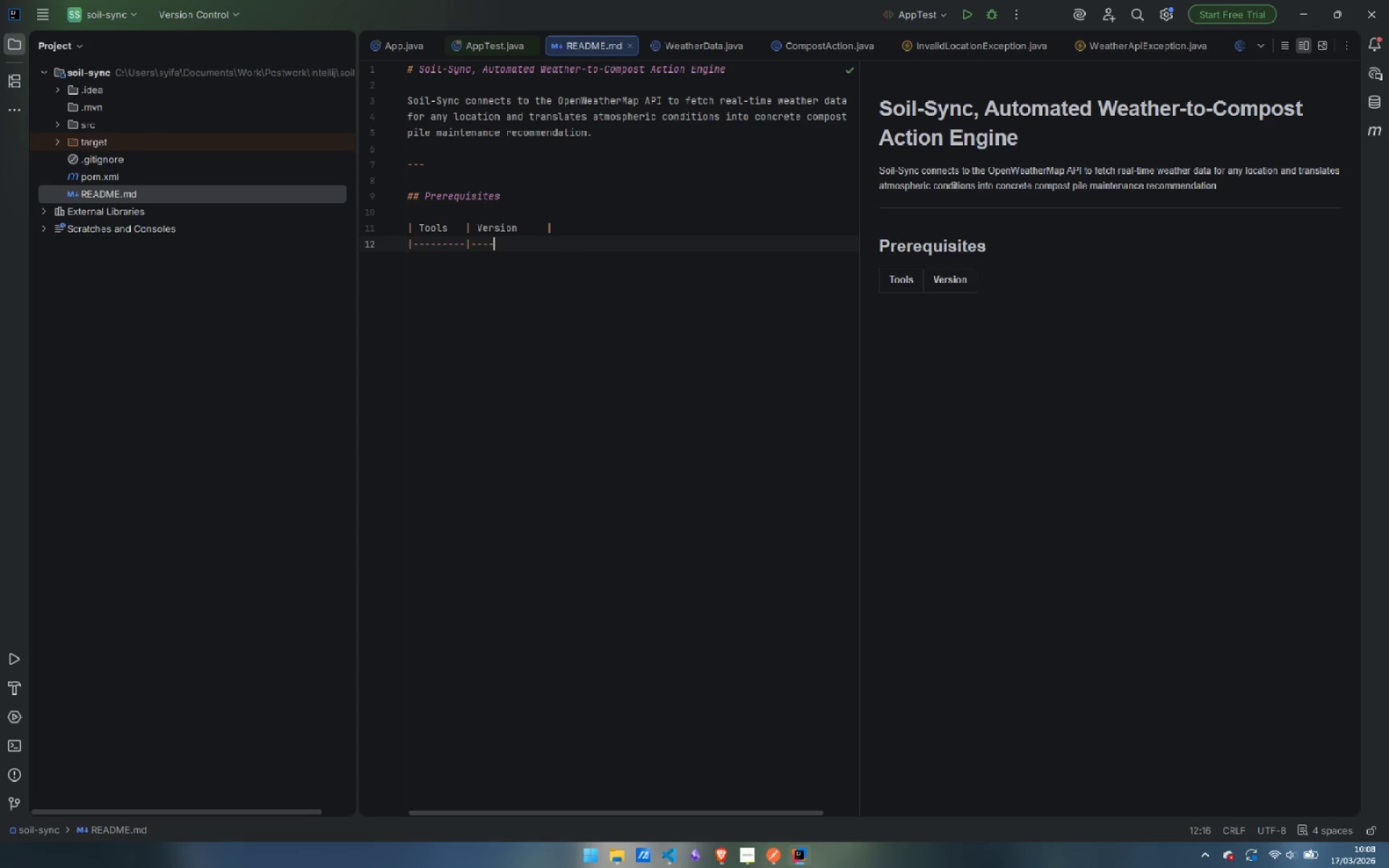 
key(Minus)
 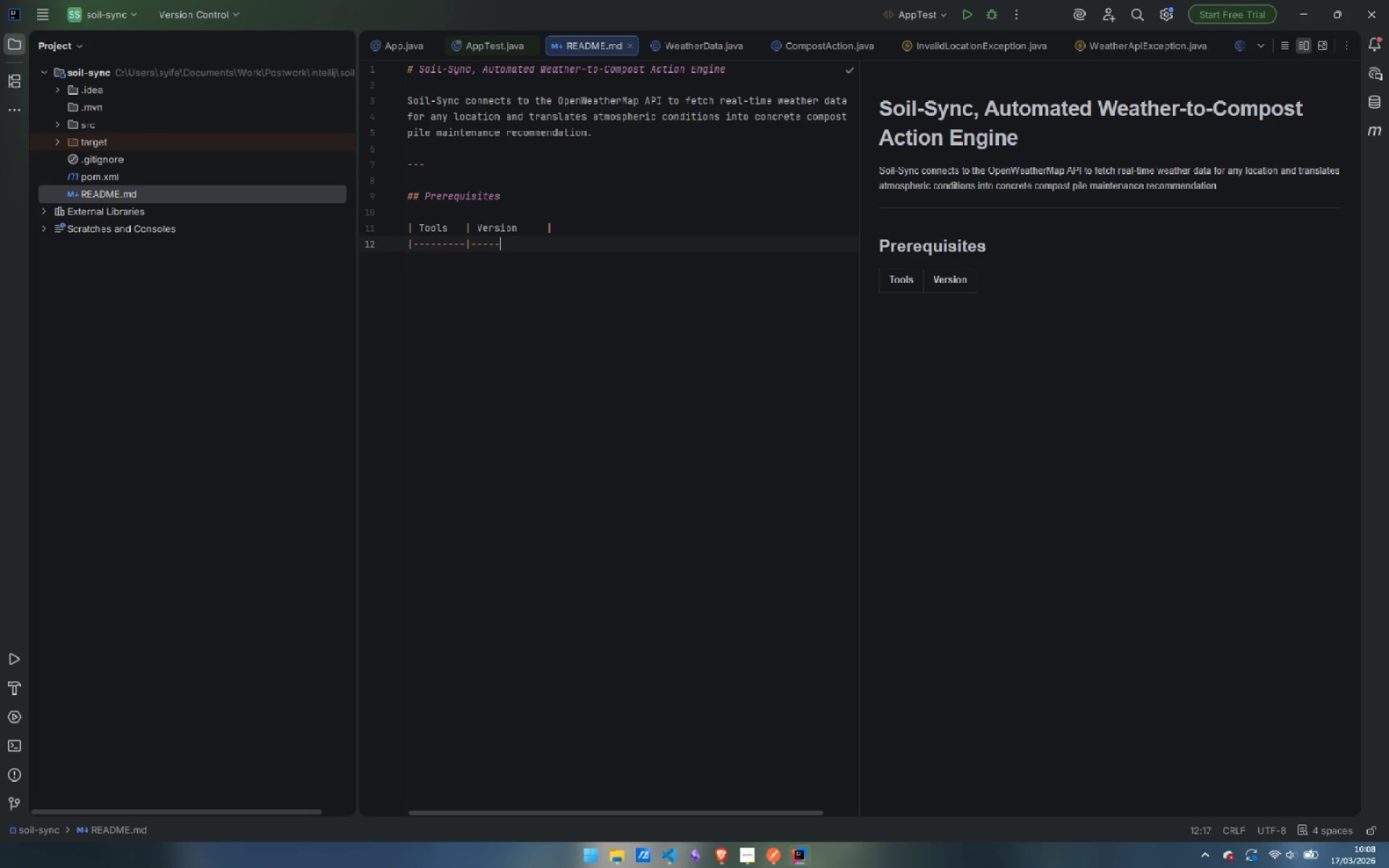 
key(Minus)
 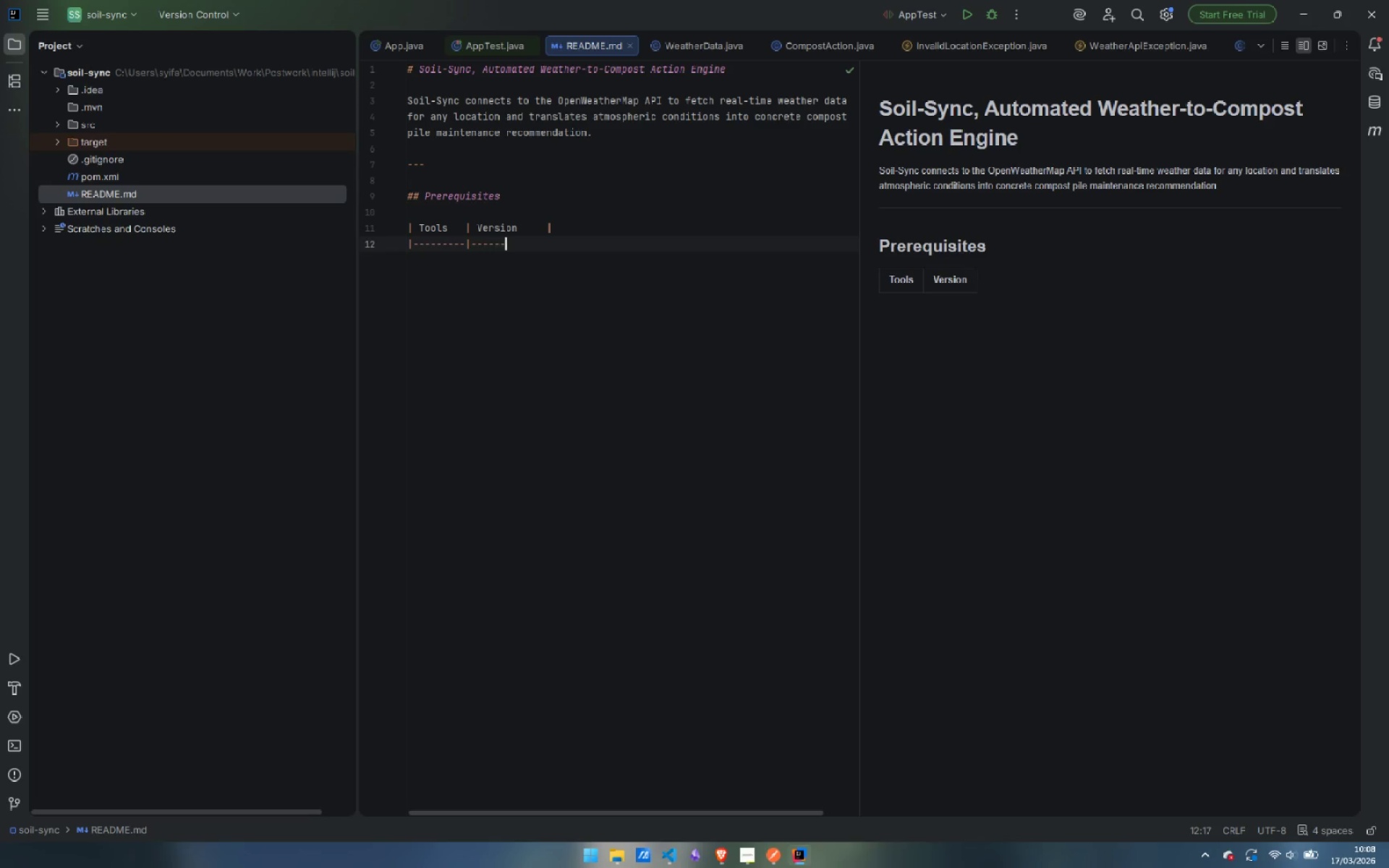 
key(Minus)
 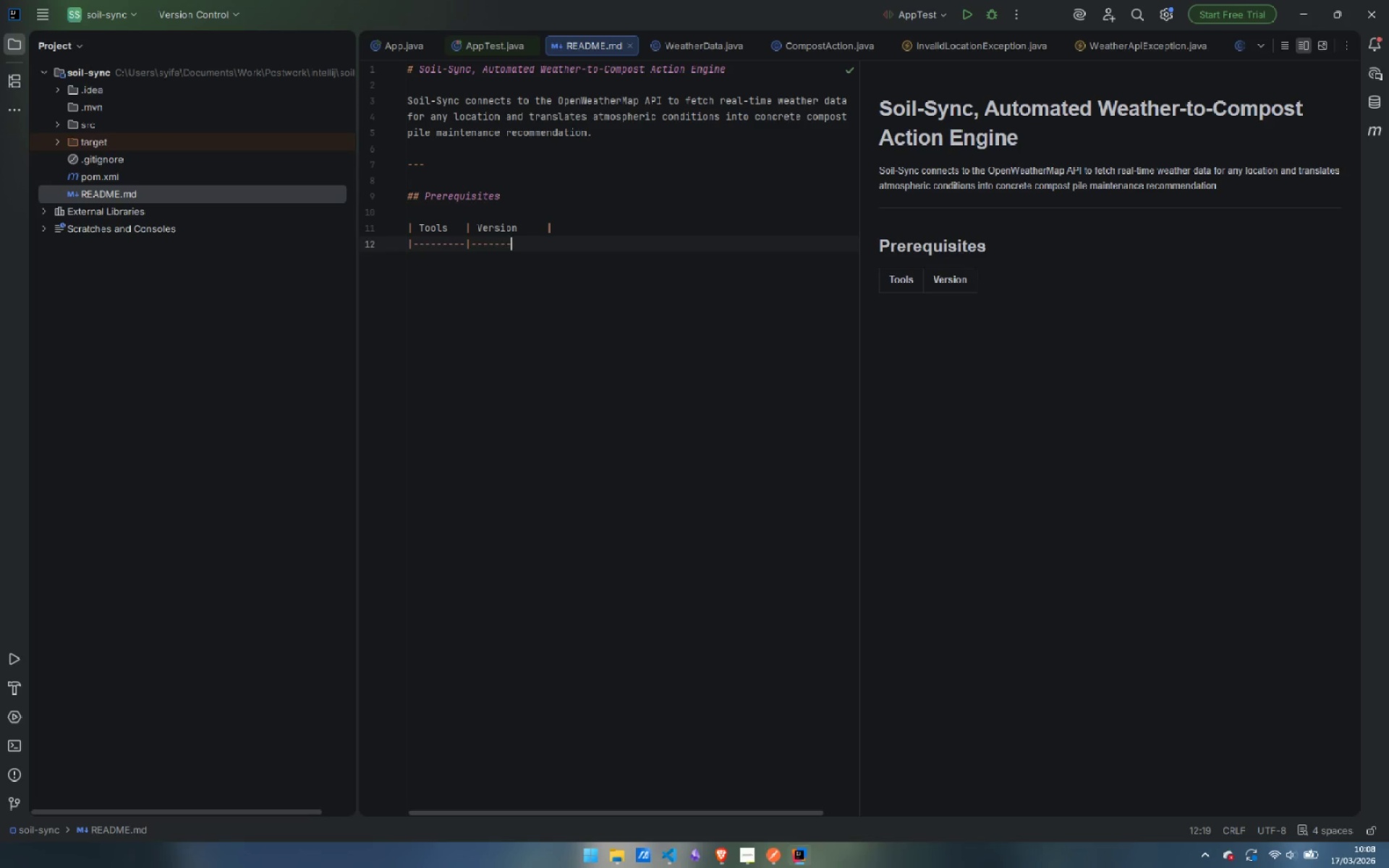 
key(Minus)
 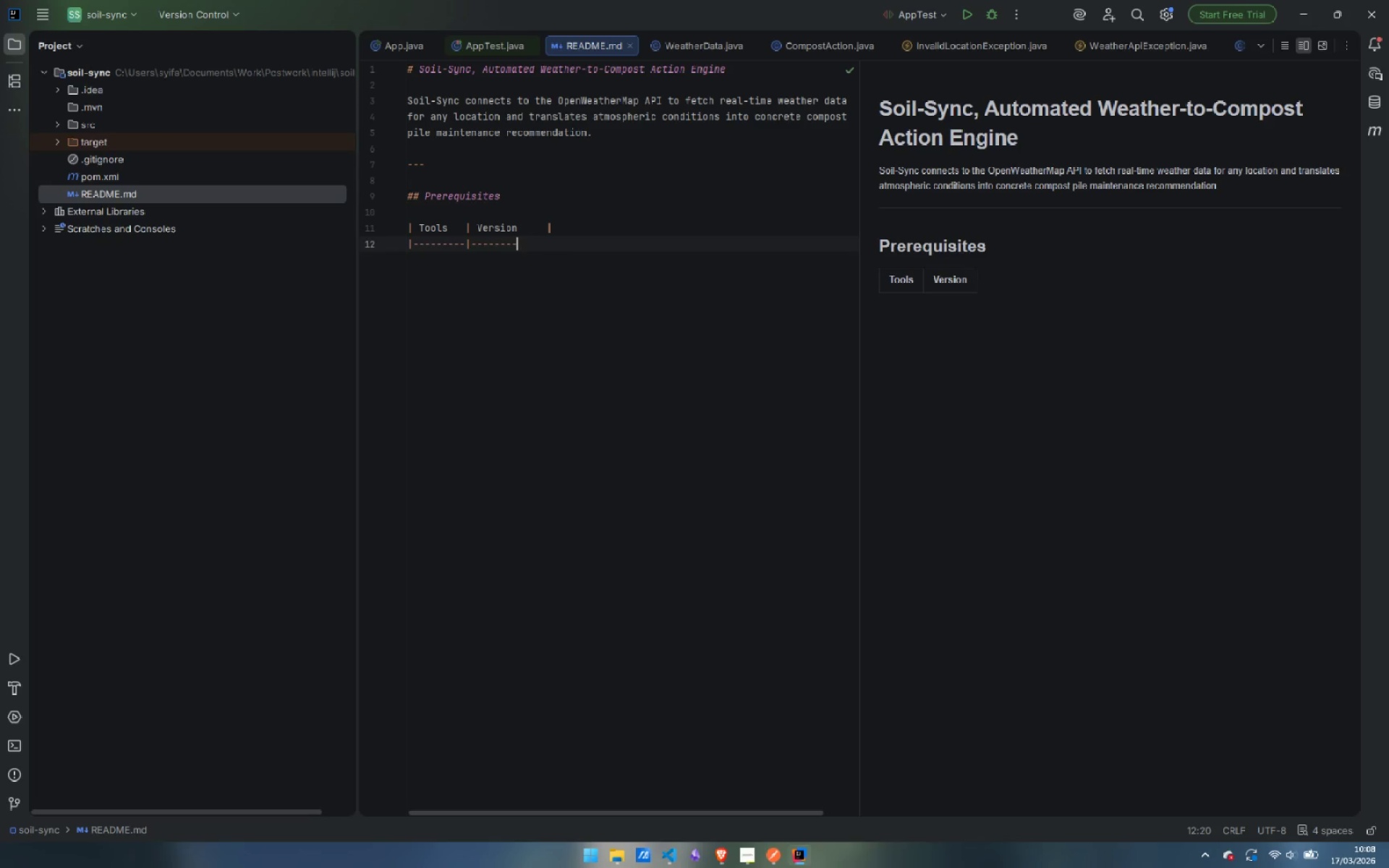 
key(Minus)
 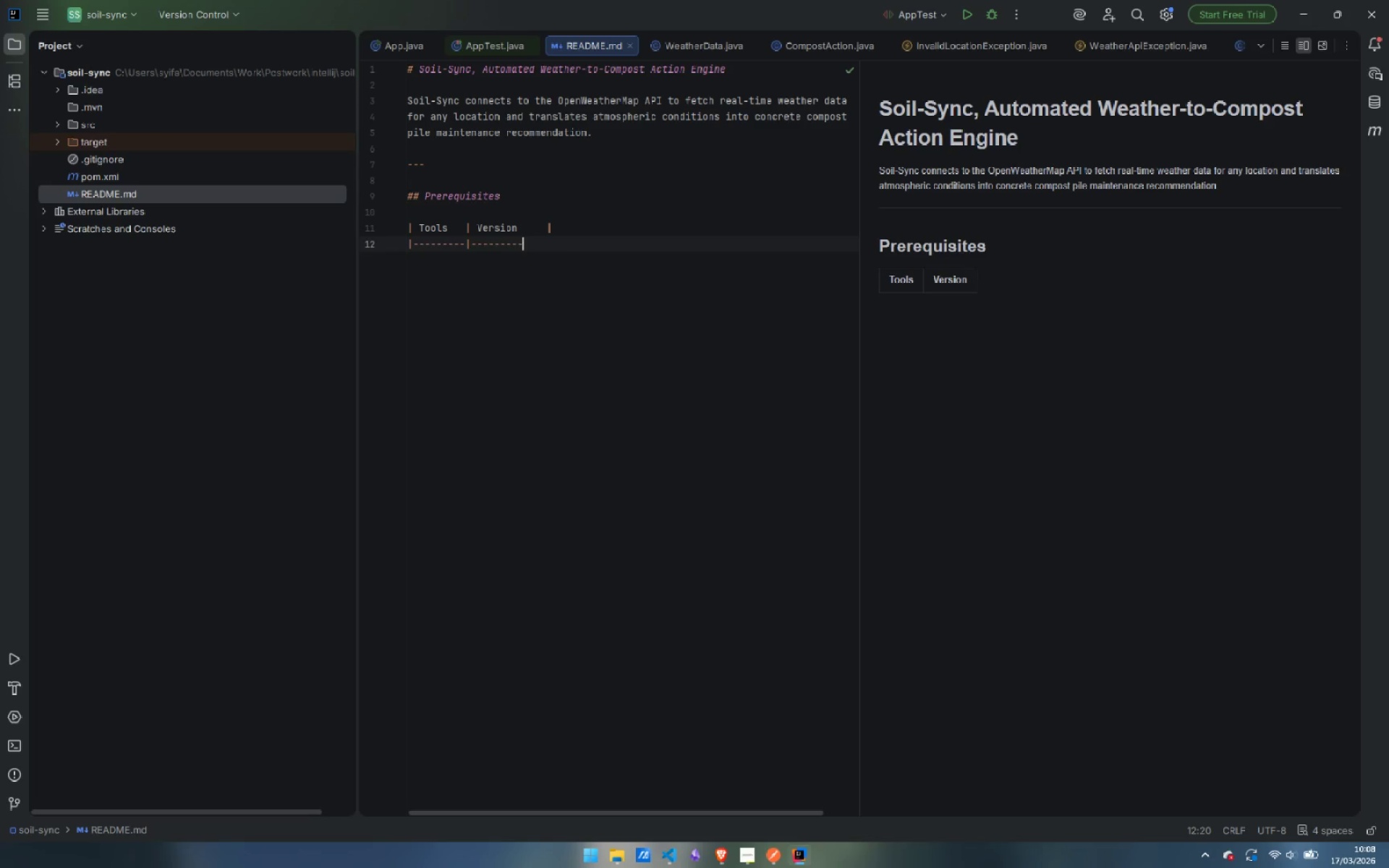 
key(Minus)
 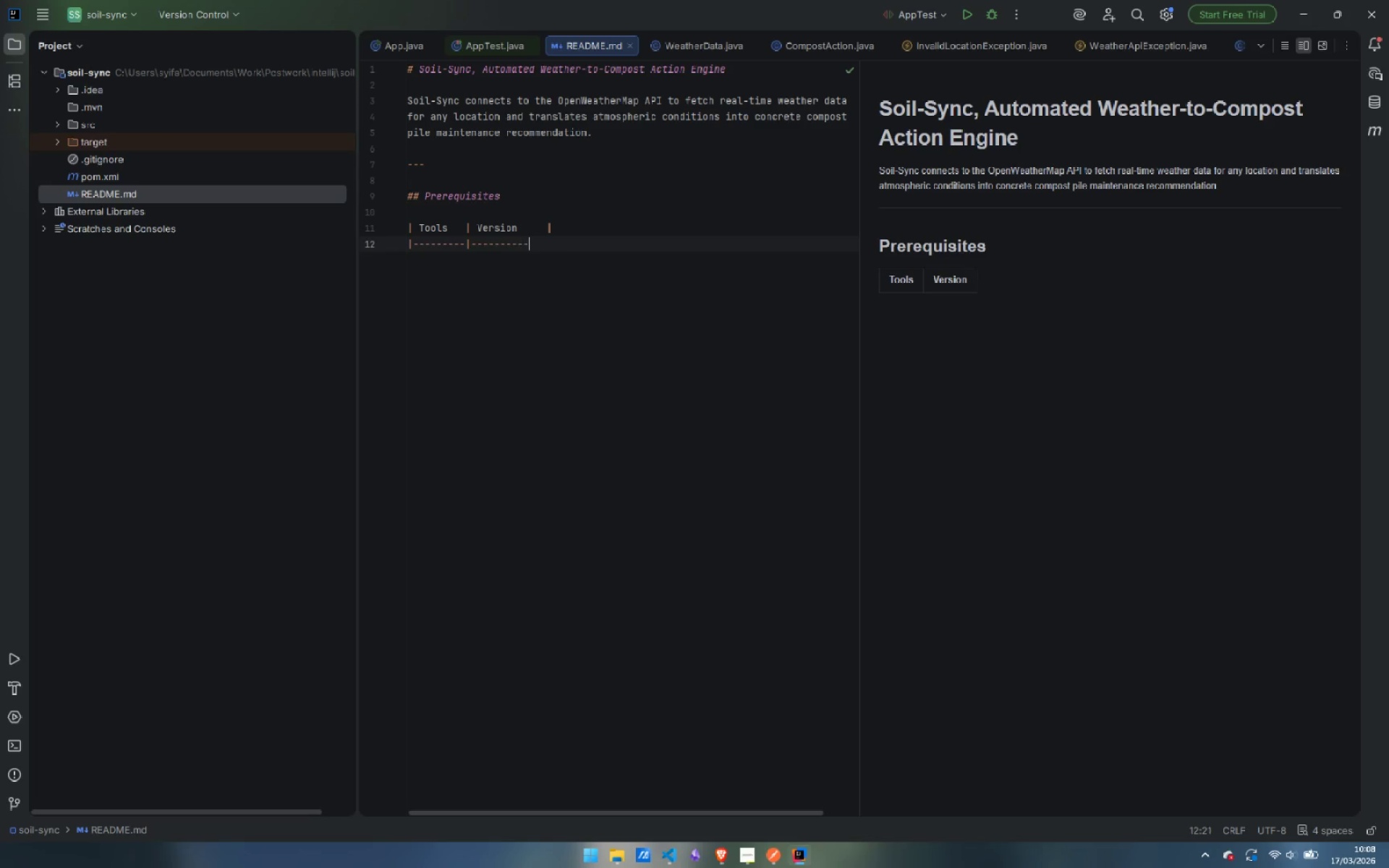 
key(Minus)
 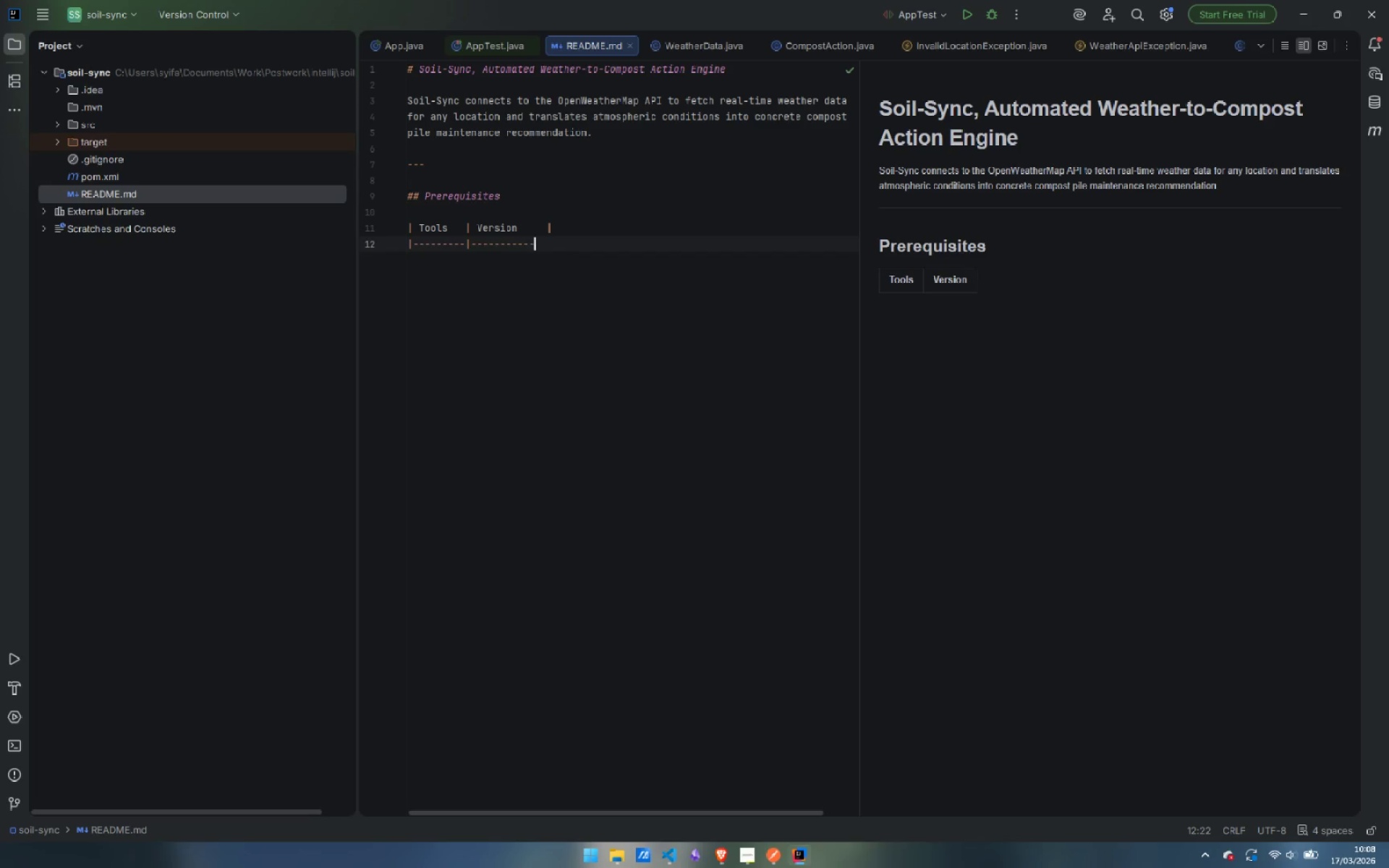 
key(Minus)
 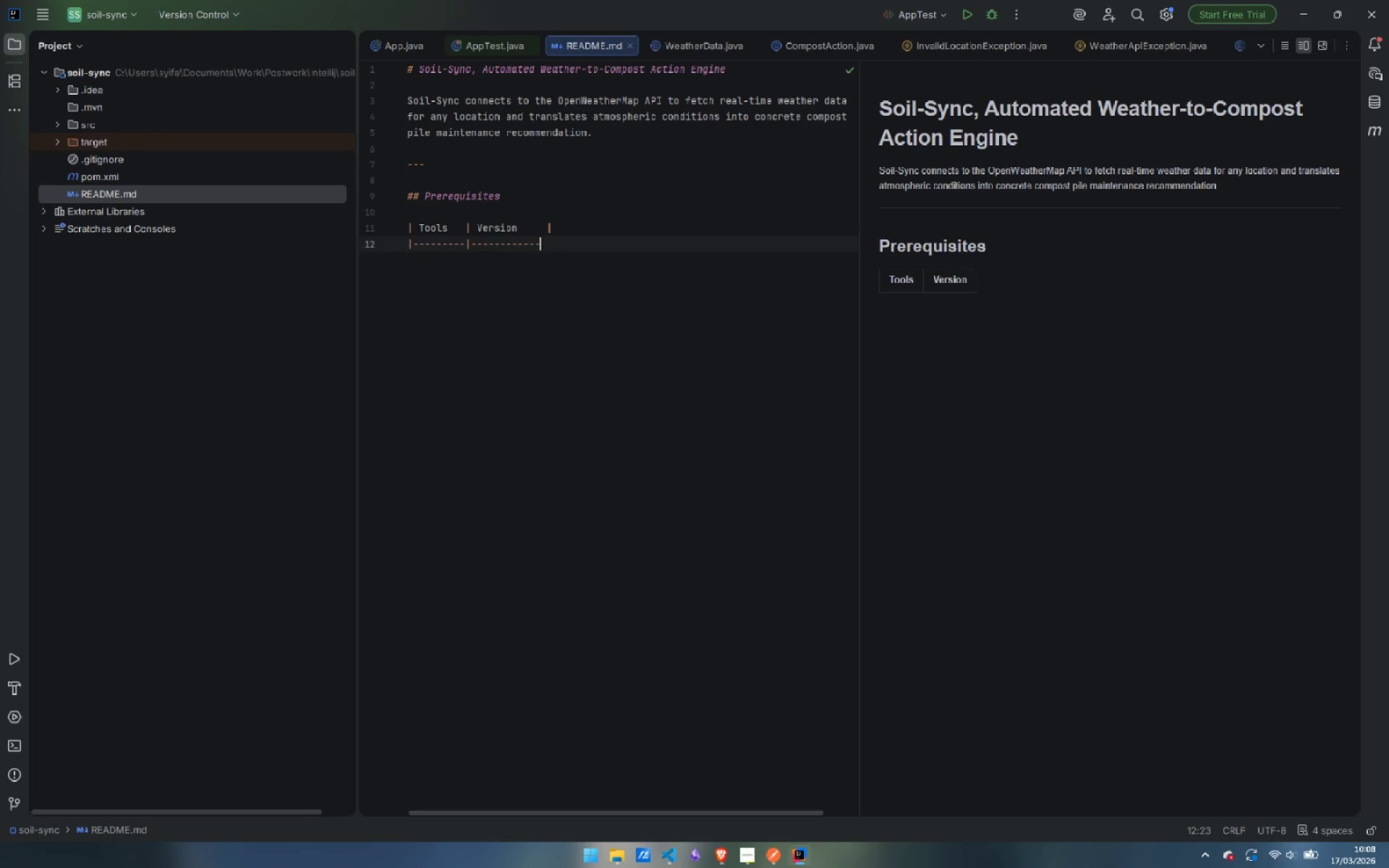 
key(Minus)
 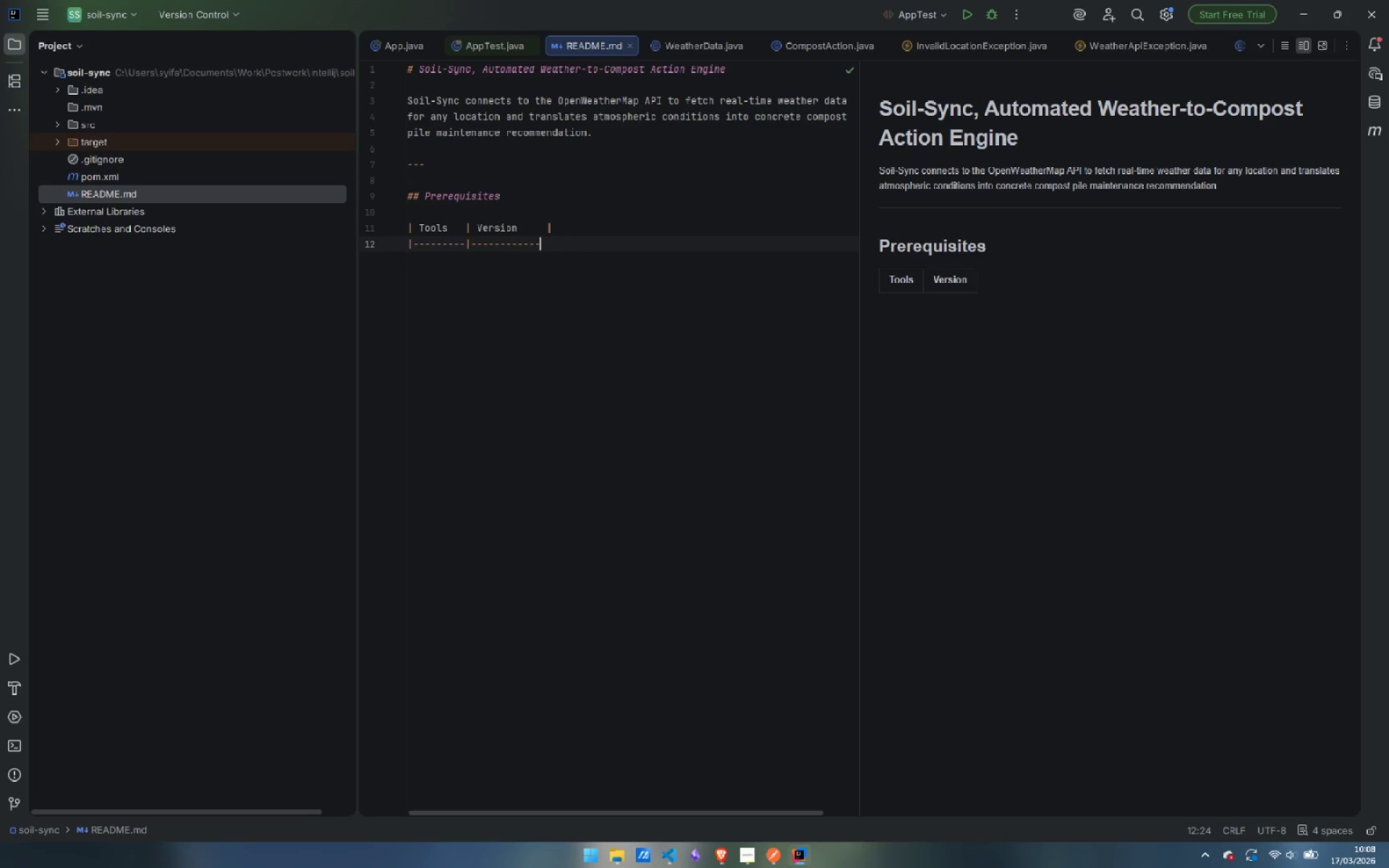 
key(Minus)
 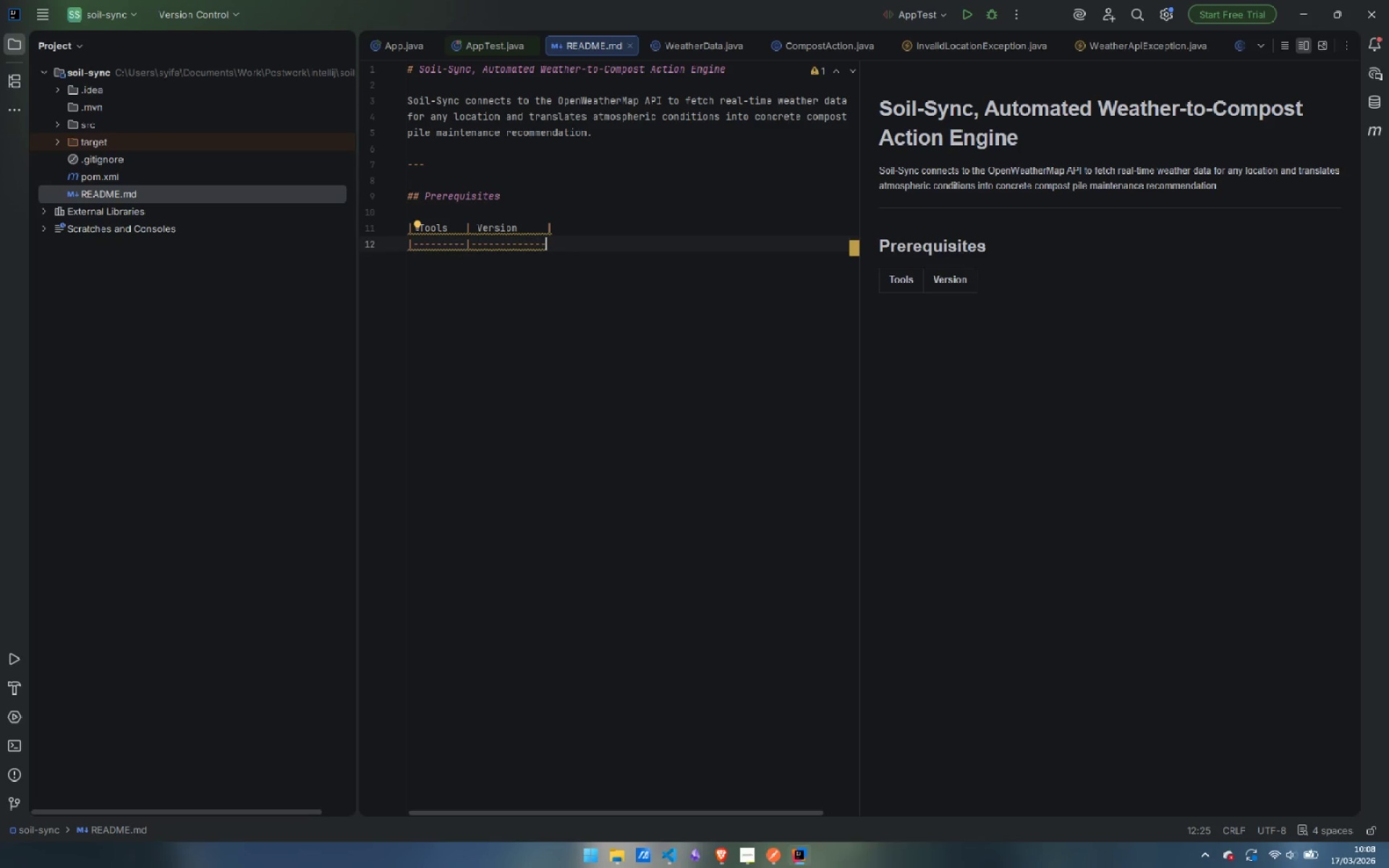 
key(Shift+Backslash)
 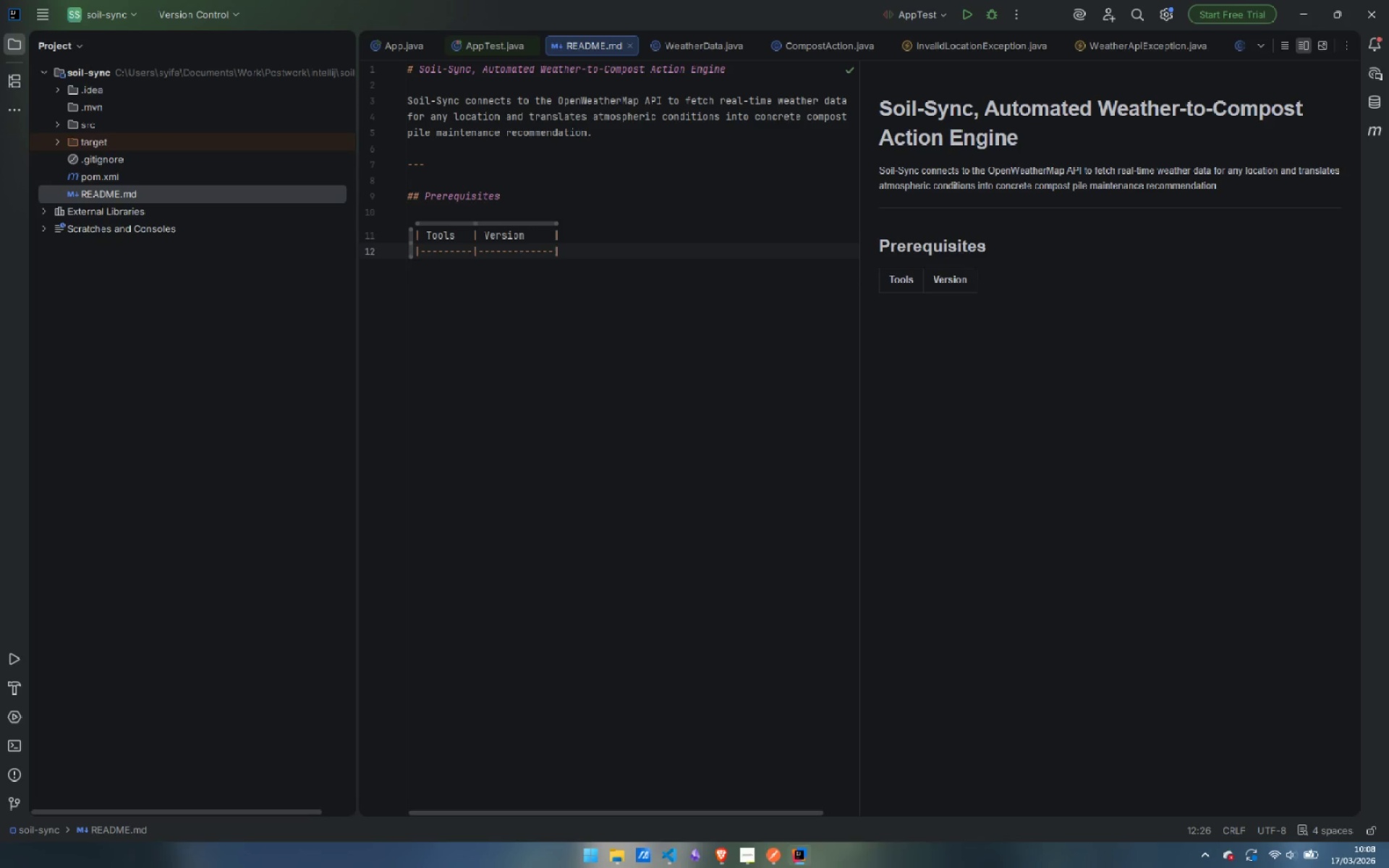 
key(Enter)
 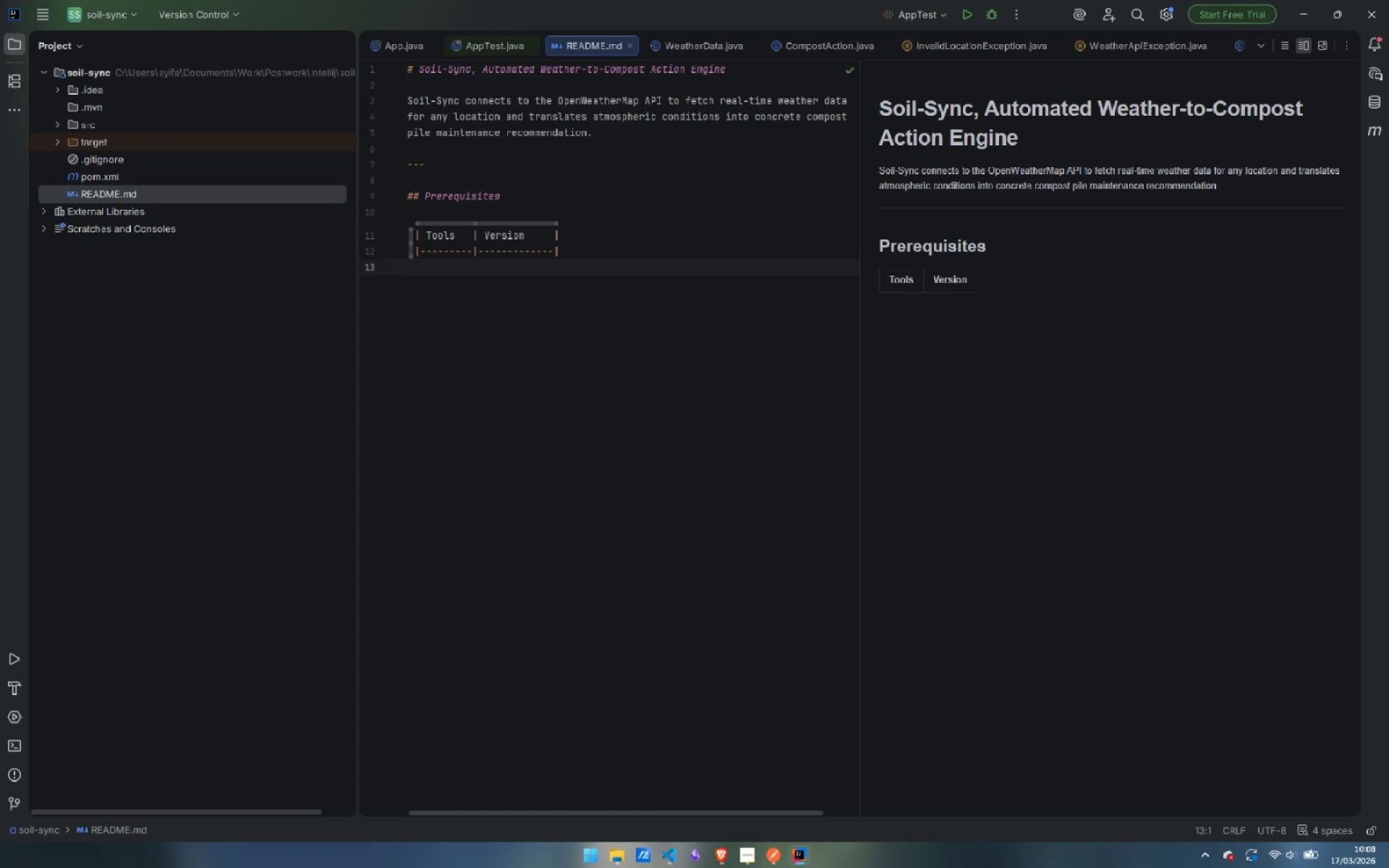 
type(| Java JSK)
key(Backspace)
key(Backspace)
type(DK | )
 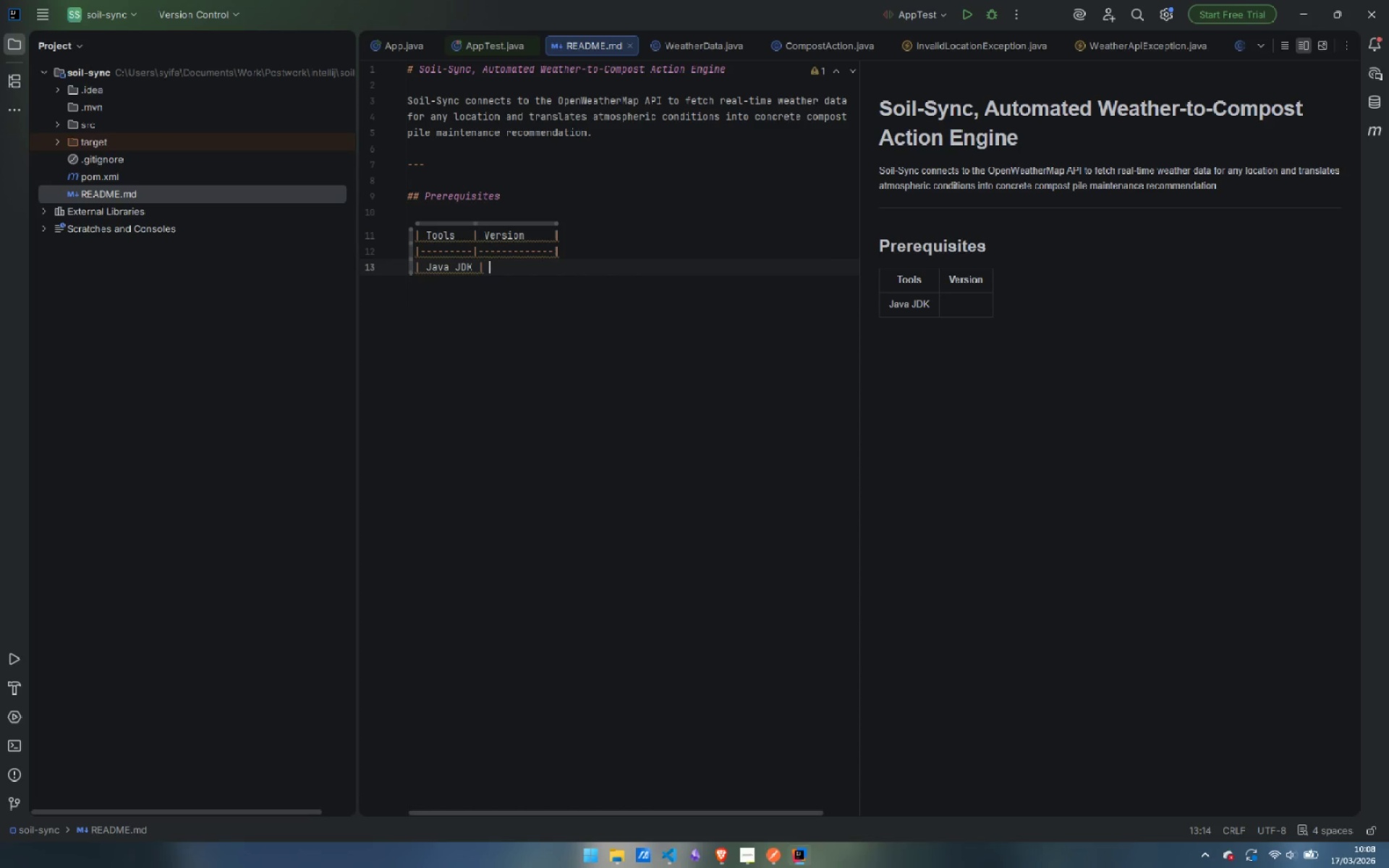 
hold_key(key=ShiftLeft, duration=3.0)
 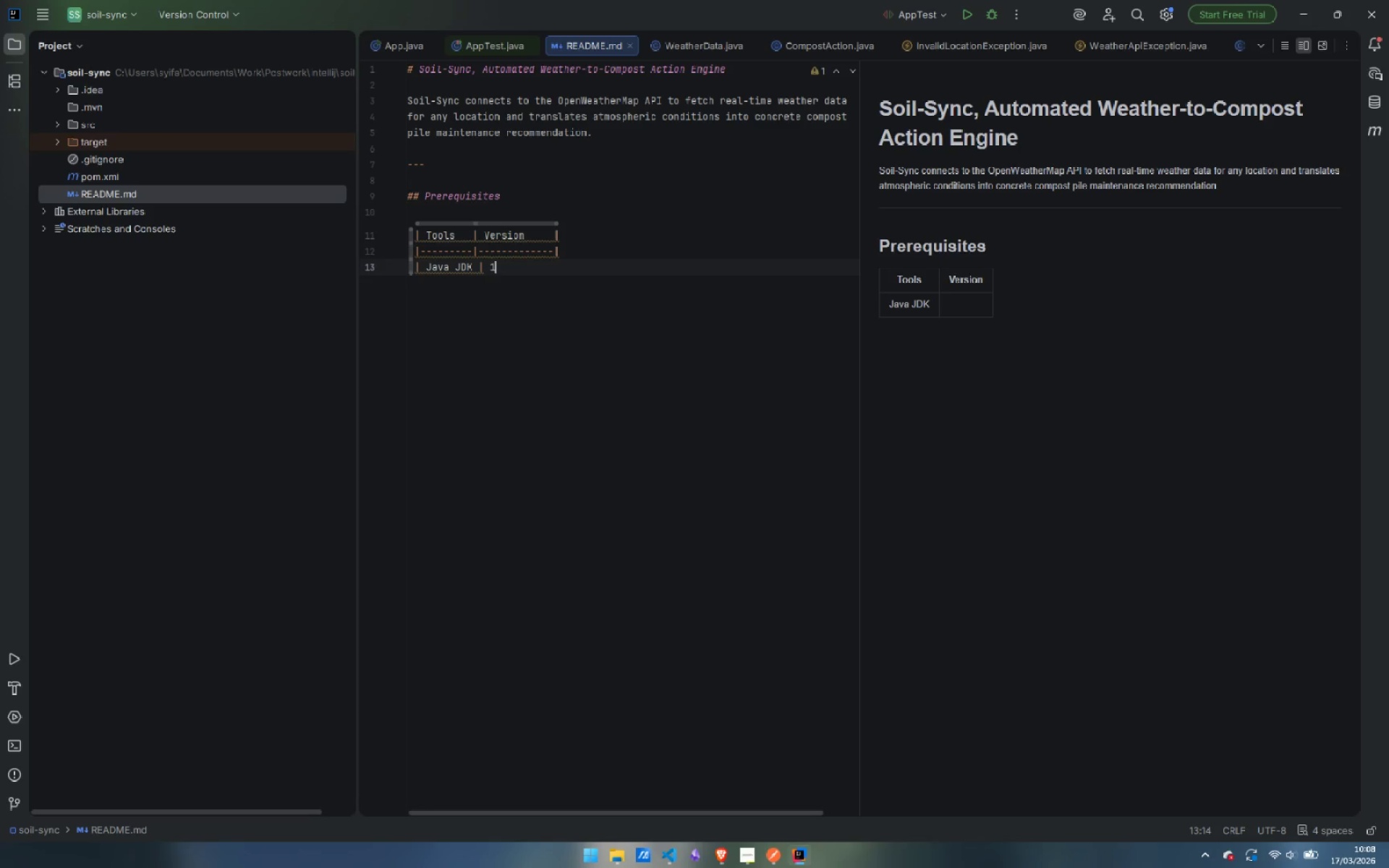 
type(17 or later |)
 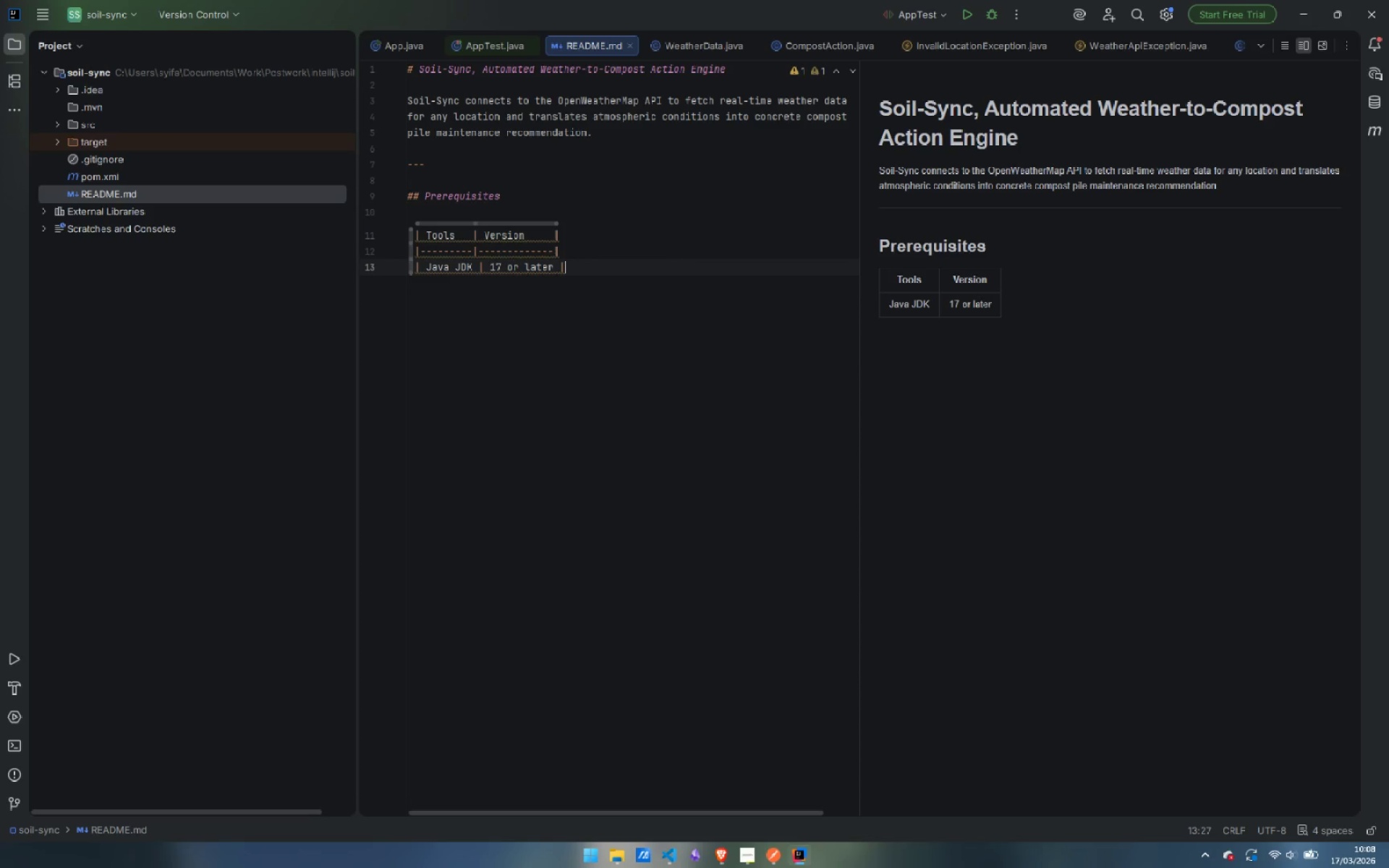 
key(Enter)
 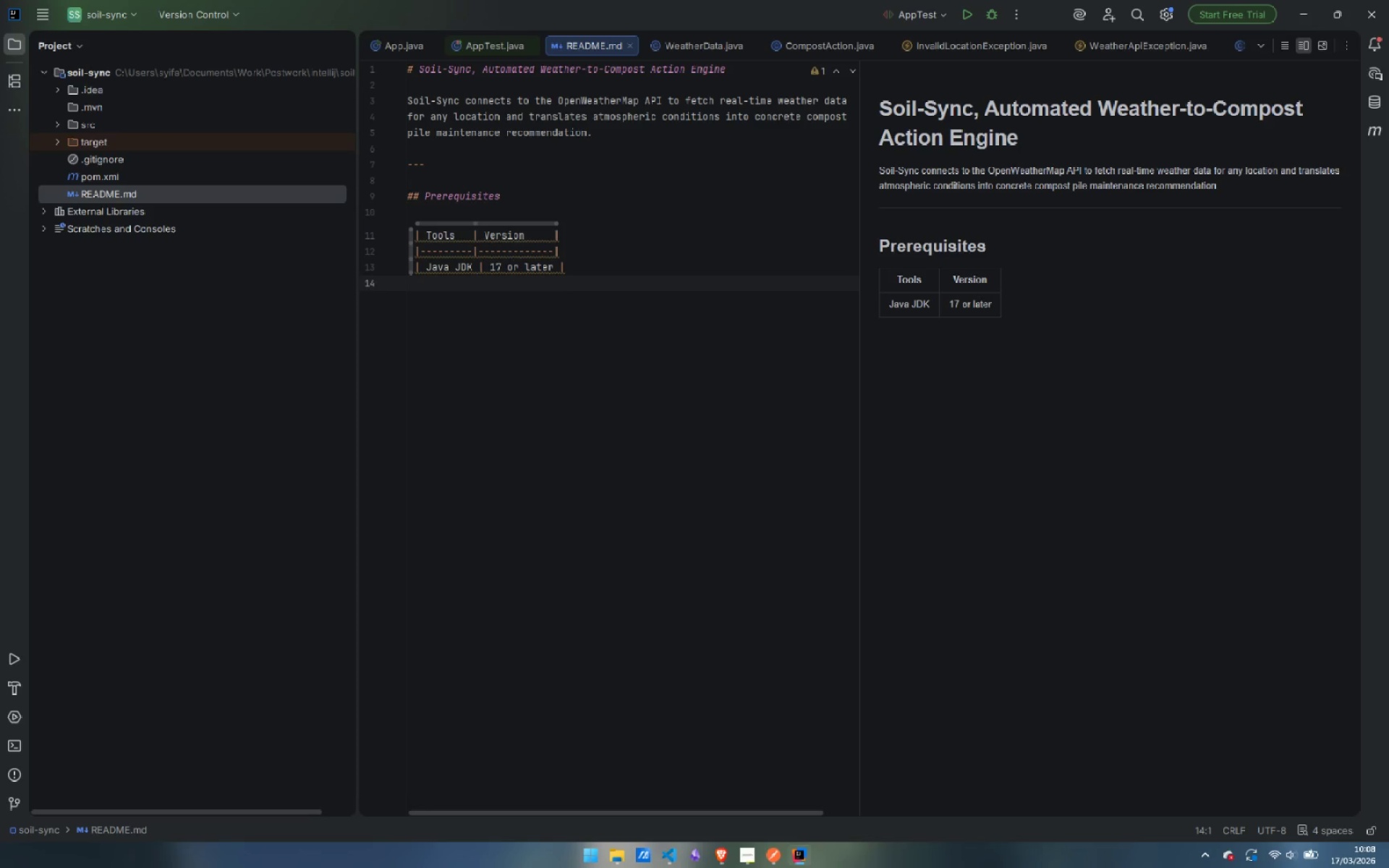 
type(| IntelliJ IDEA)
 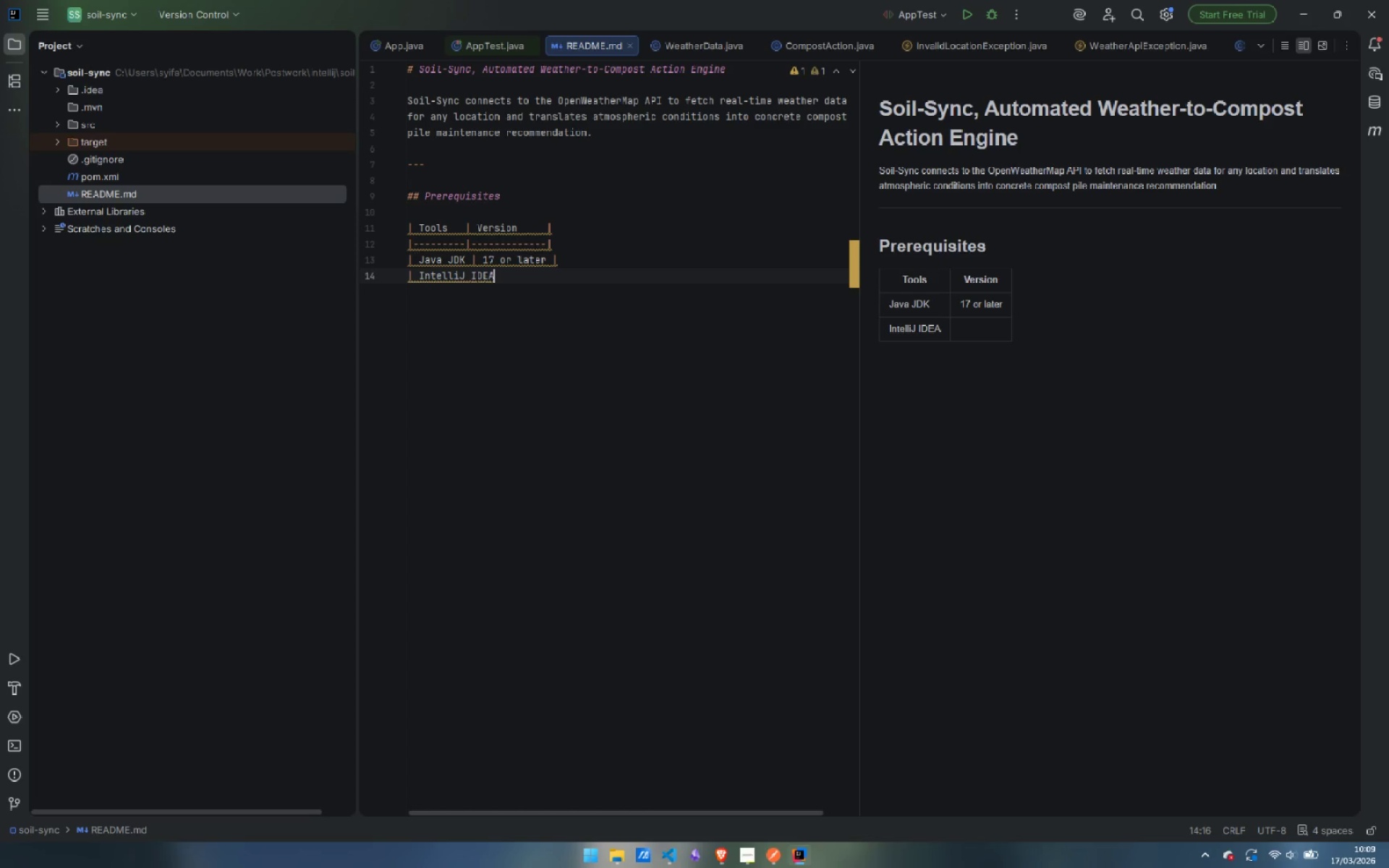 
type( | Any recent version |)
 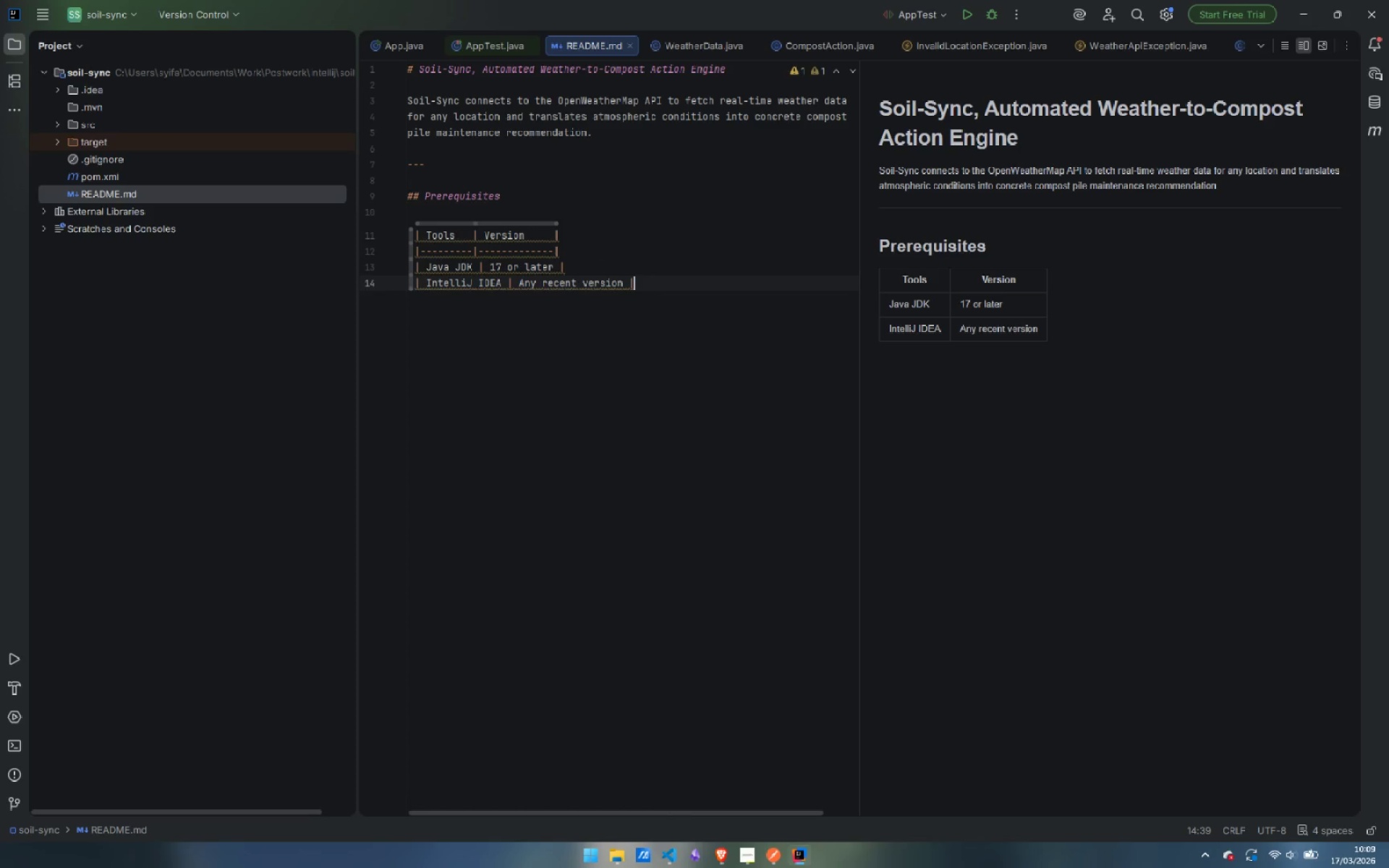 
key(Enter)
 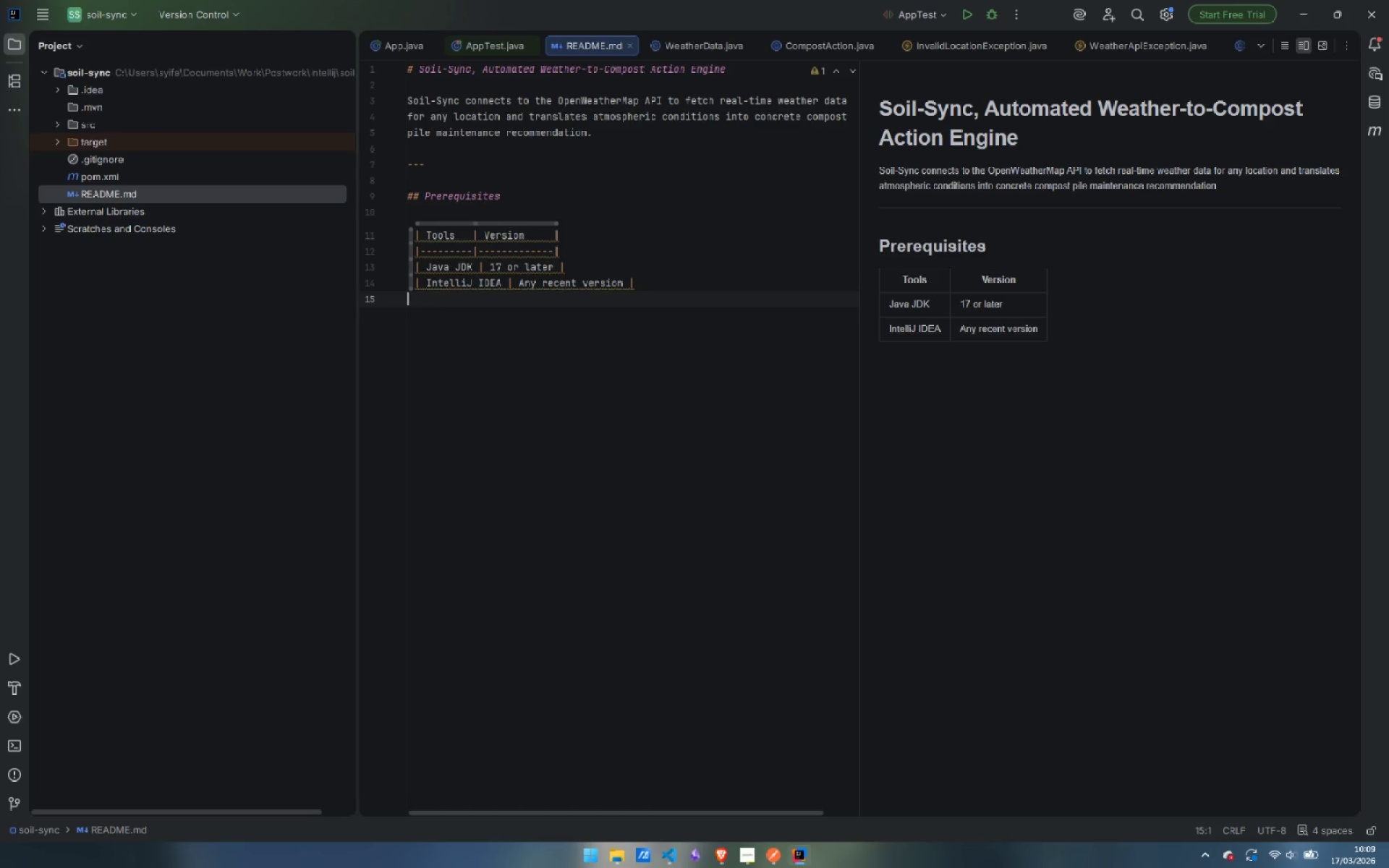 
key(Enter)
 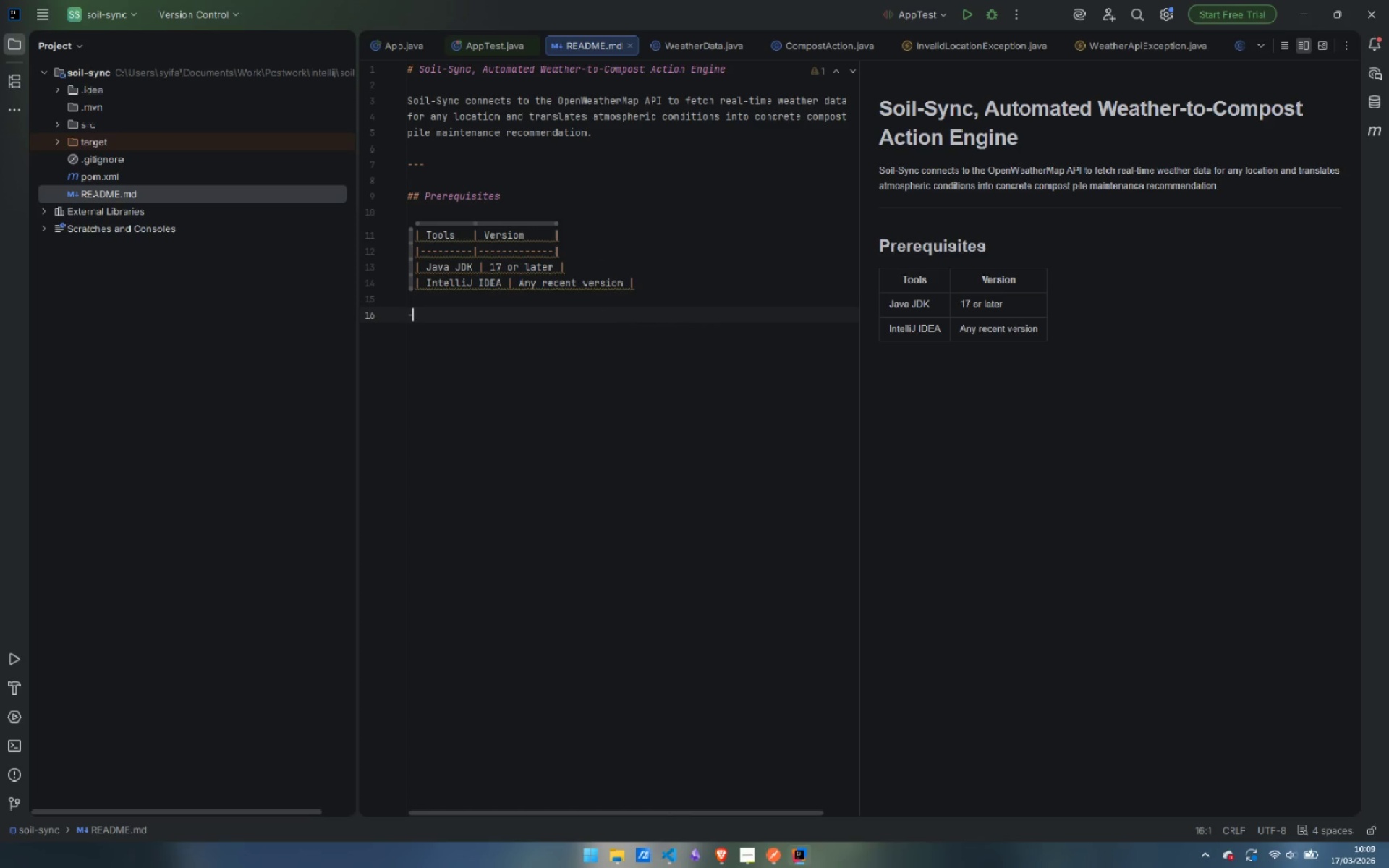 
key(Minus)
 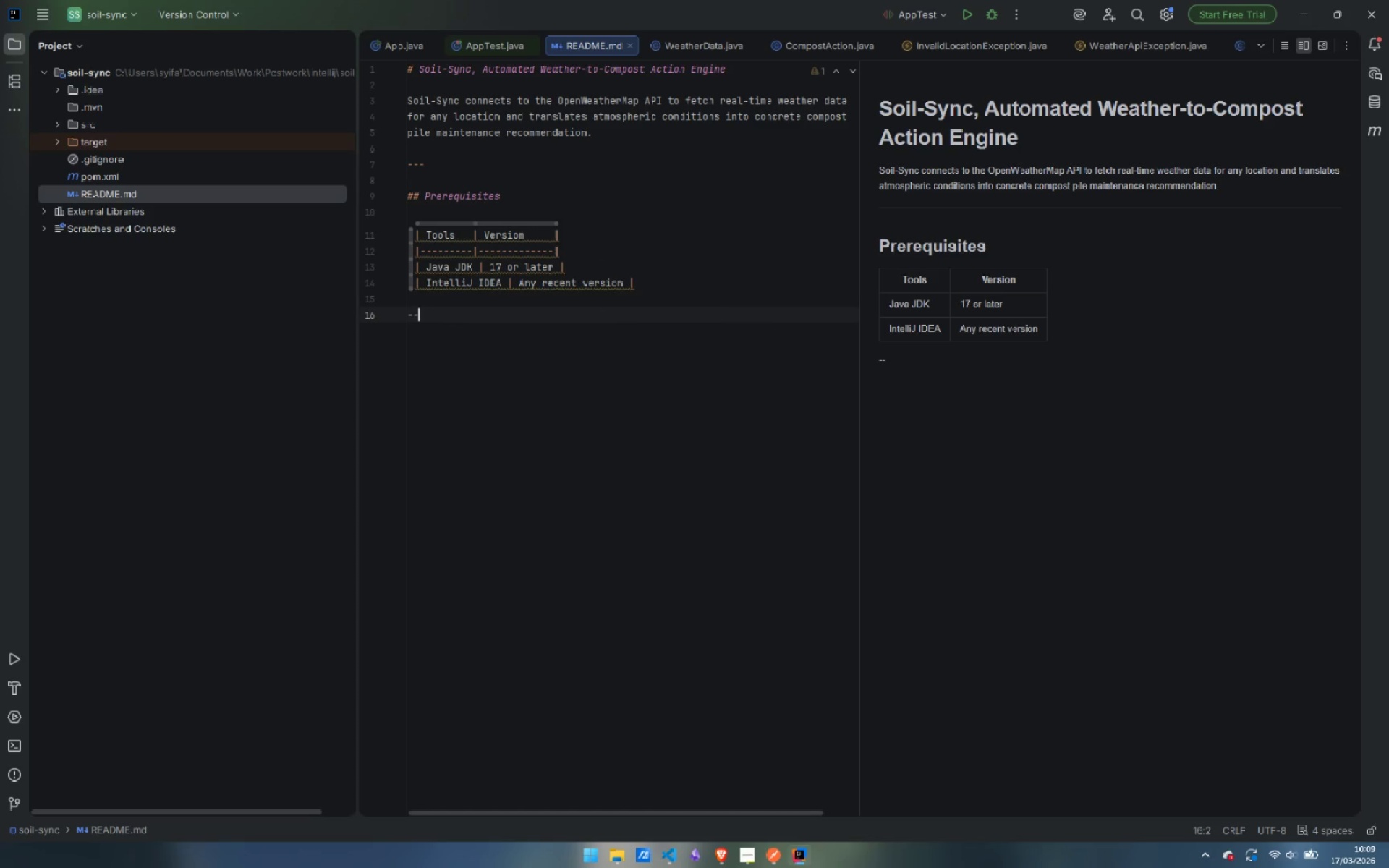 
key(Minus)
 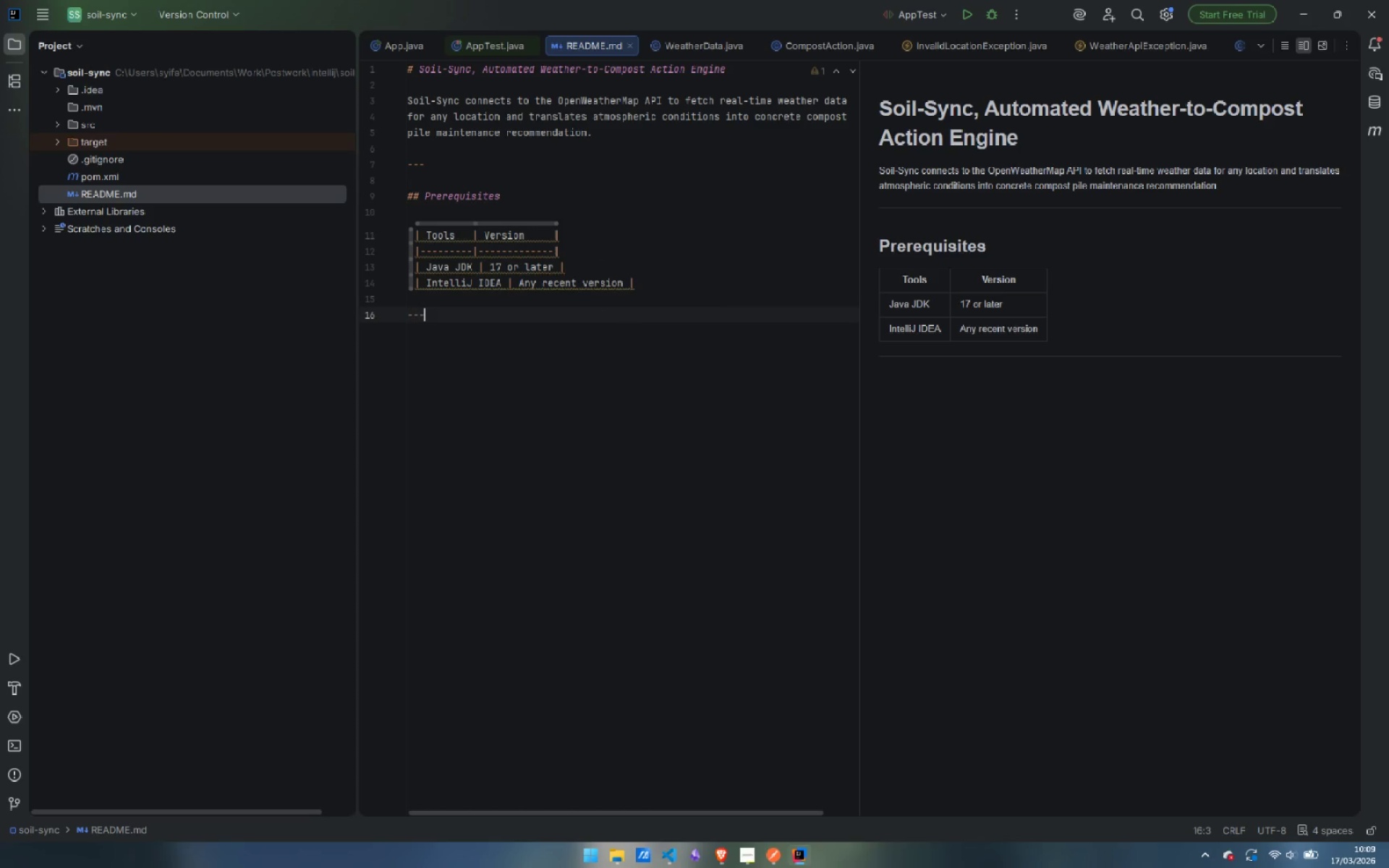 
key(Minus)
 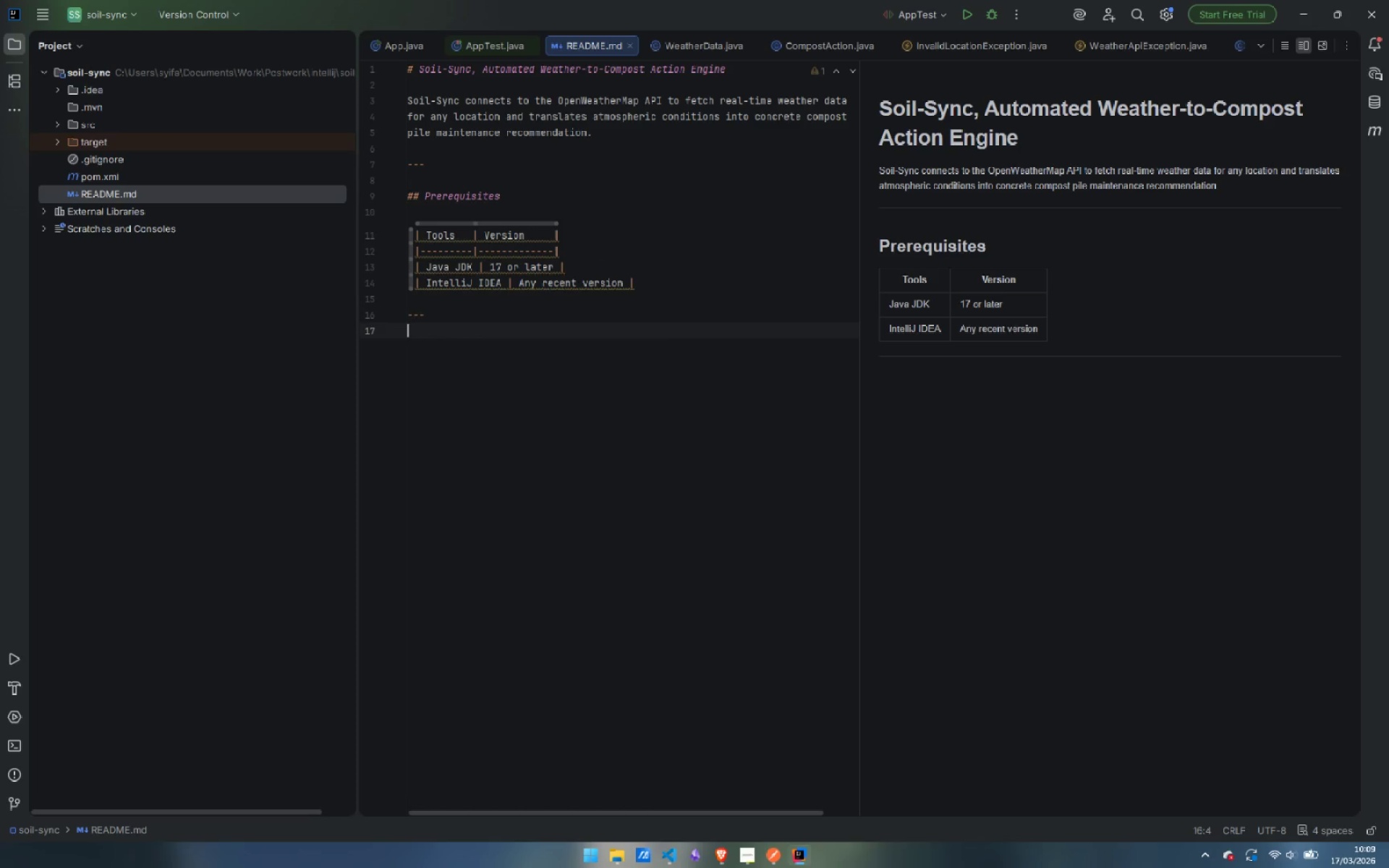 
key(Enter)
 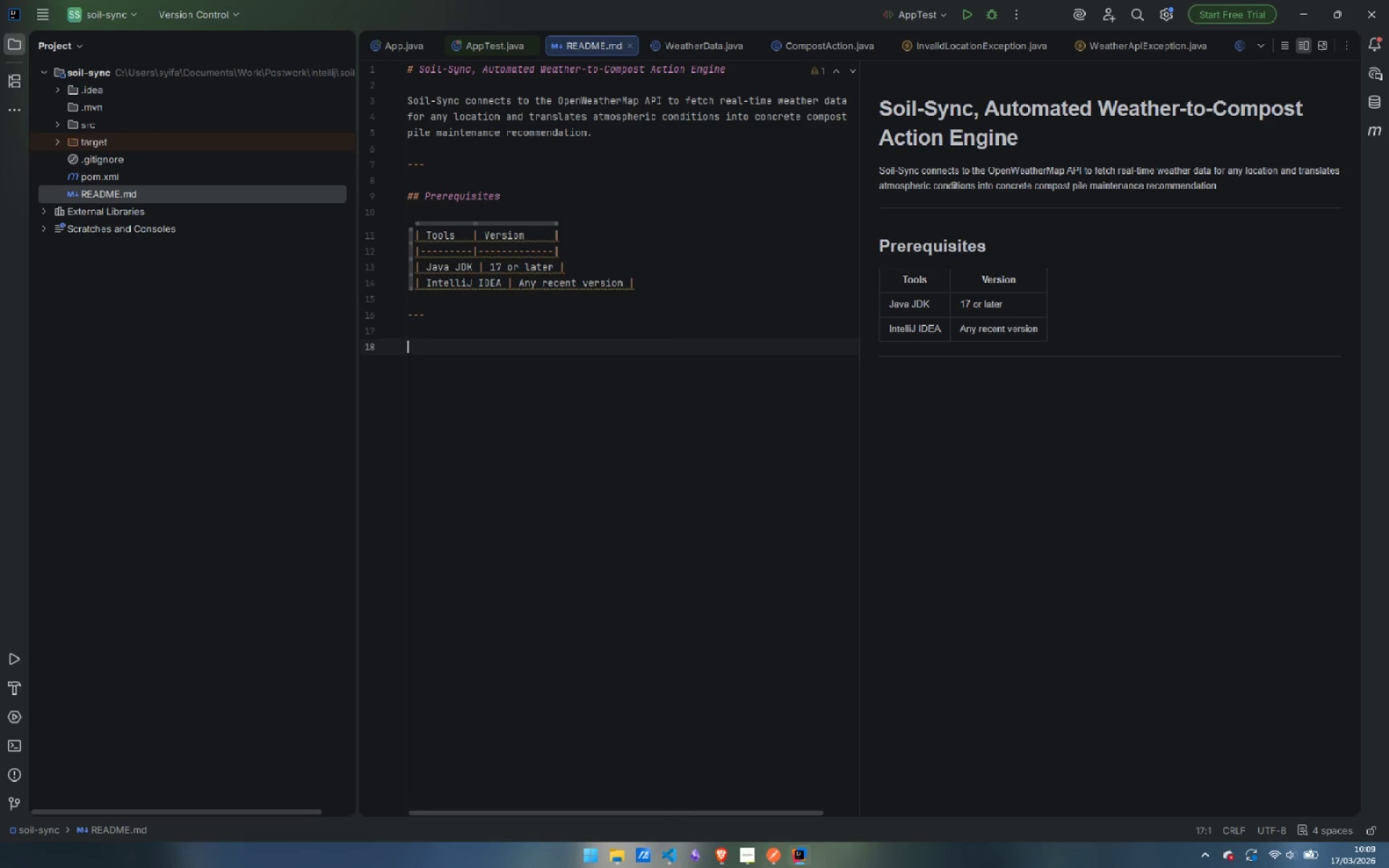 
key(Enter)
 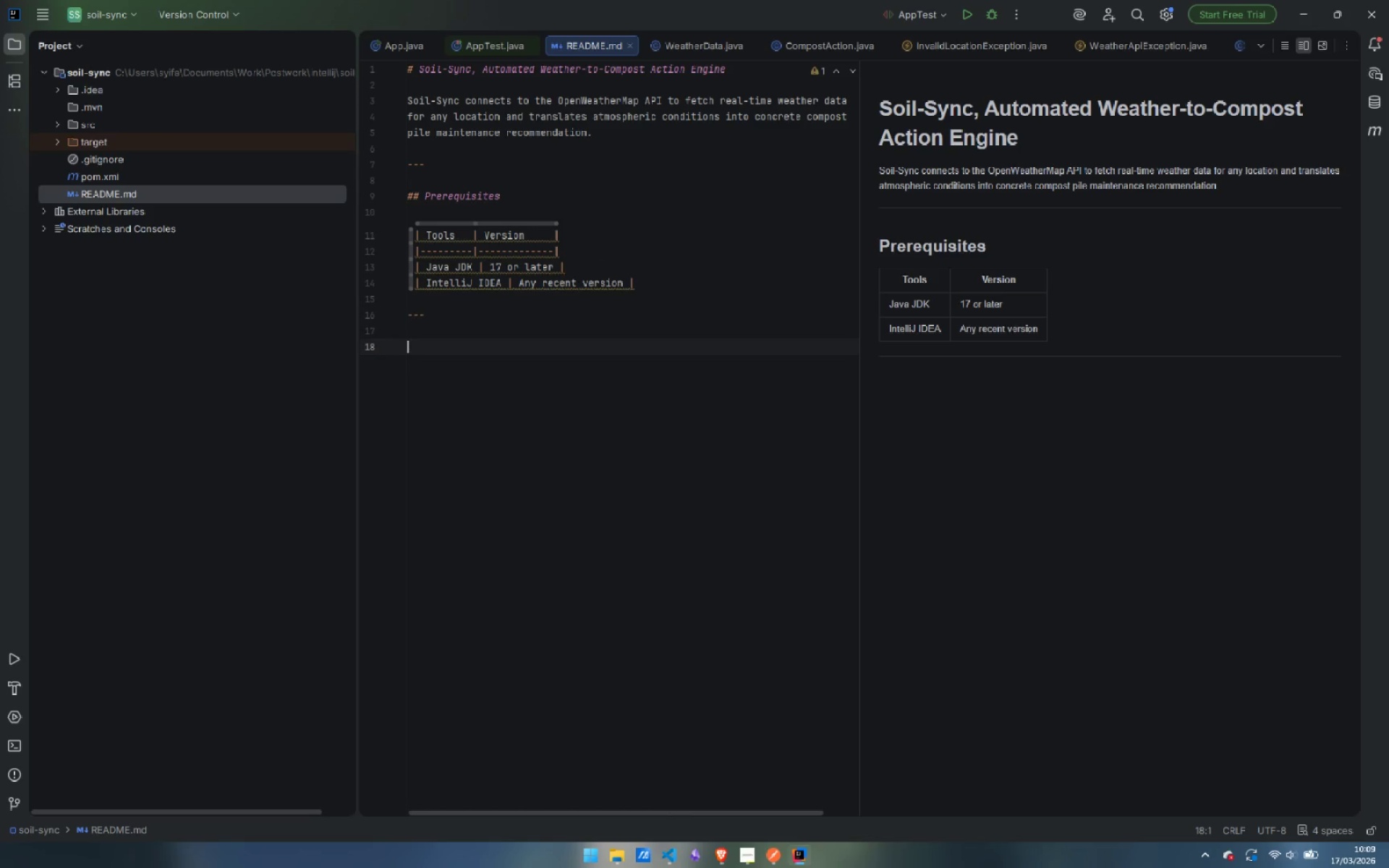 
key(Shift+4)
 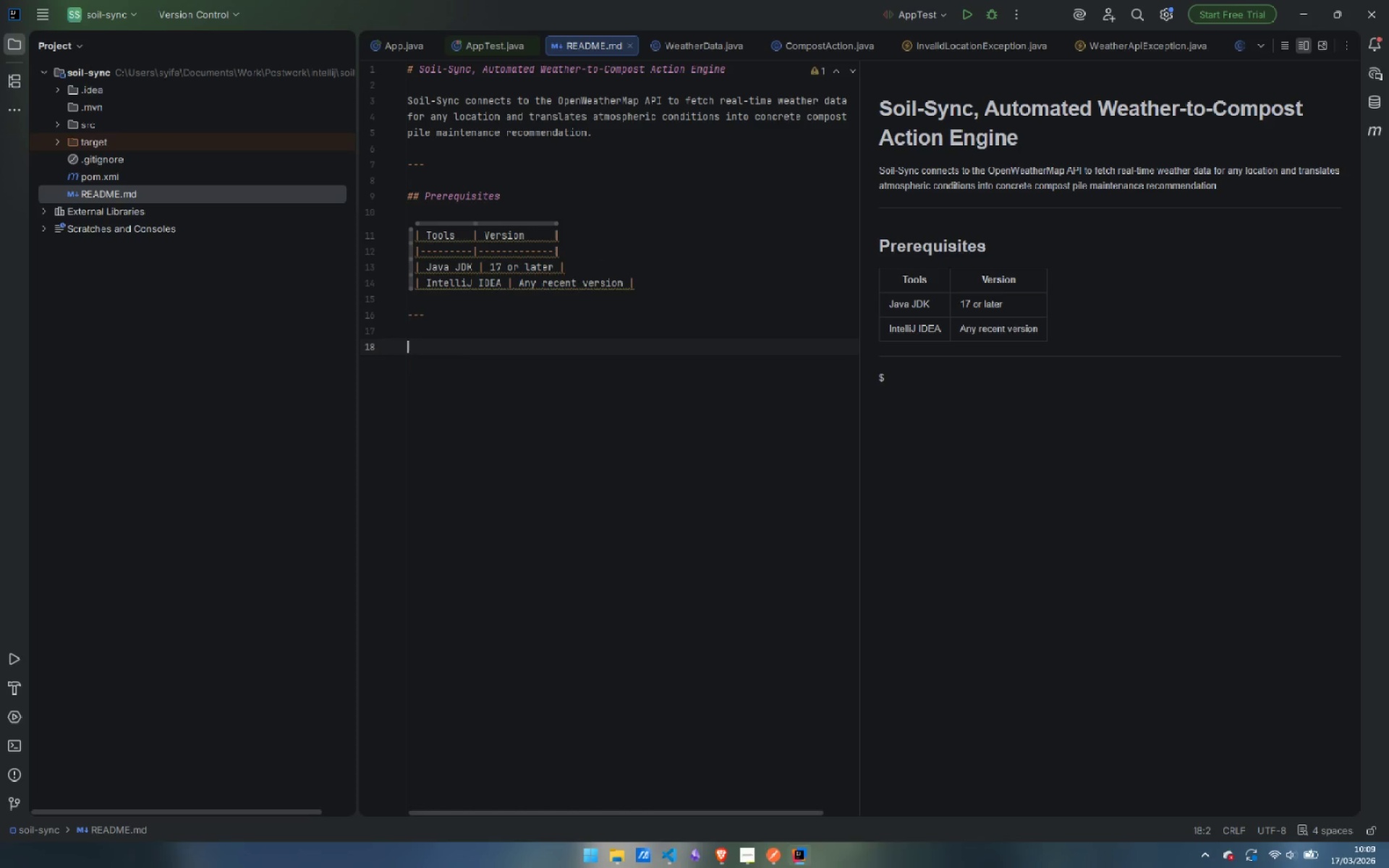 
key(Shift+Backspace)
 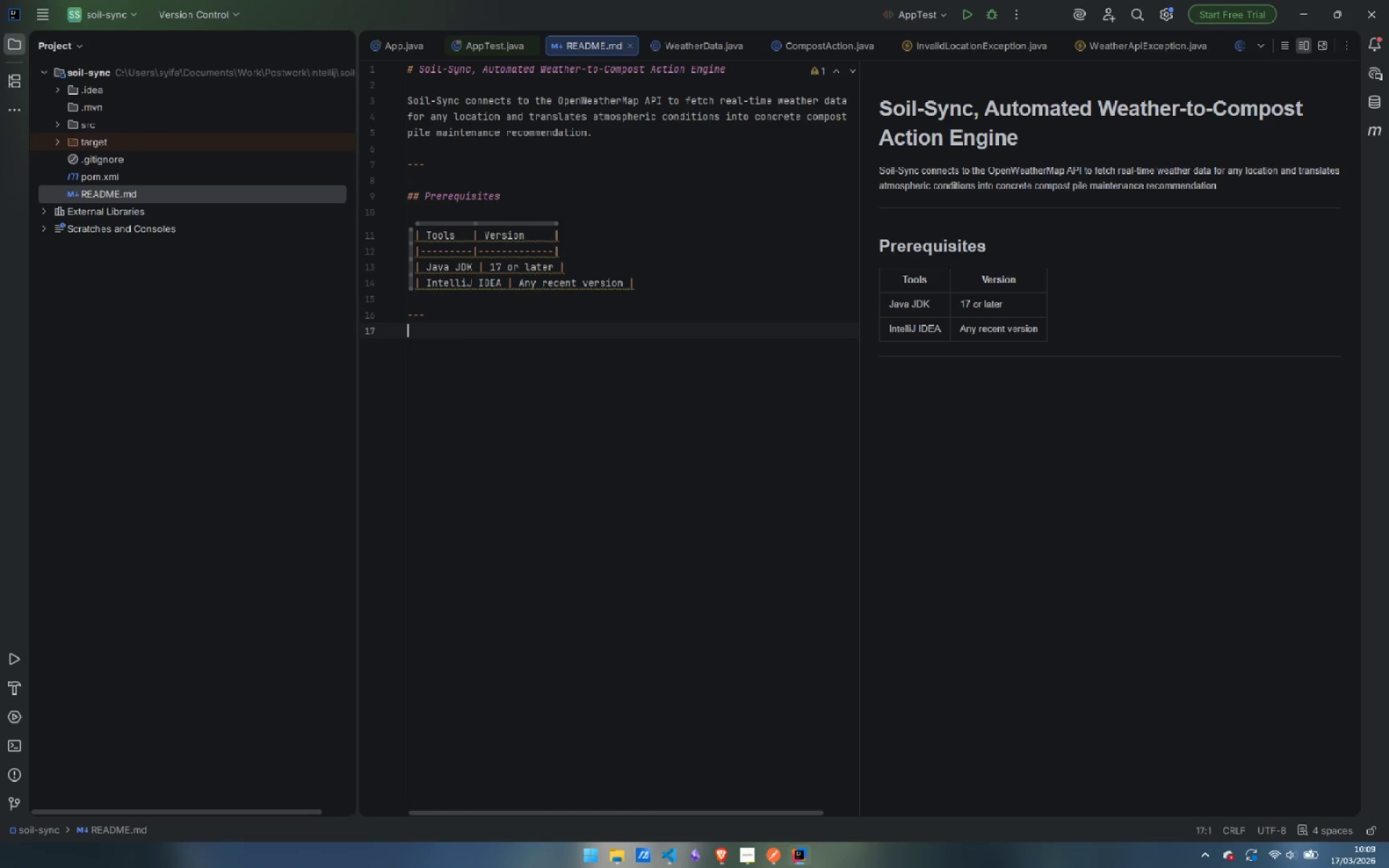 
key(Shift+Backspace)
 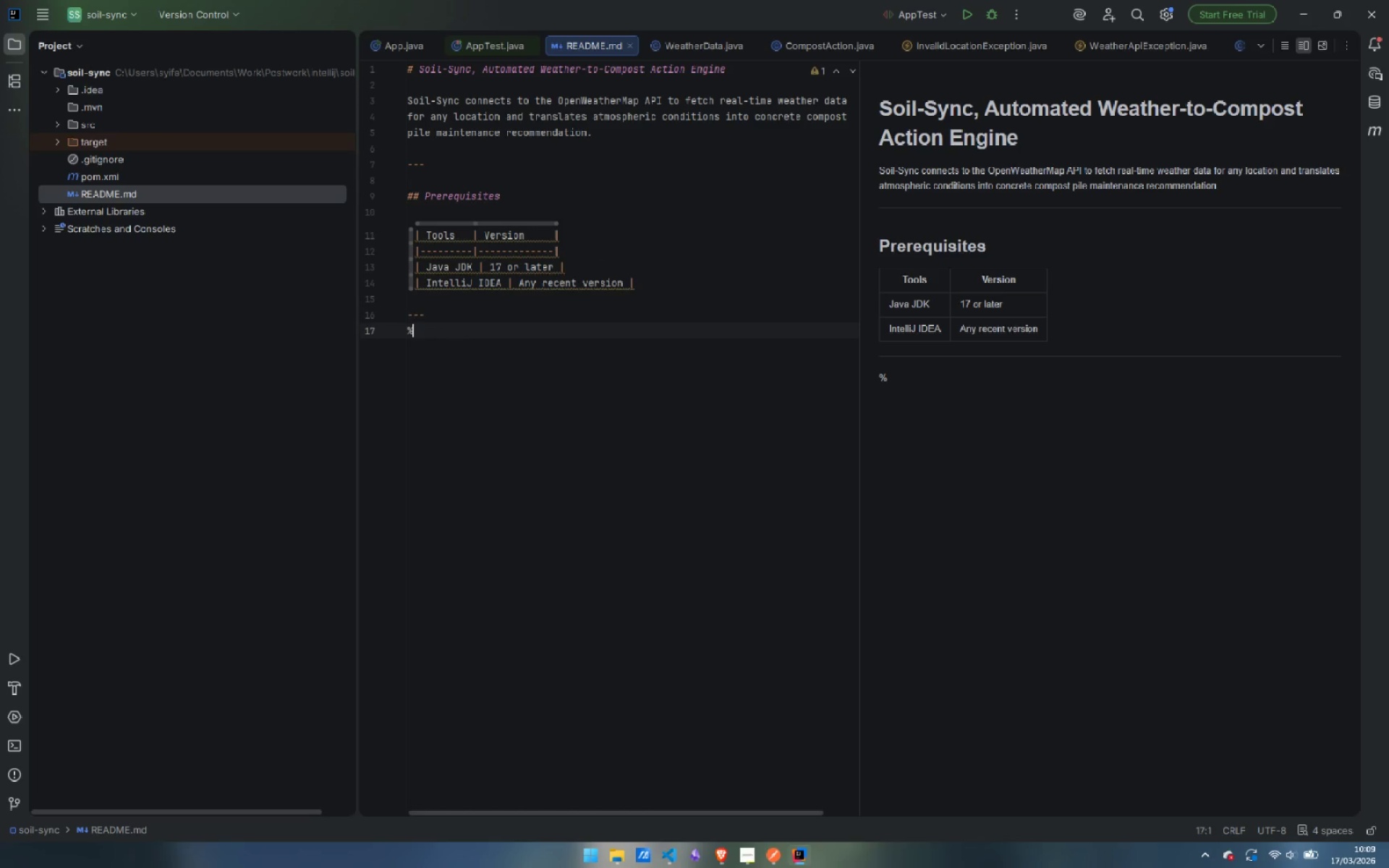 
key(Shift+5)
 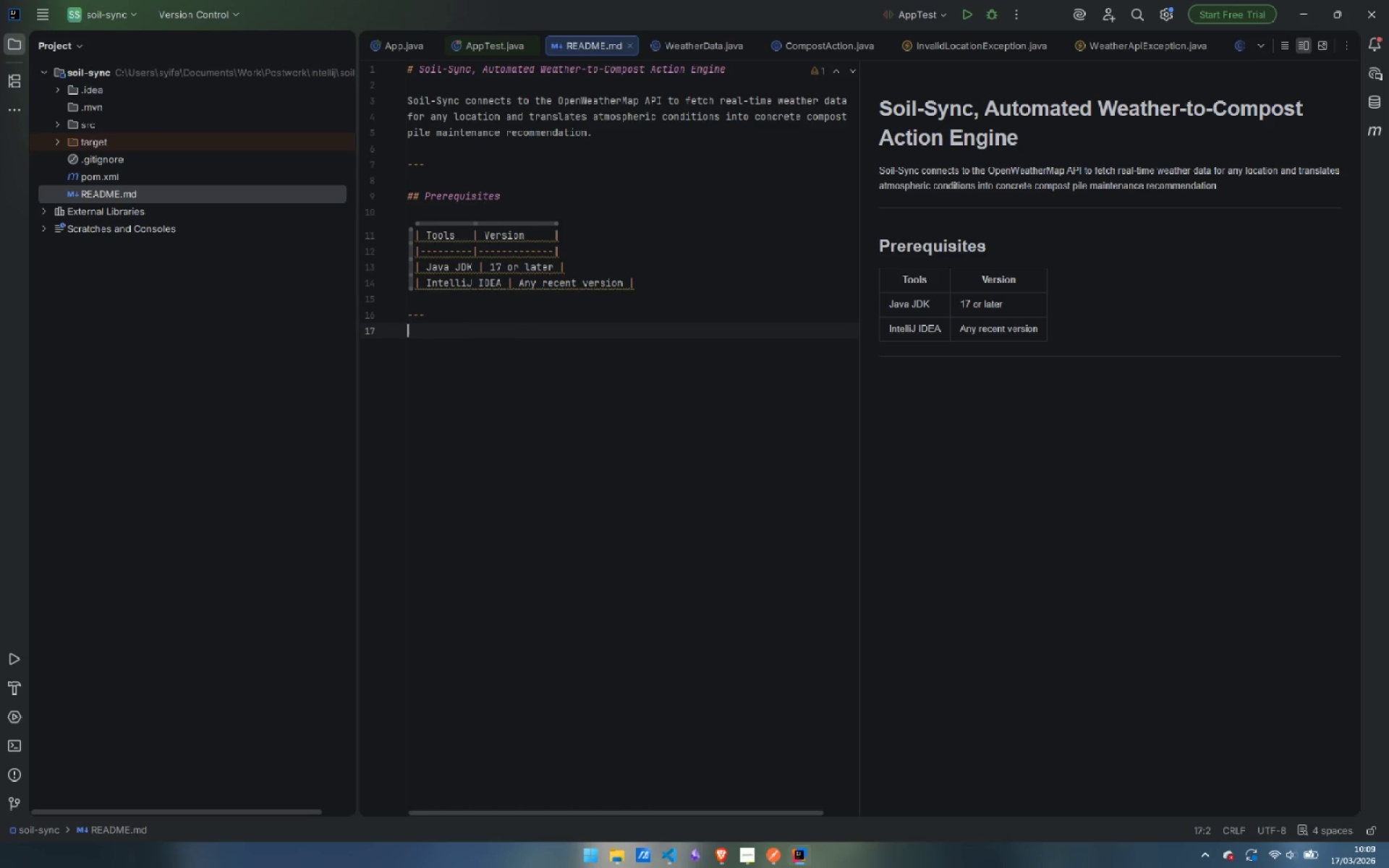 
key(Backspace)
 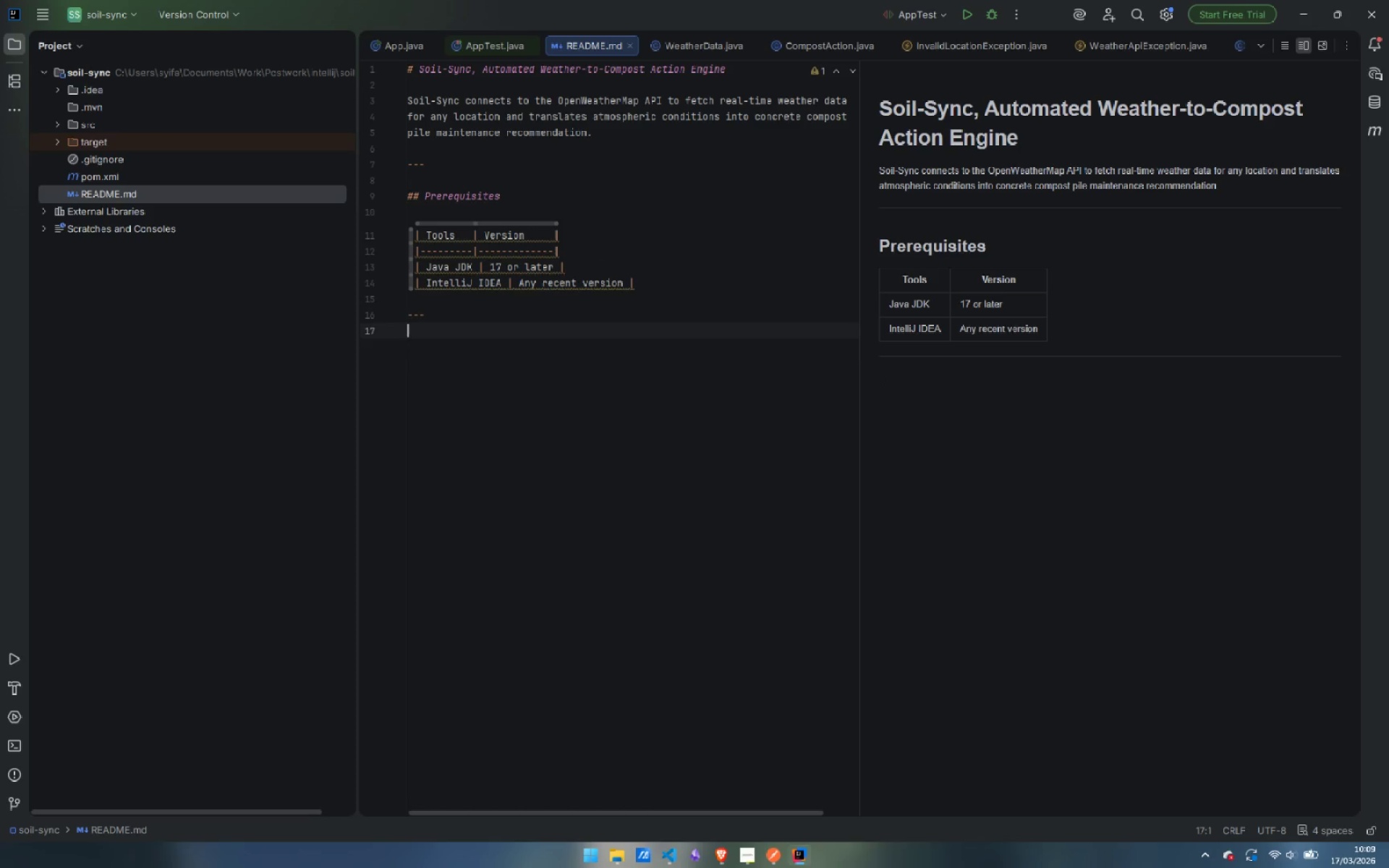 
key(Enter)
 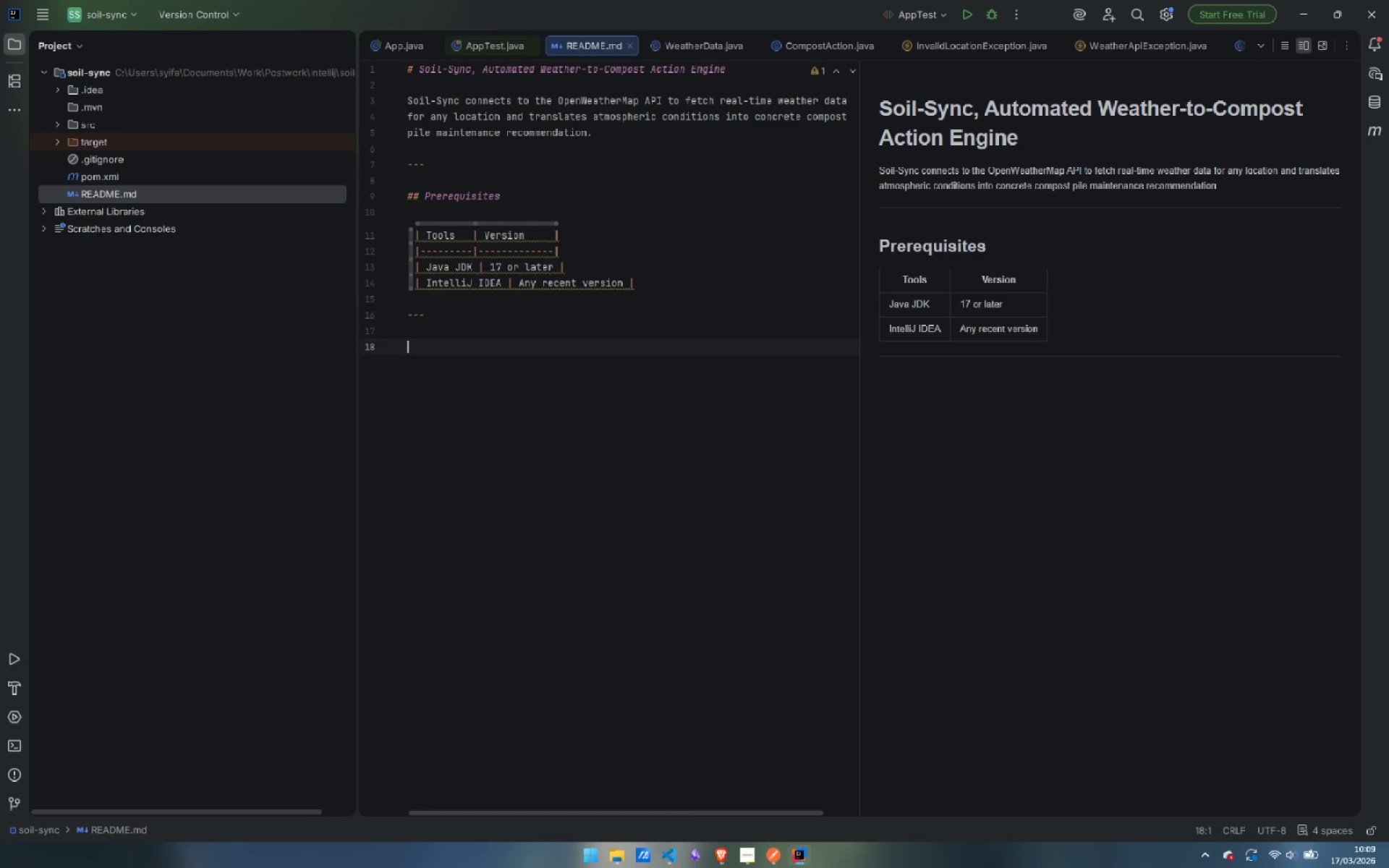 
type(##)
 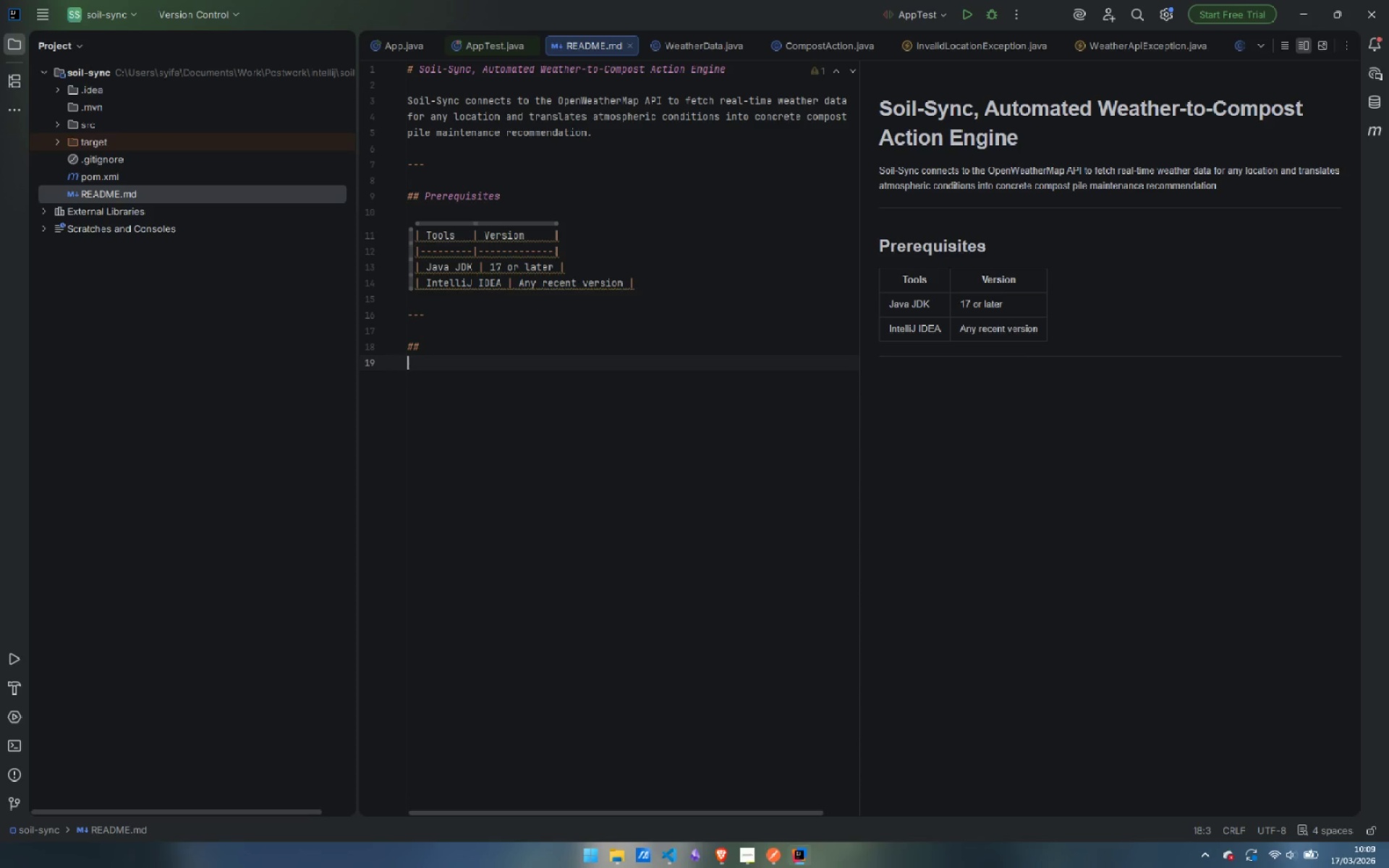 
key(Enter)
 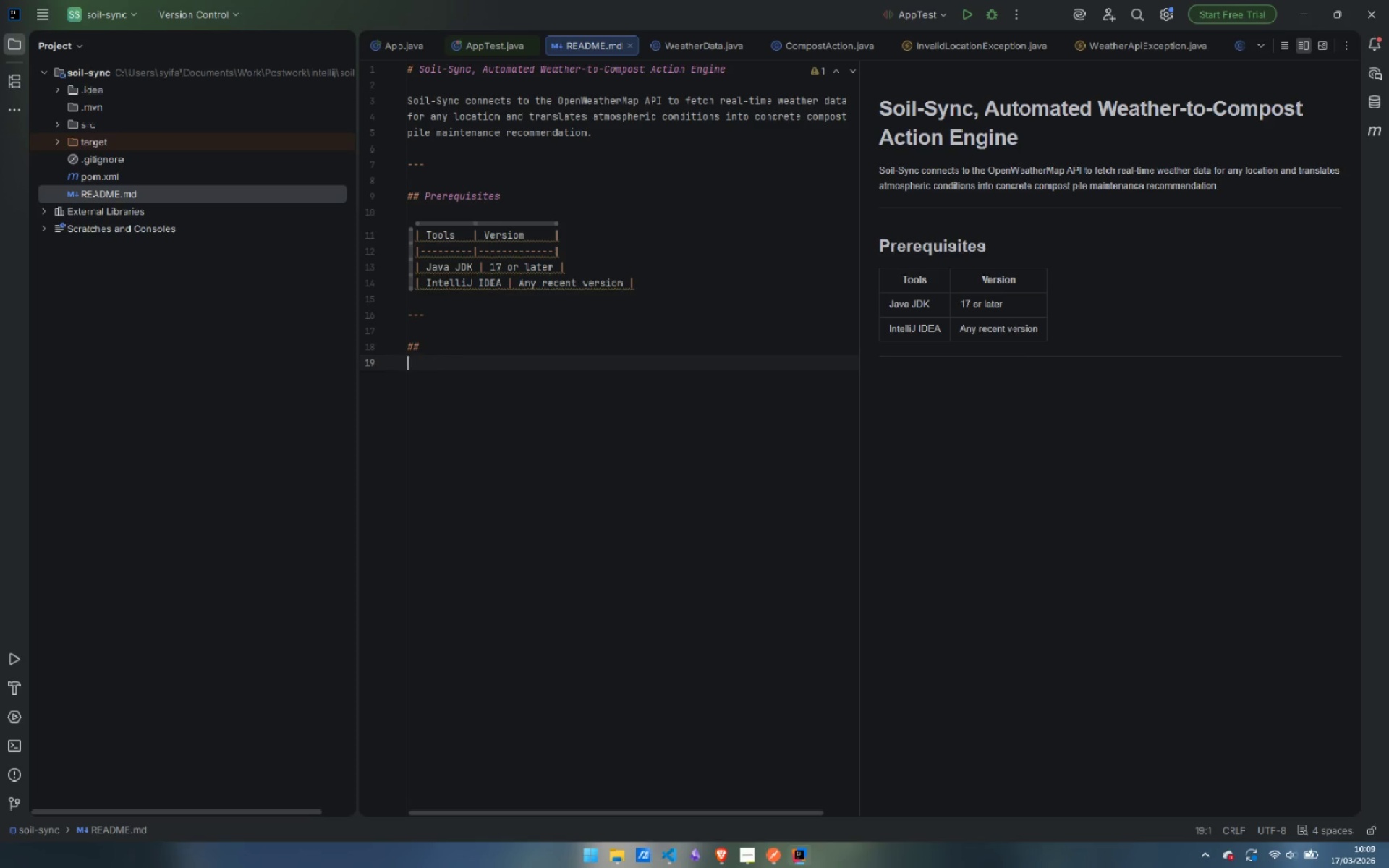 
key(Backspace)
type( Getting an API Key)
 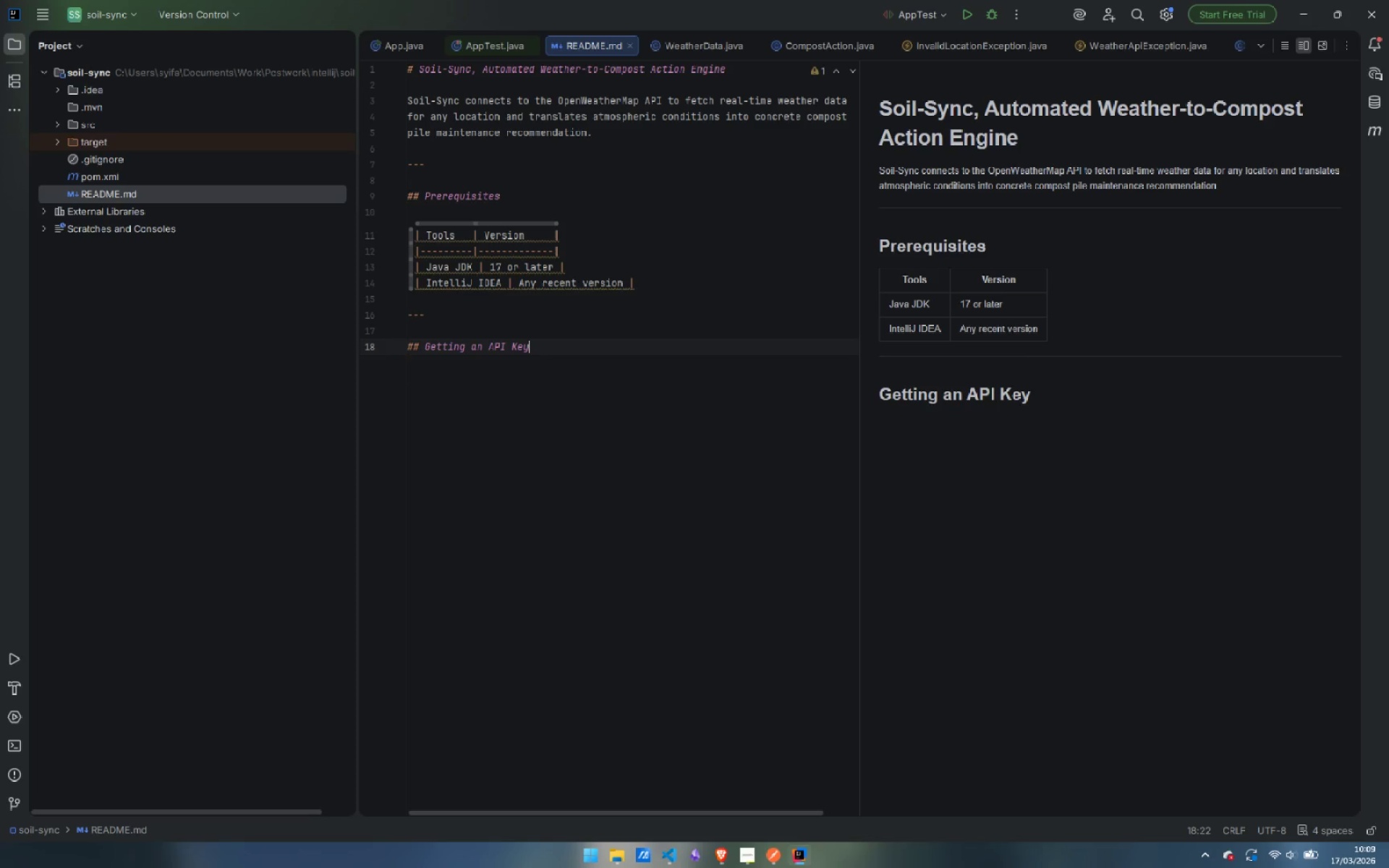 
key(Enter)
 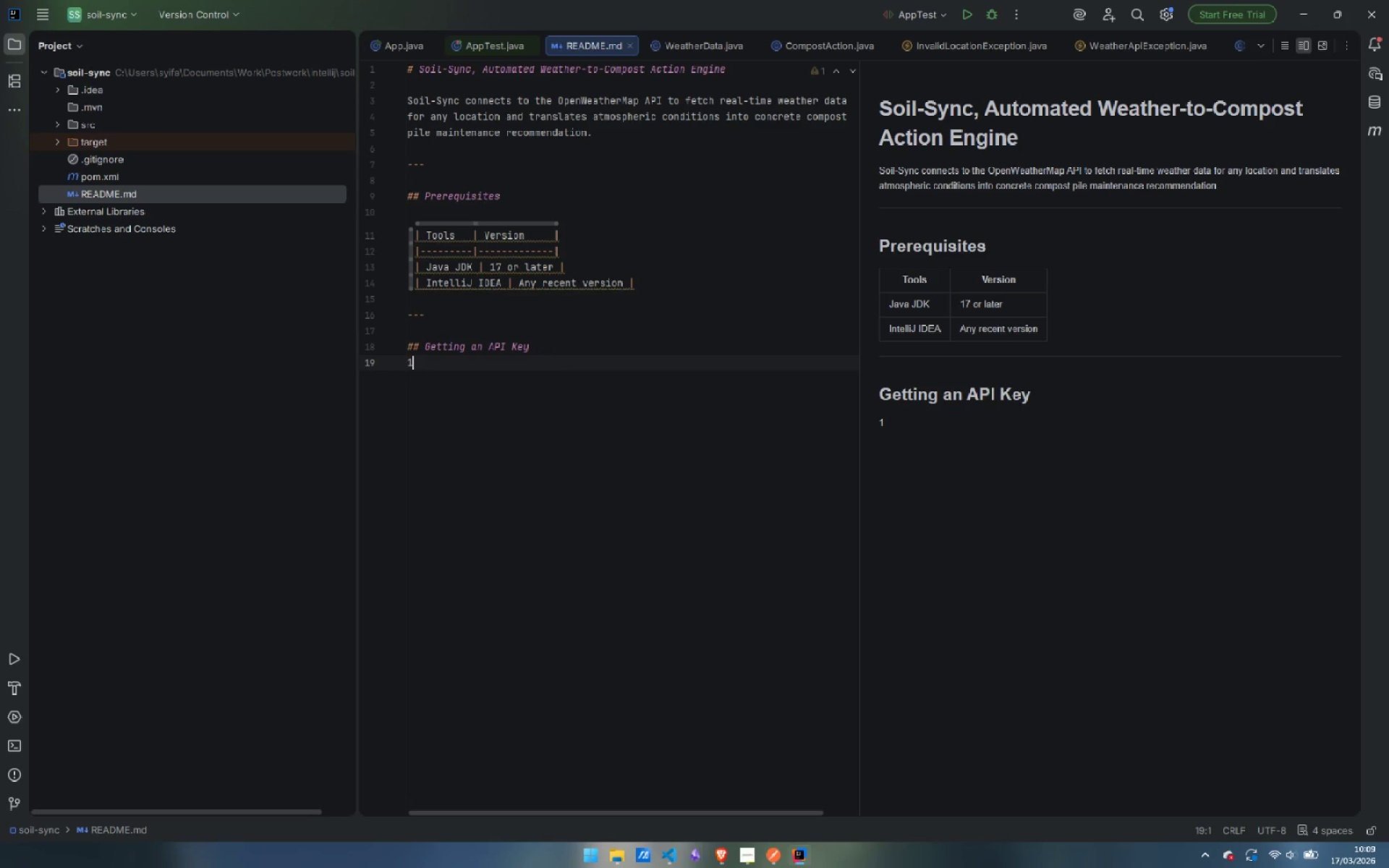 
type(1. Register for a fe)
key(Backspace)
type(ree account at )
 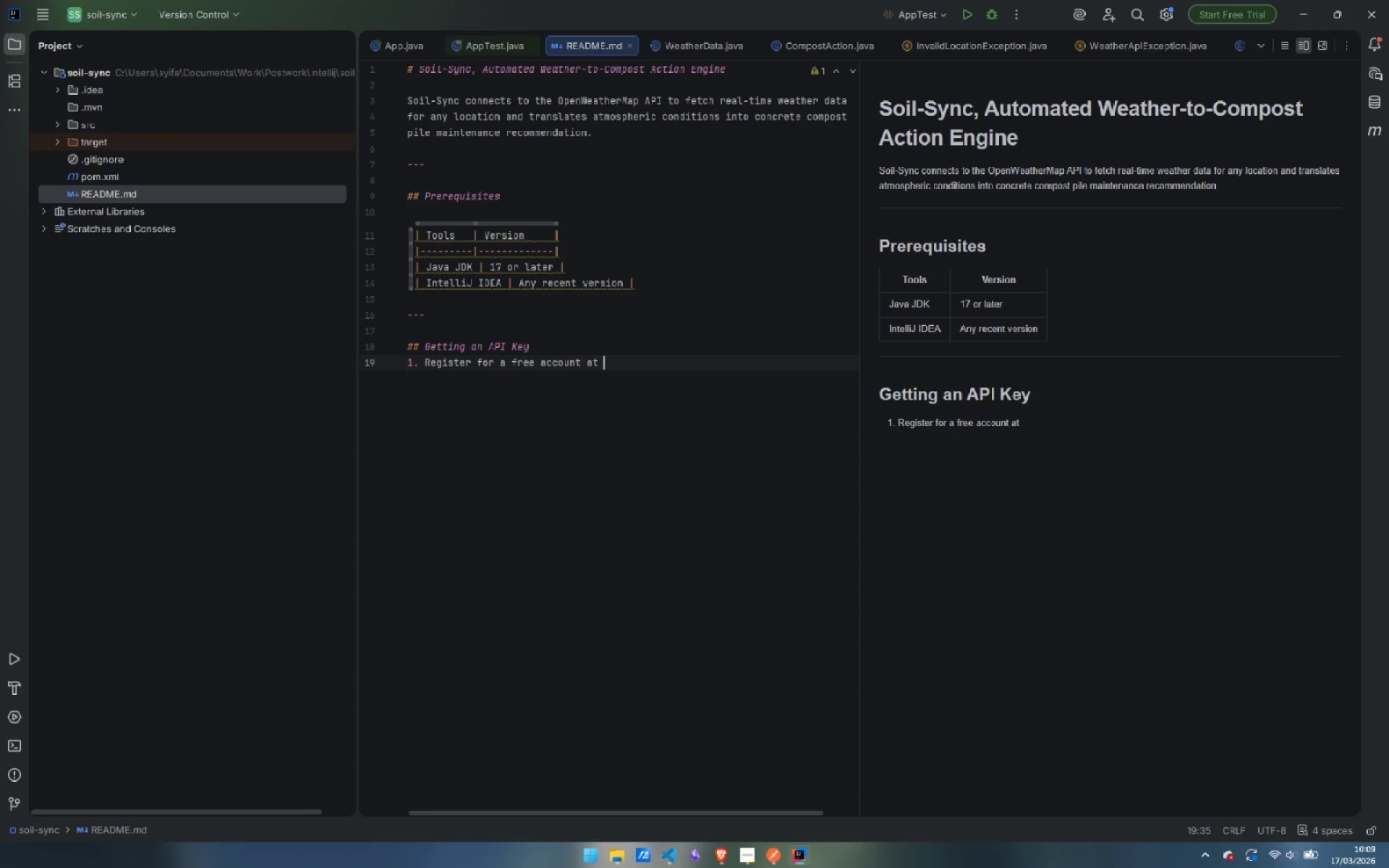 
type(<https://open)
 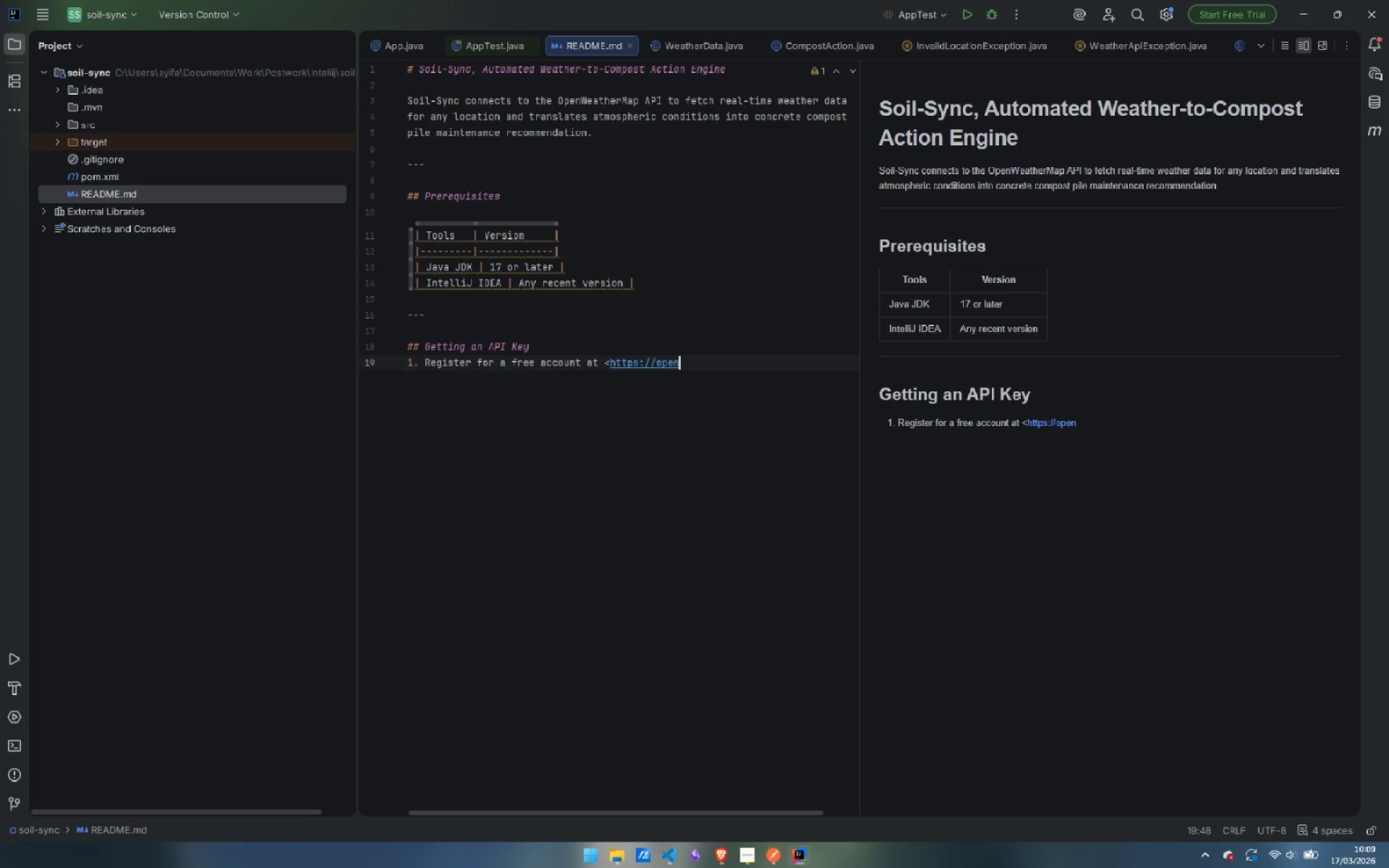 
type(weathermap.org/api>)
 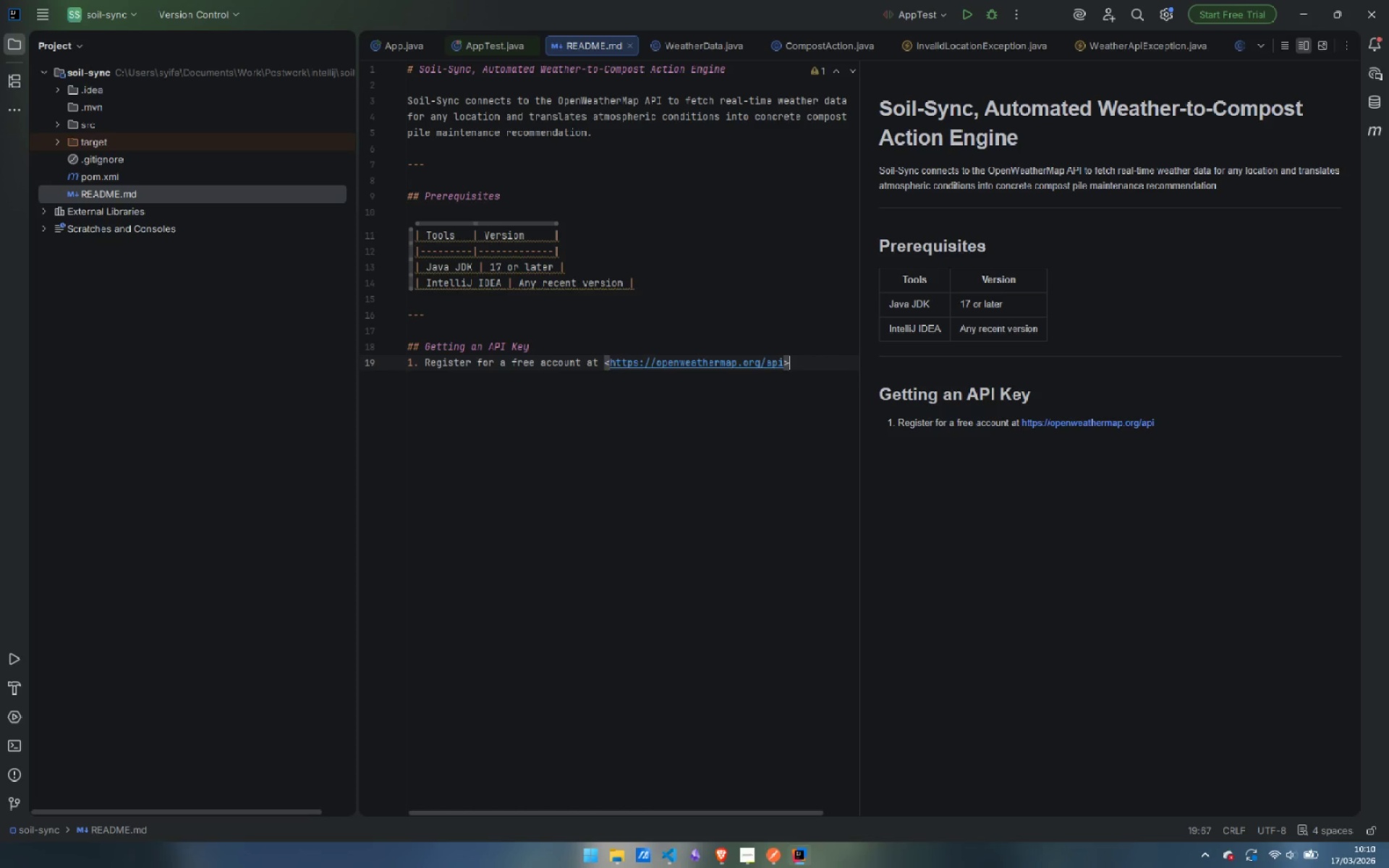 
wait(5.59)
 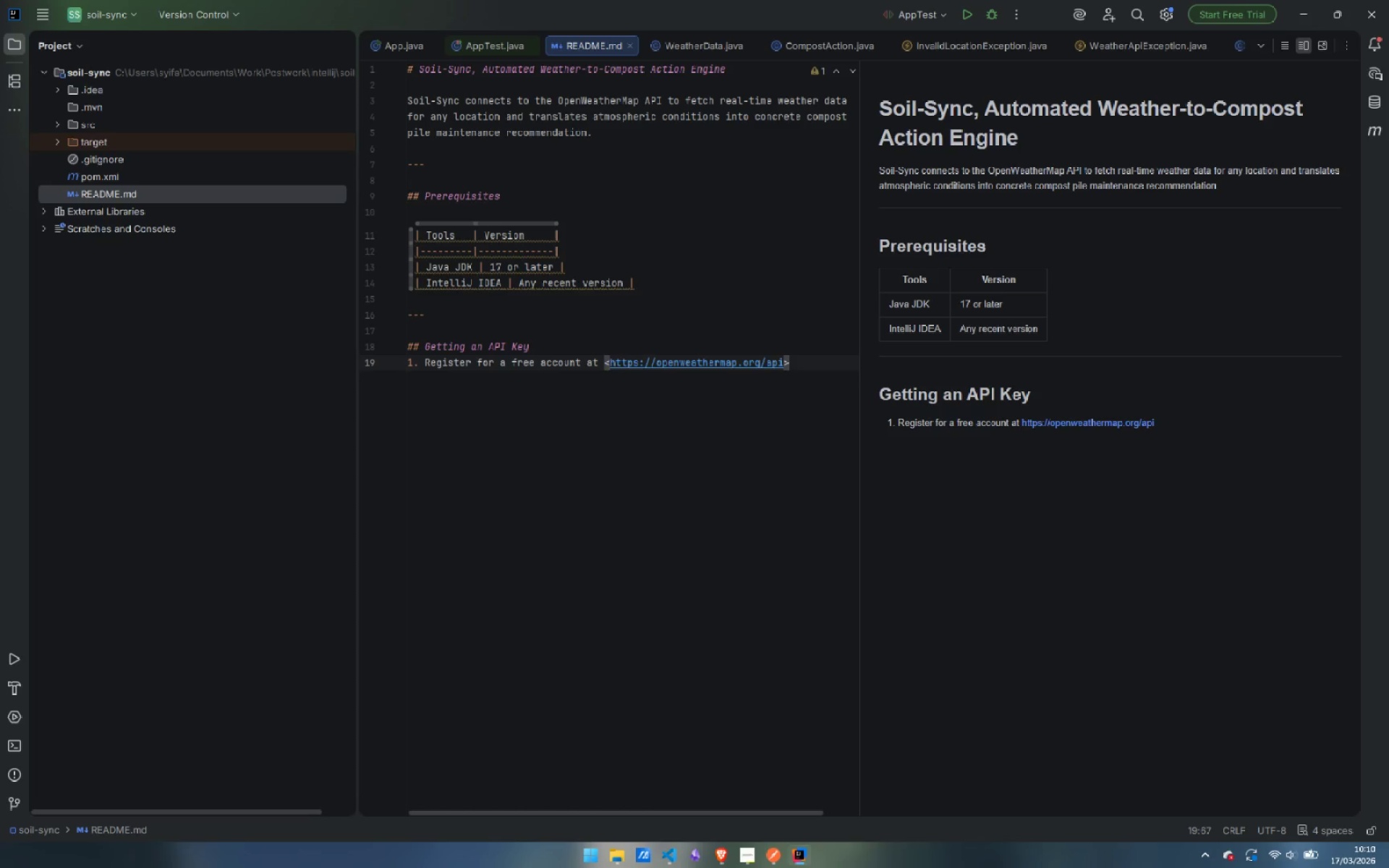 
key(Period)
 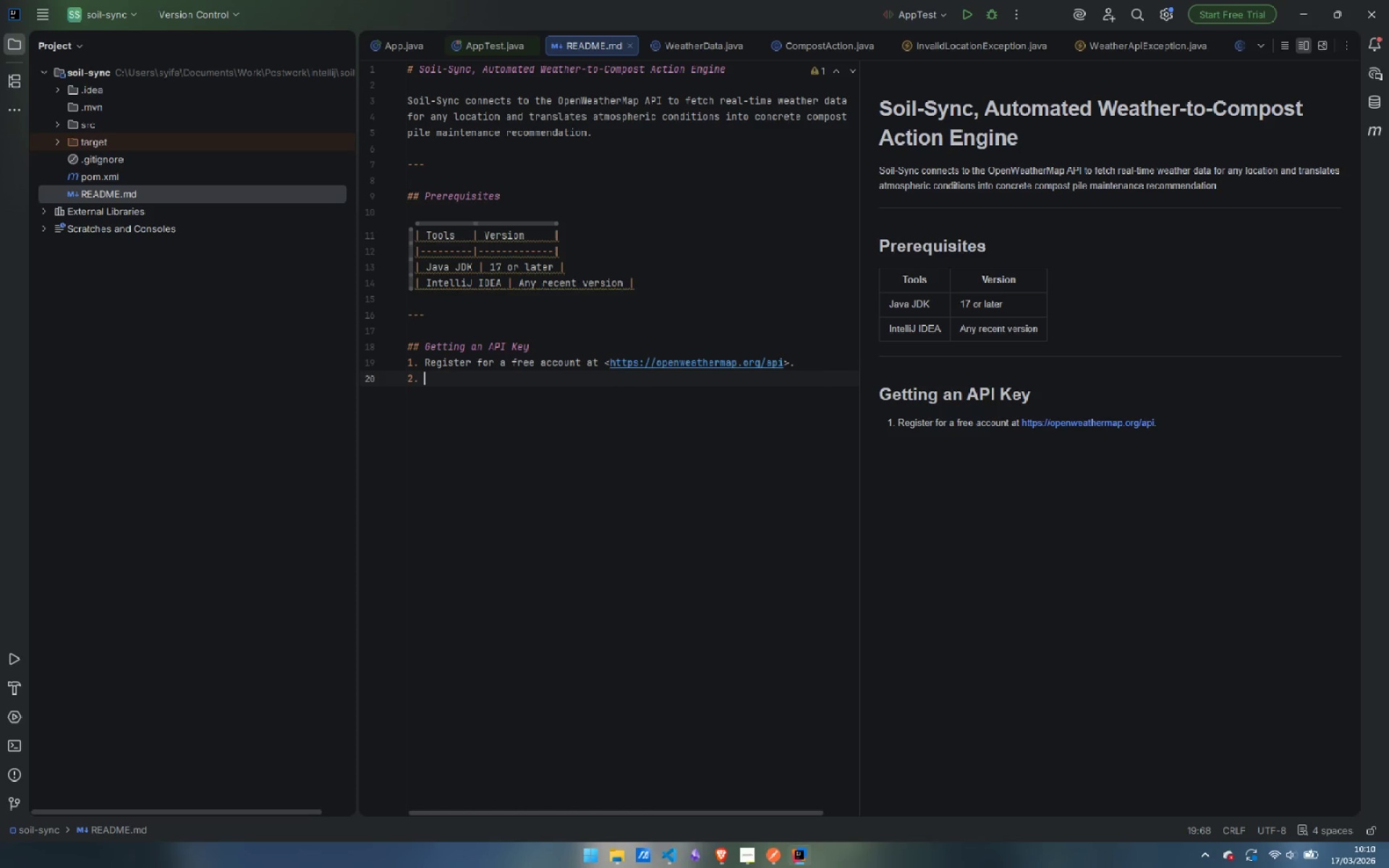 
key(Enter)
 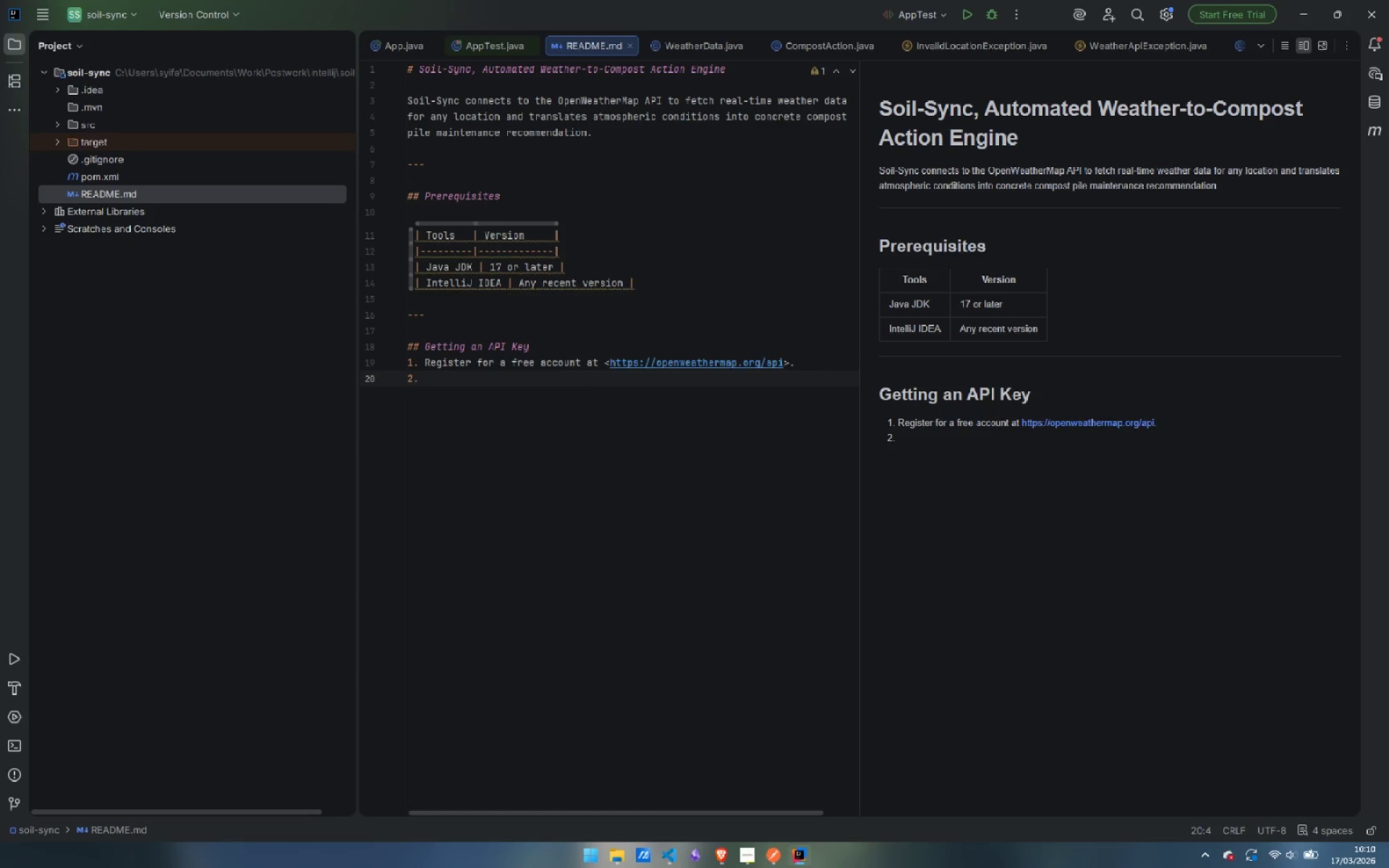 
type(Navigate to )
 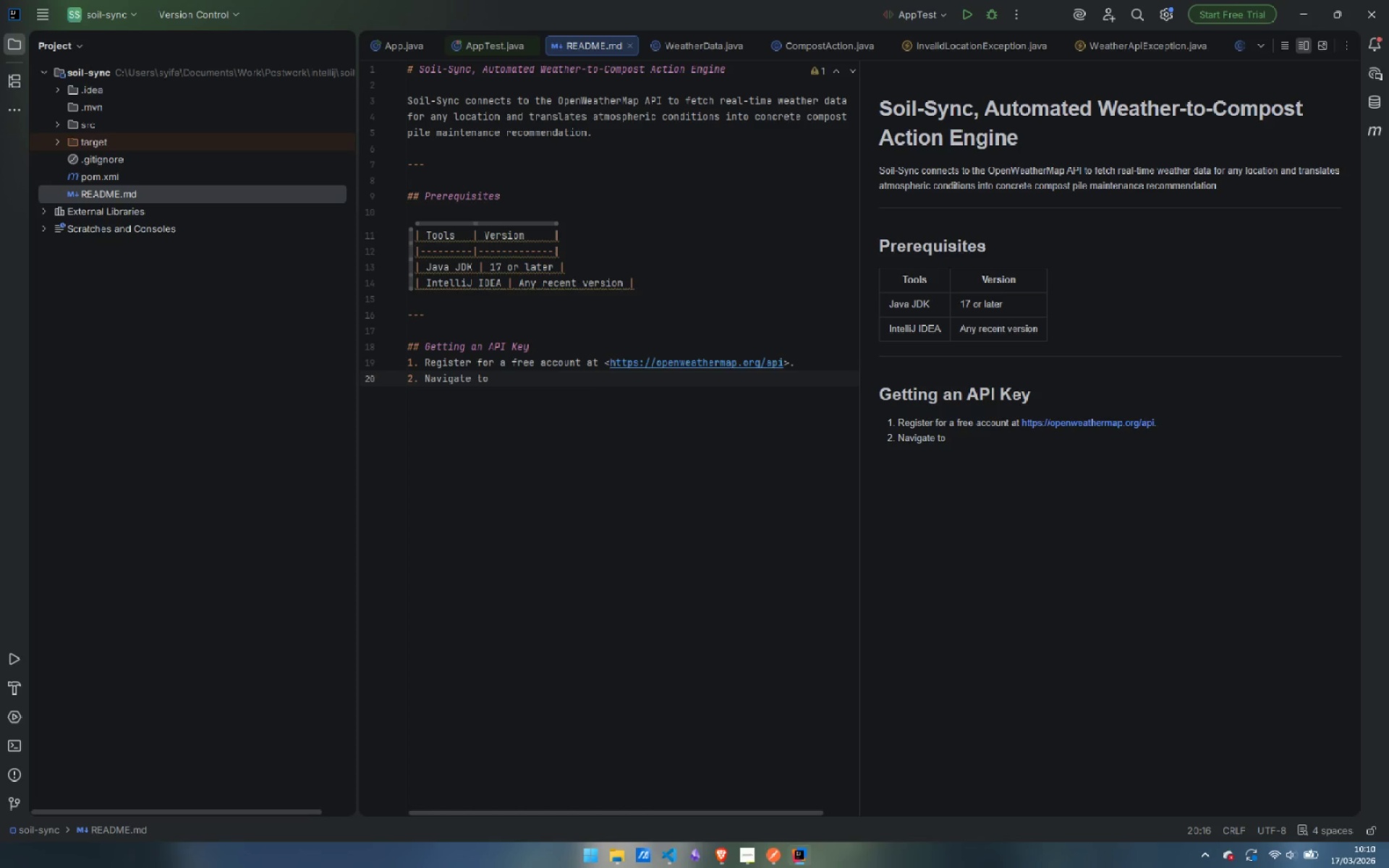 
type(**API keys)
 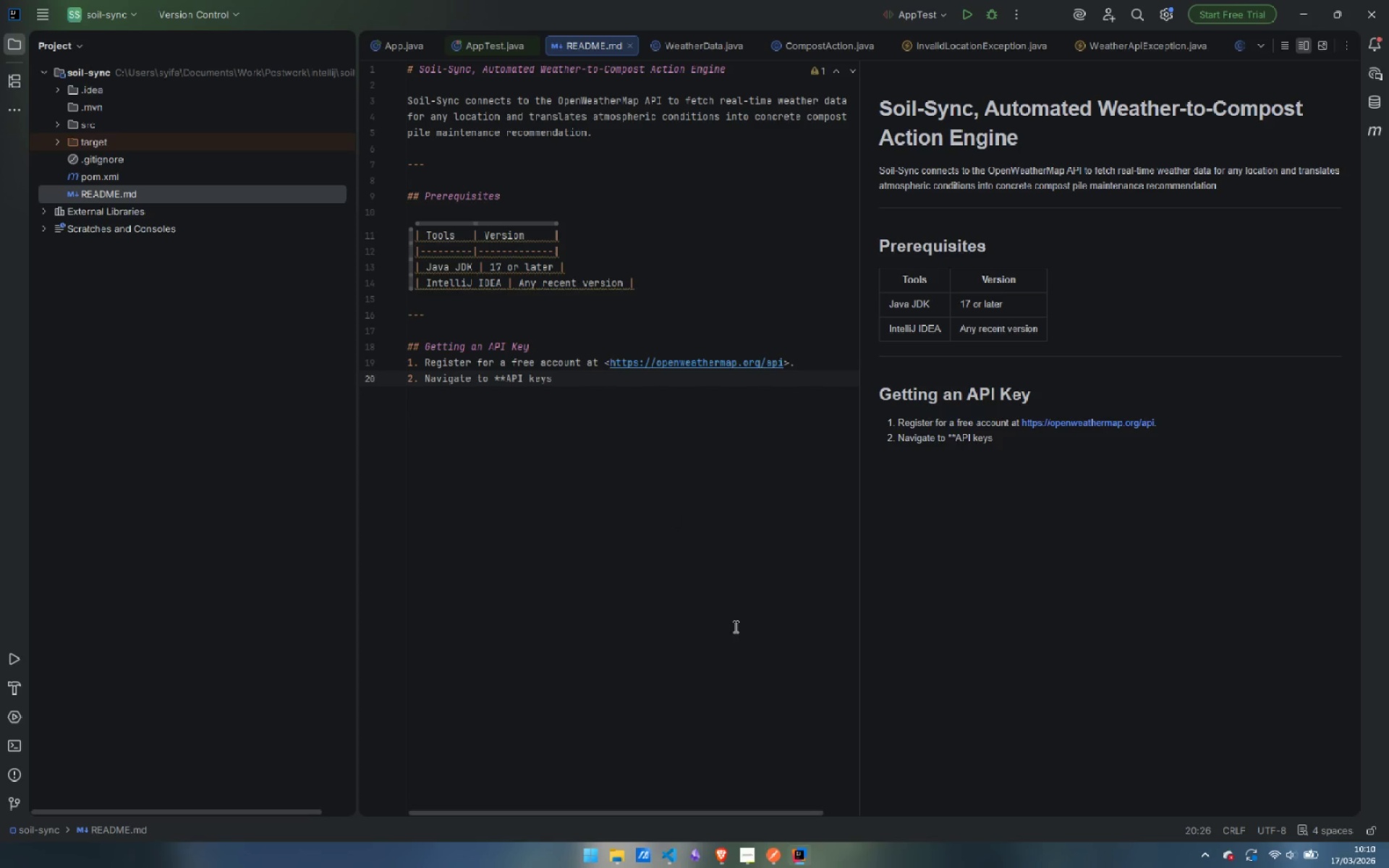 
mouse_move([745, 825])
 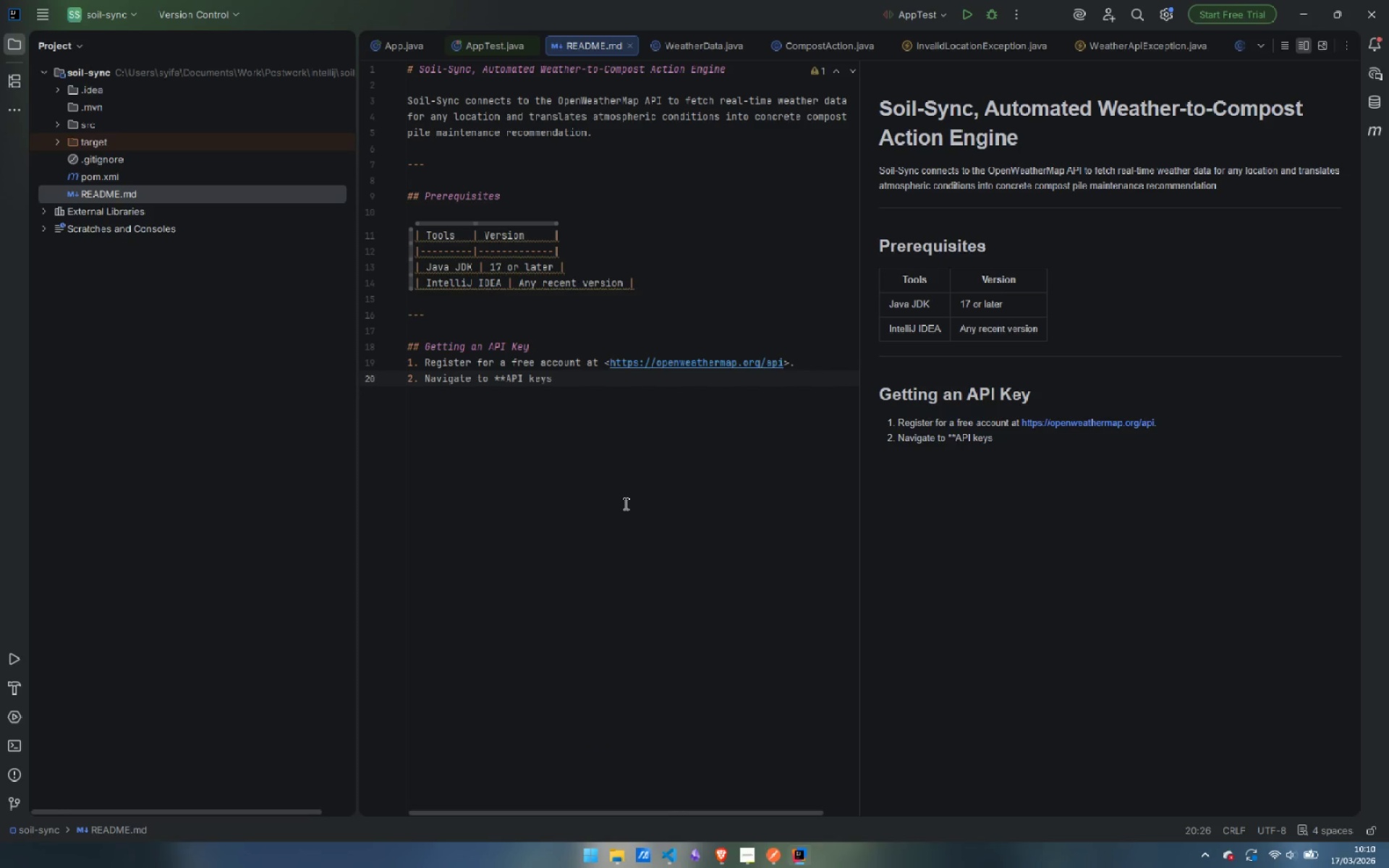 
type(** )
 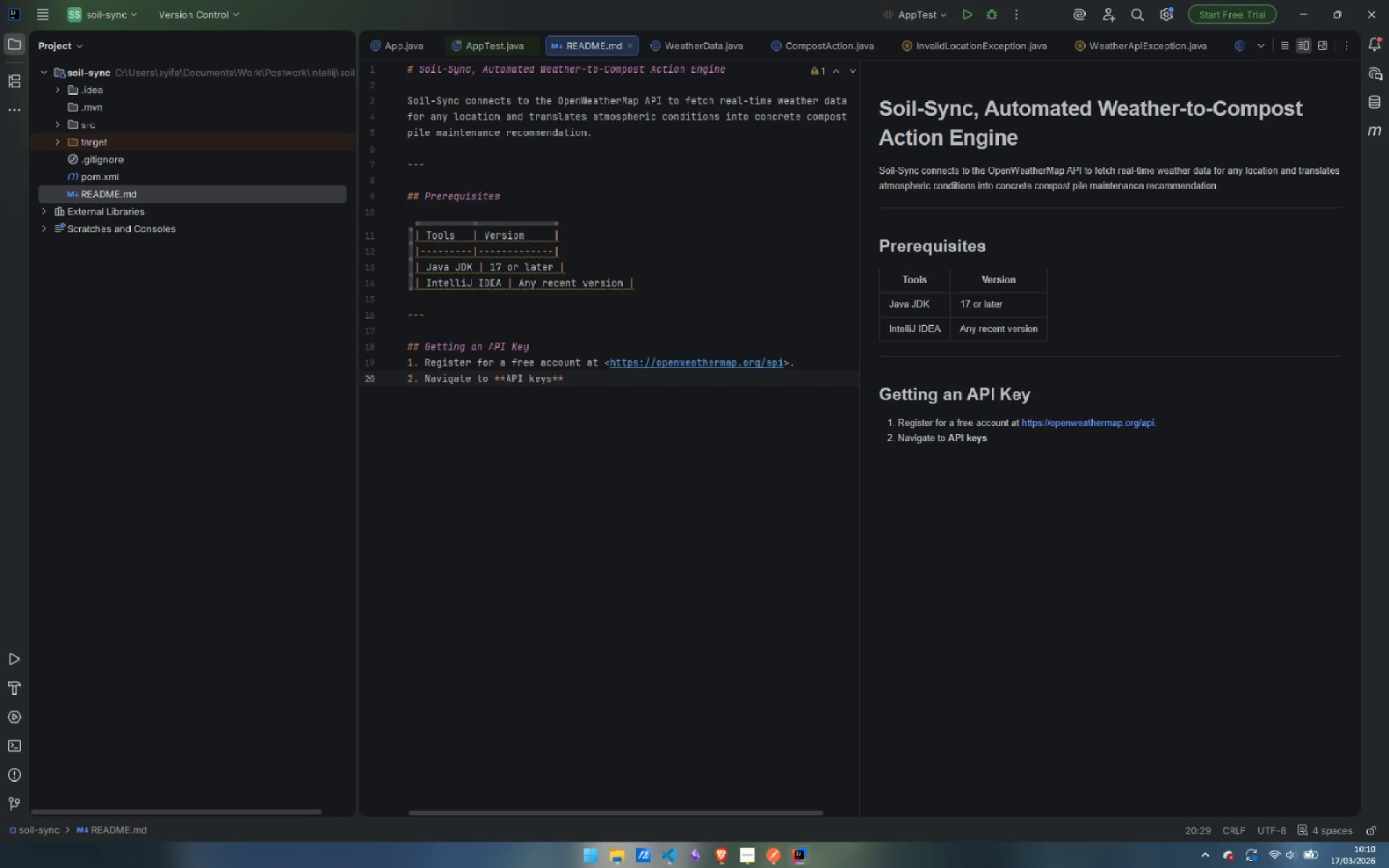 
type(in your account dashboard.)
 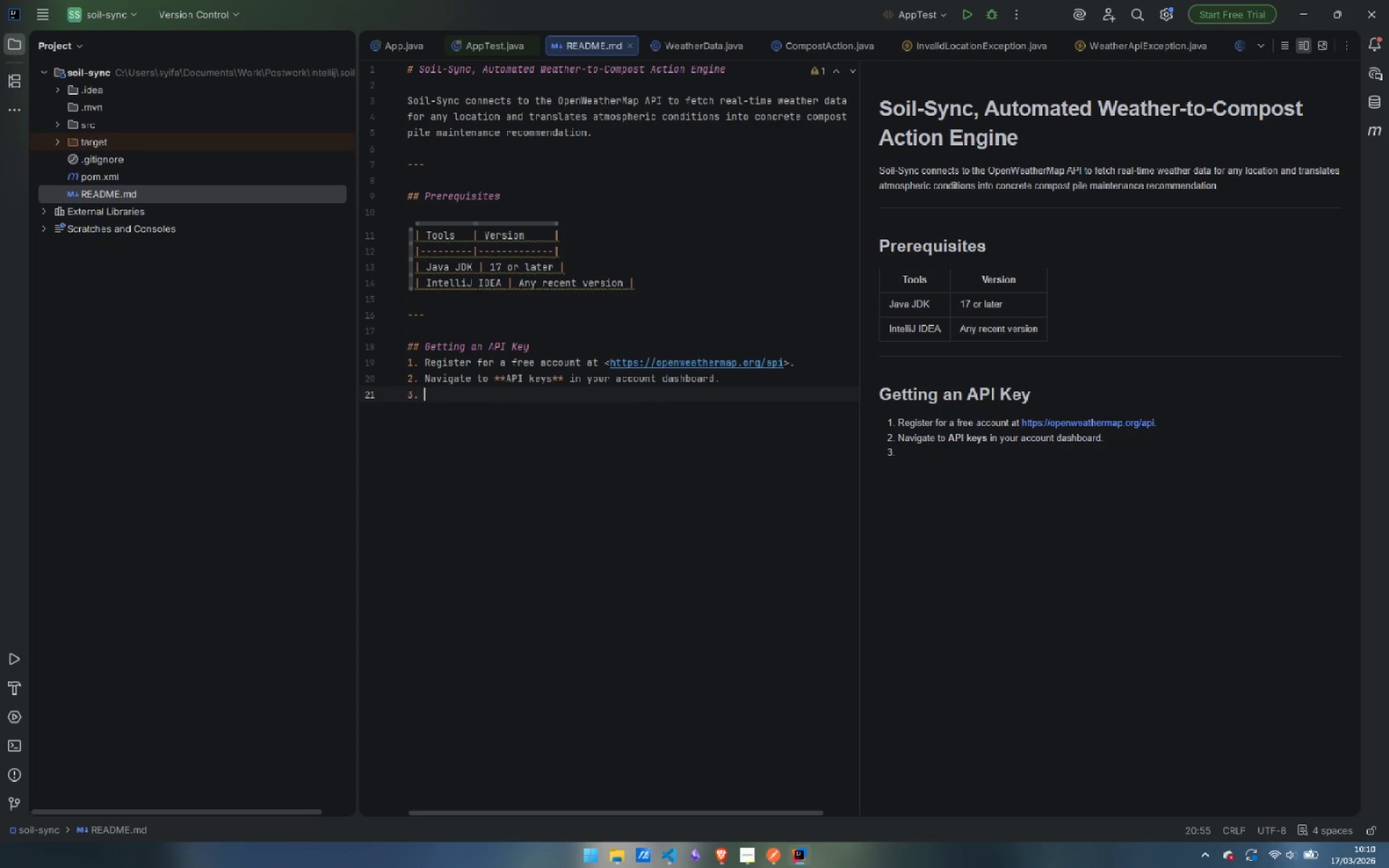 
key(Enter)
 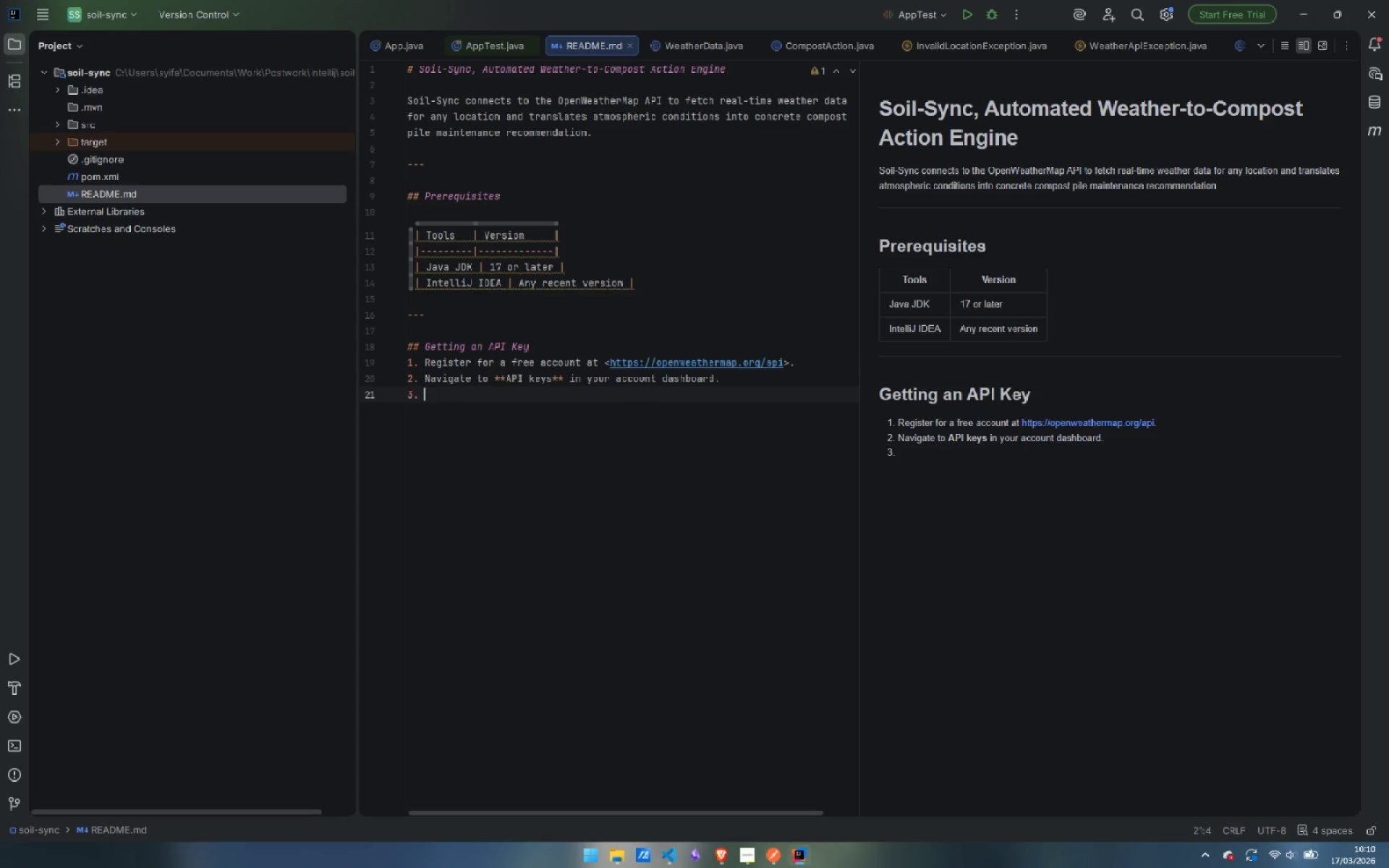 
type(Copy your default key (or generate a new one)
 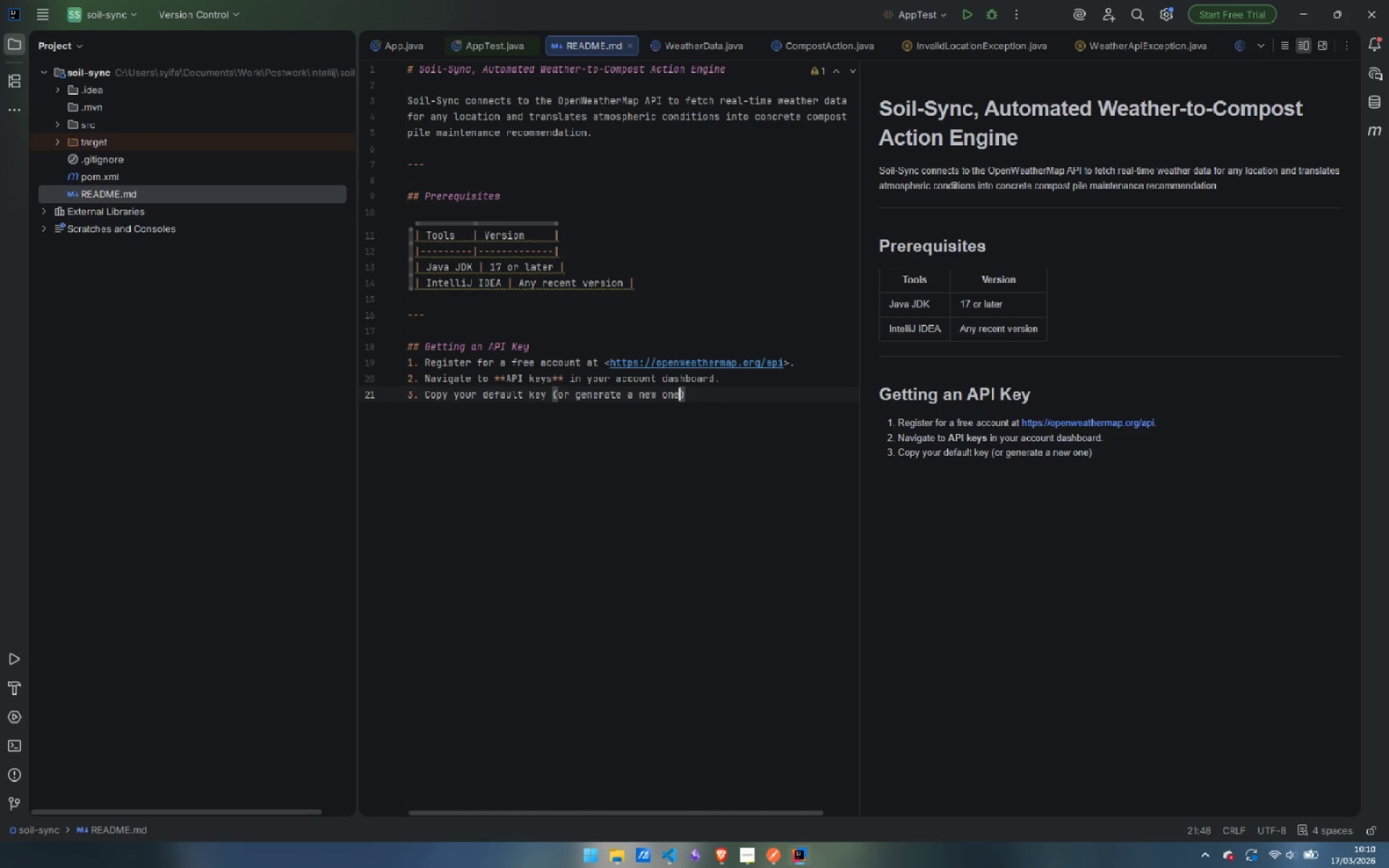 
key(ArrowRight)
 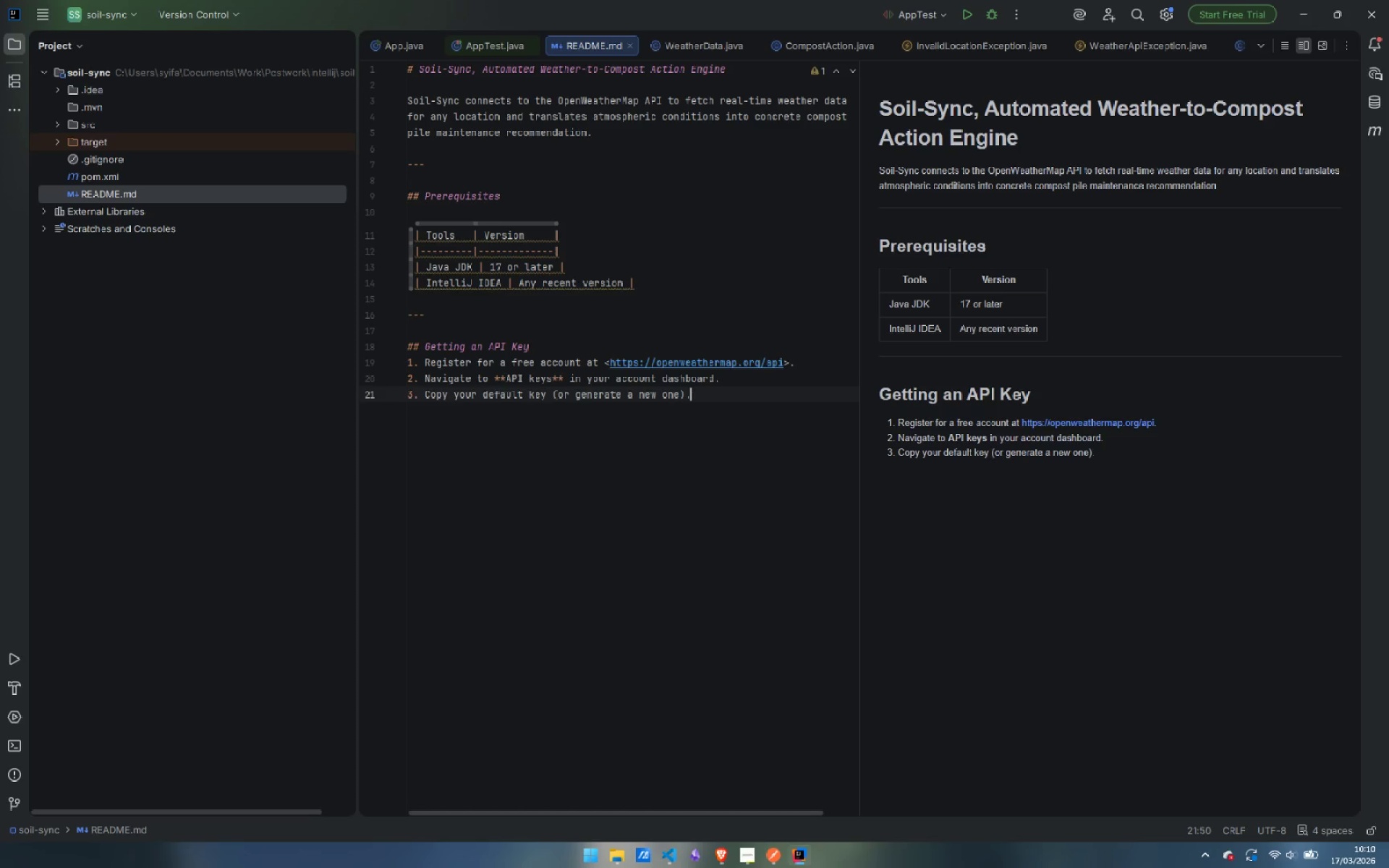 
key(Period)
 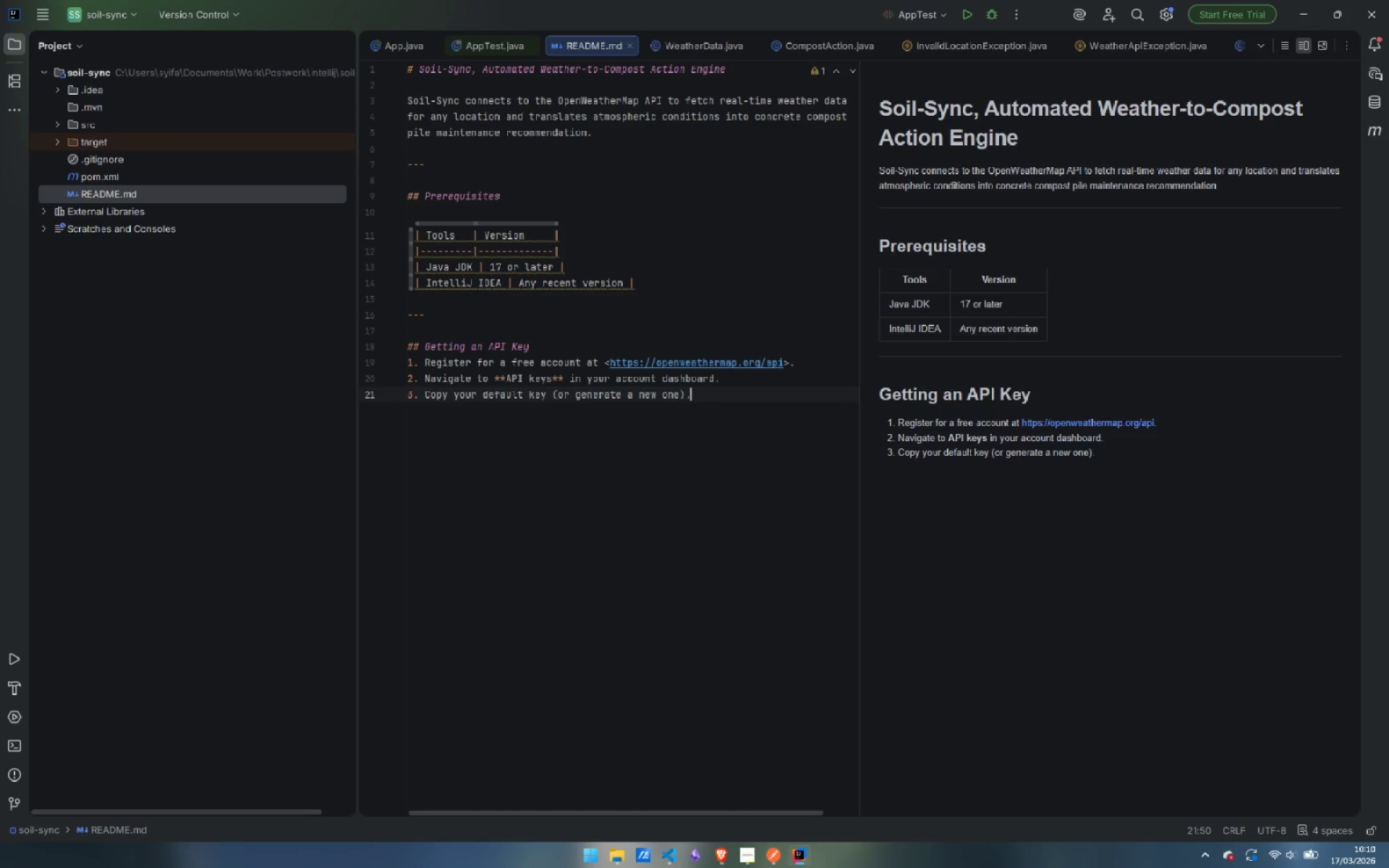 
key(Enter)
 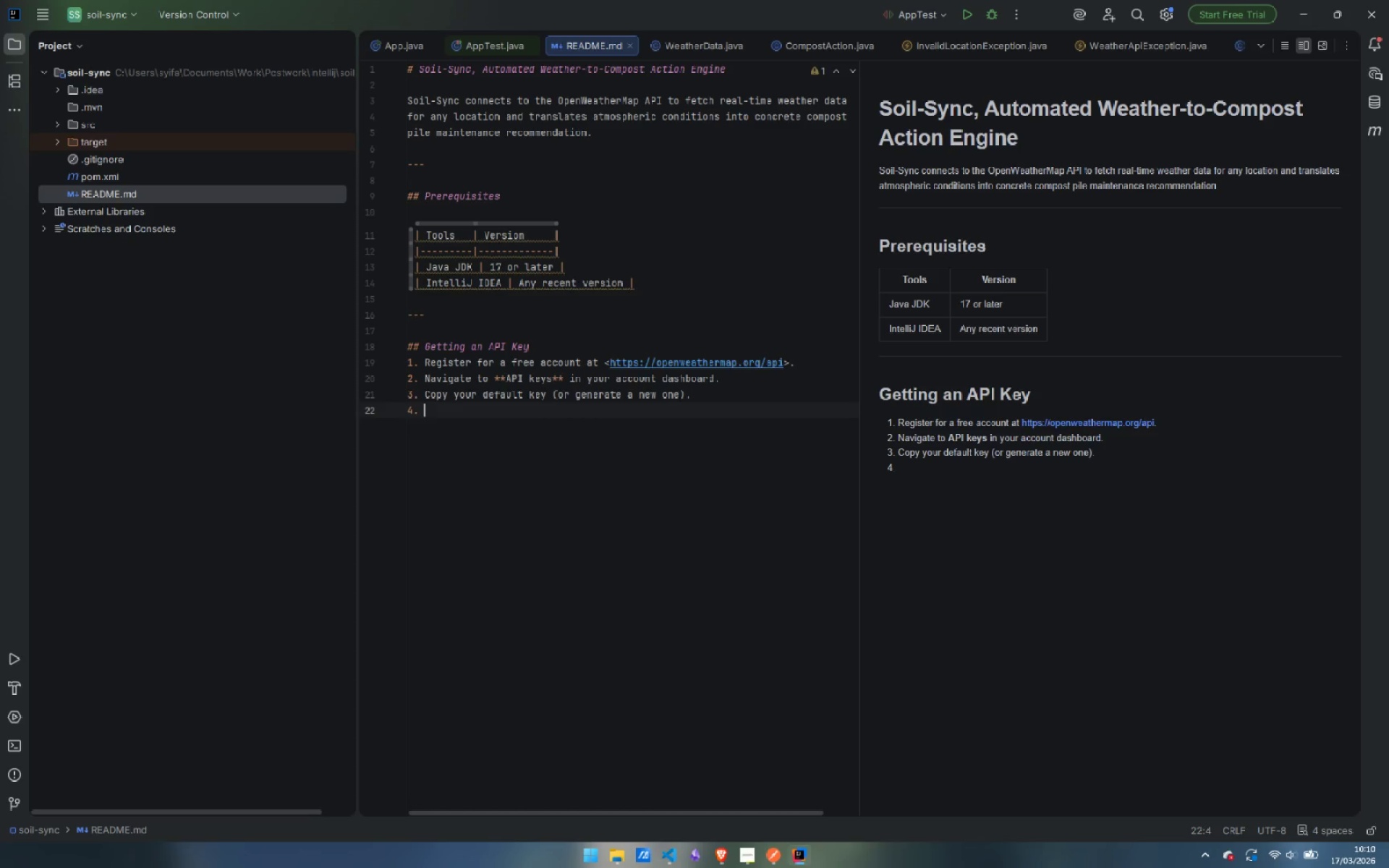 
hold_key(key=ShiftLeft, duration=1.11)
 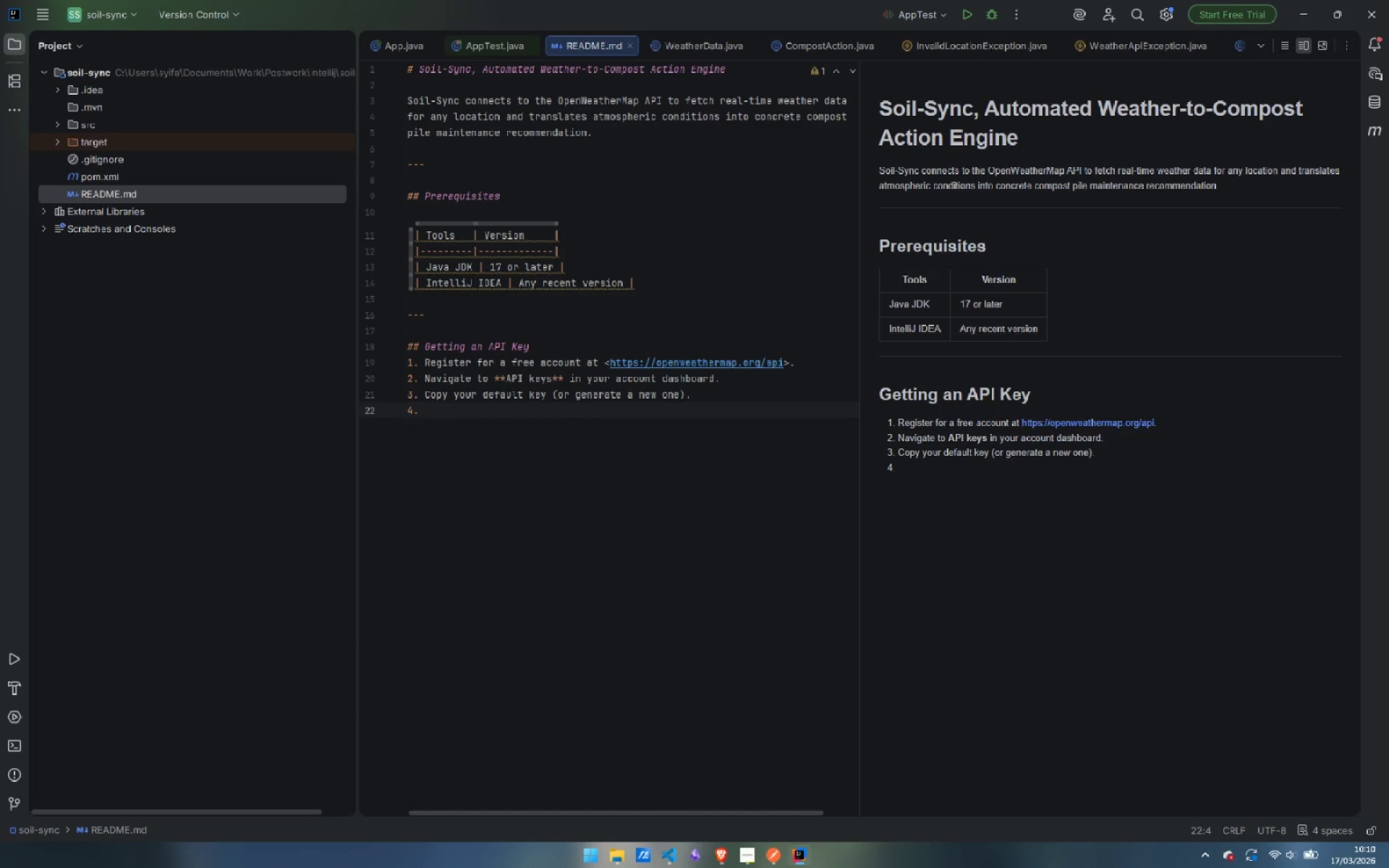 
wait(9.95)
 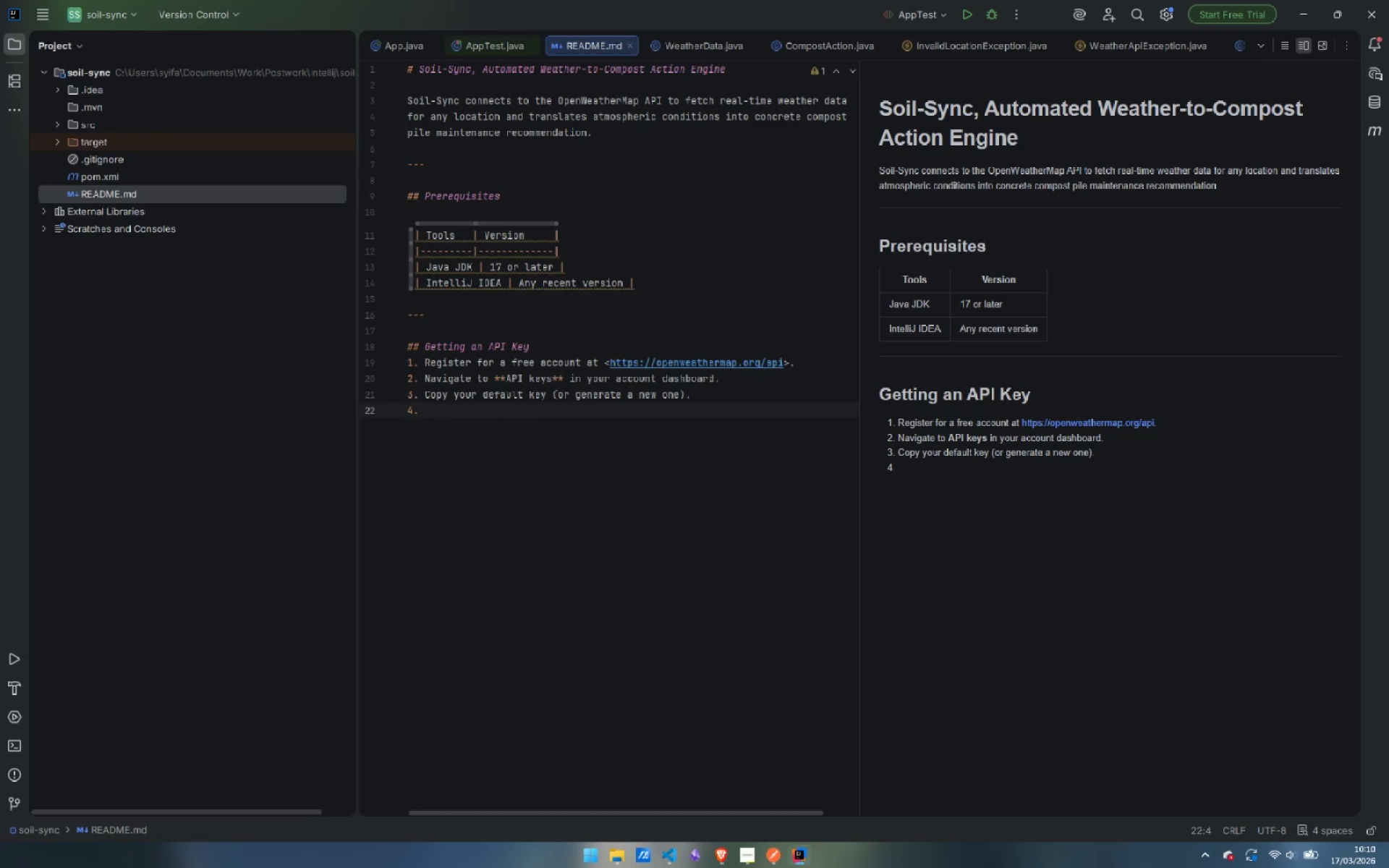 
key(Backspace)
 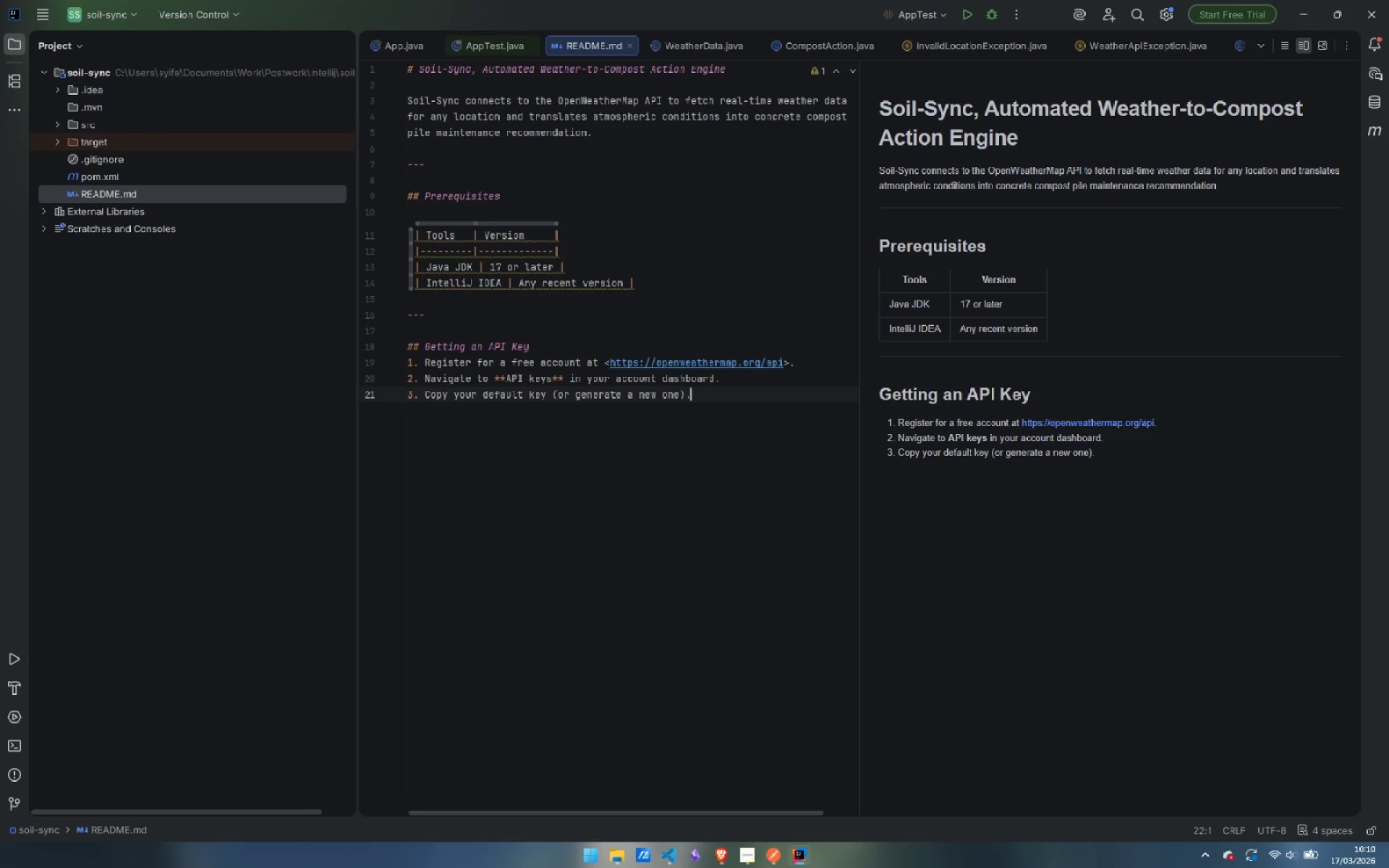 
key(Backspace)
 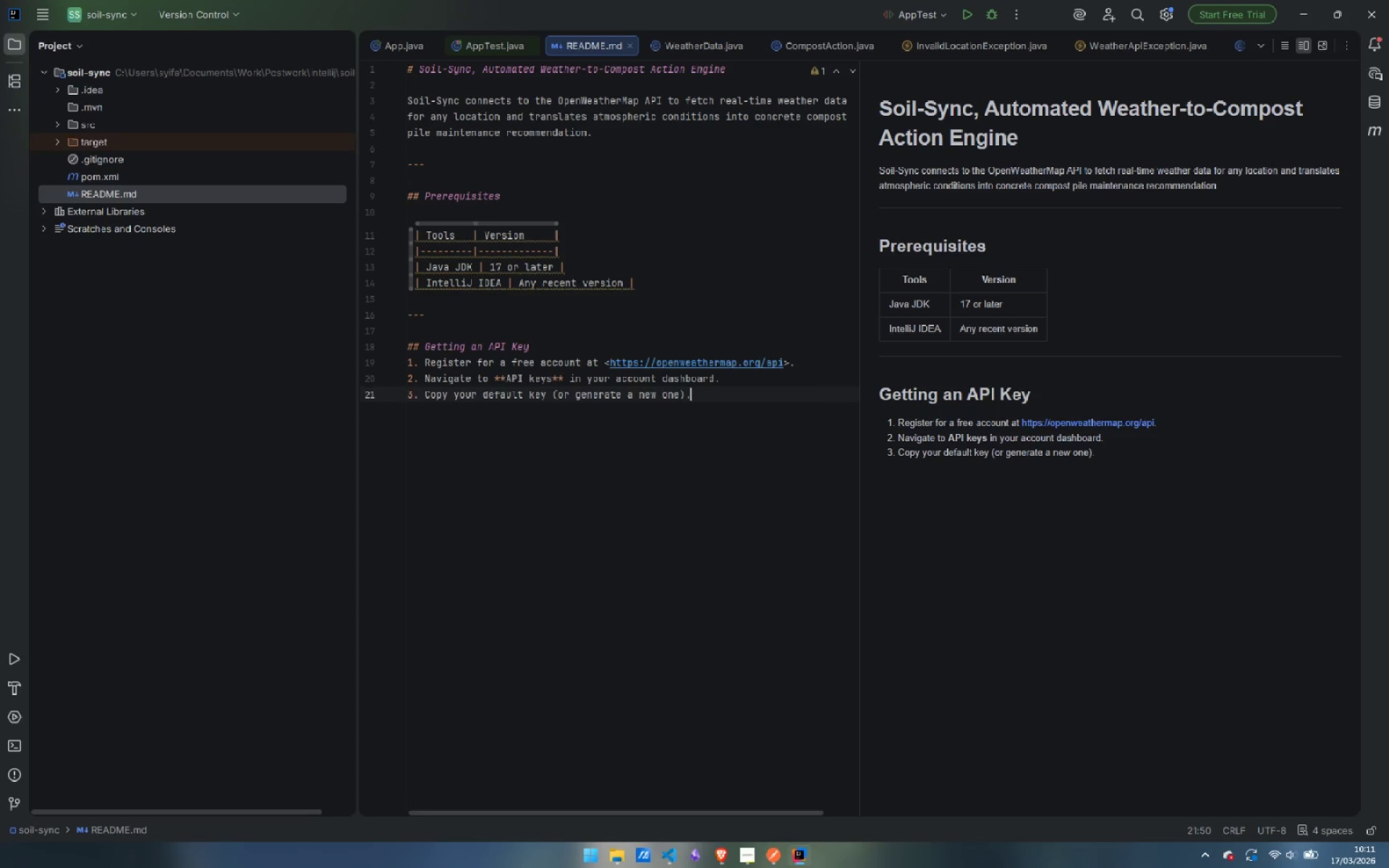 
key(Enter)
 